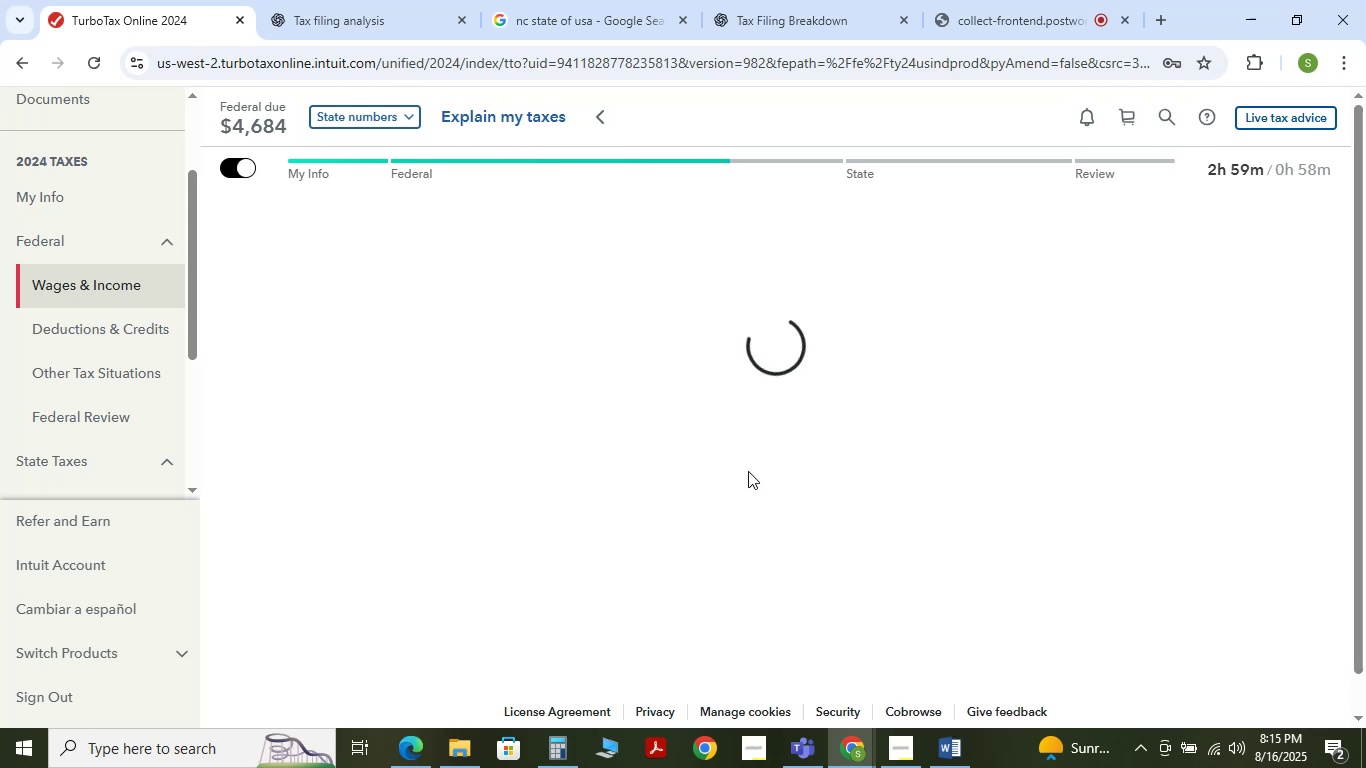 
left_click([1167, 465])
 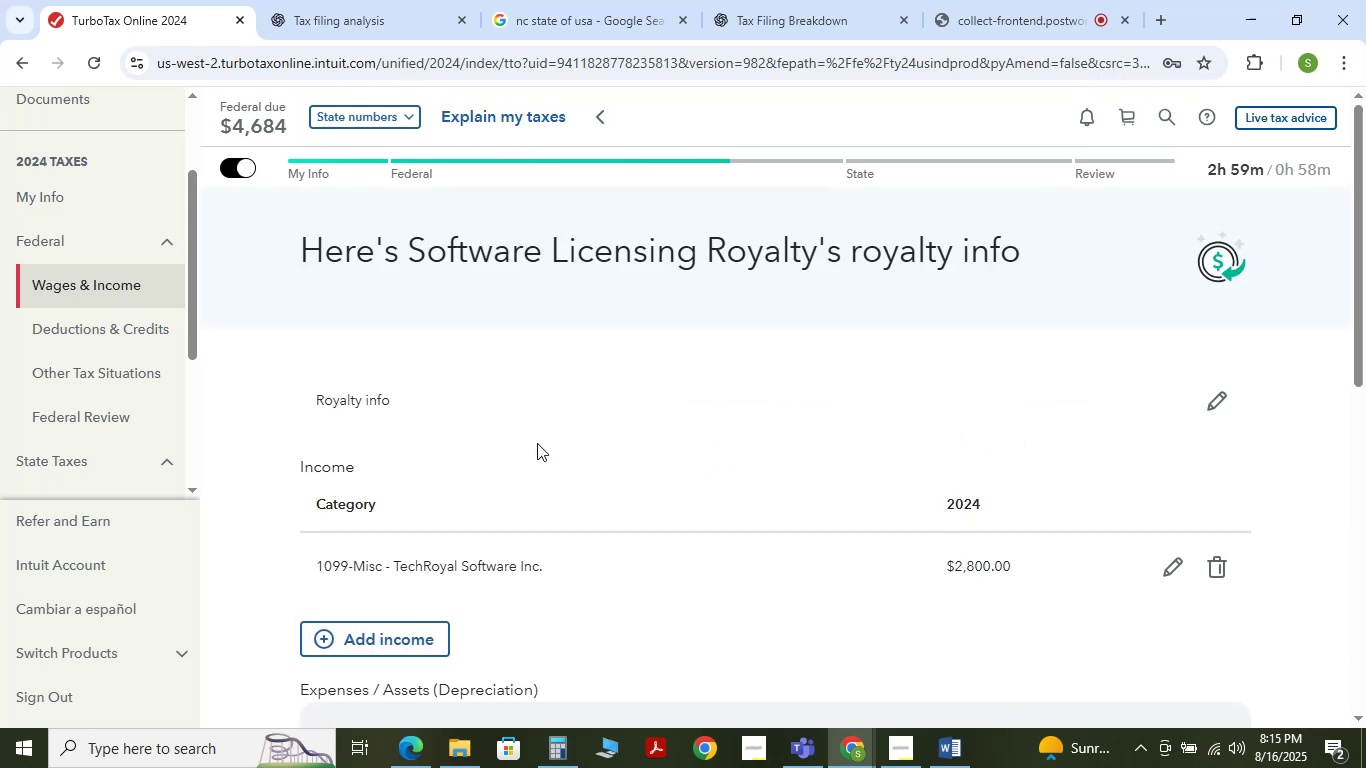 
left_click([1210, 398])
 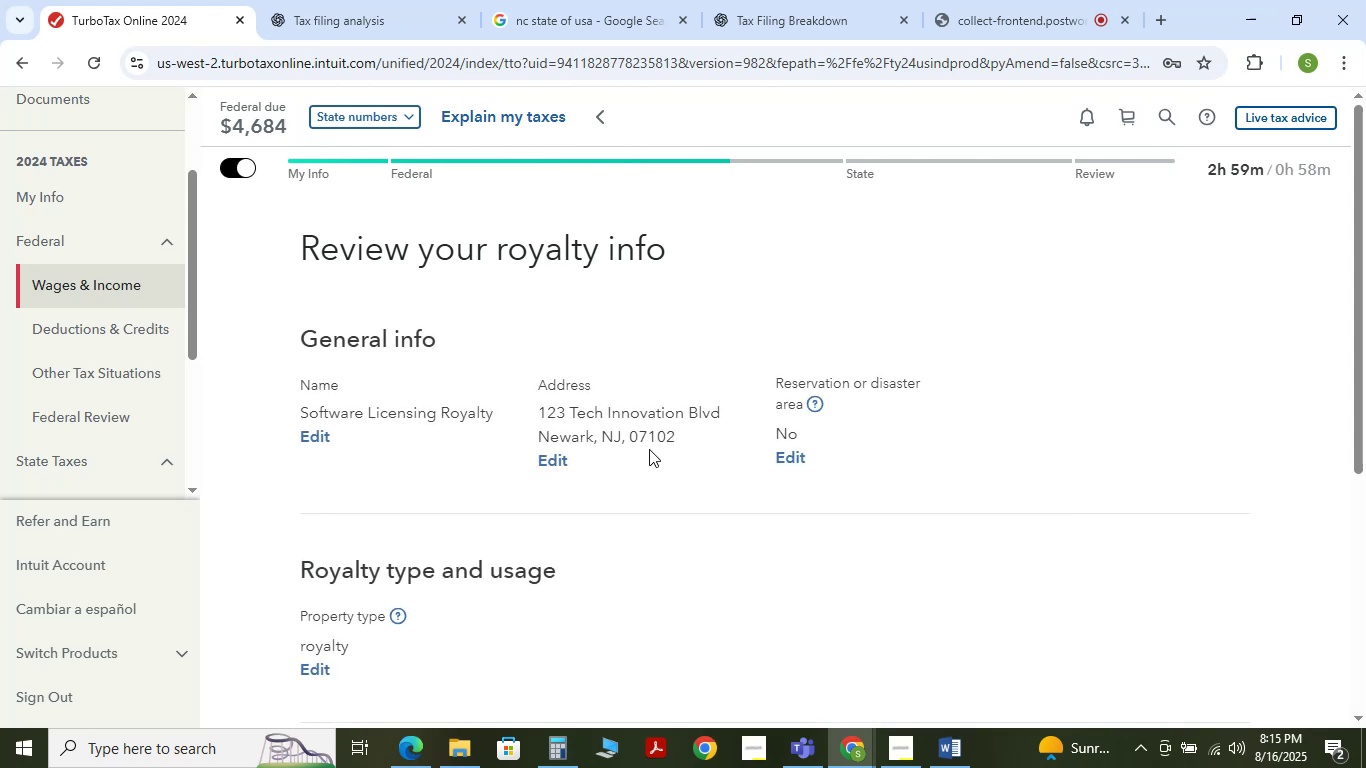 
scroll: coordinate [634, 449], scroll_direction: down, amount: 1.0
 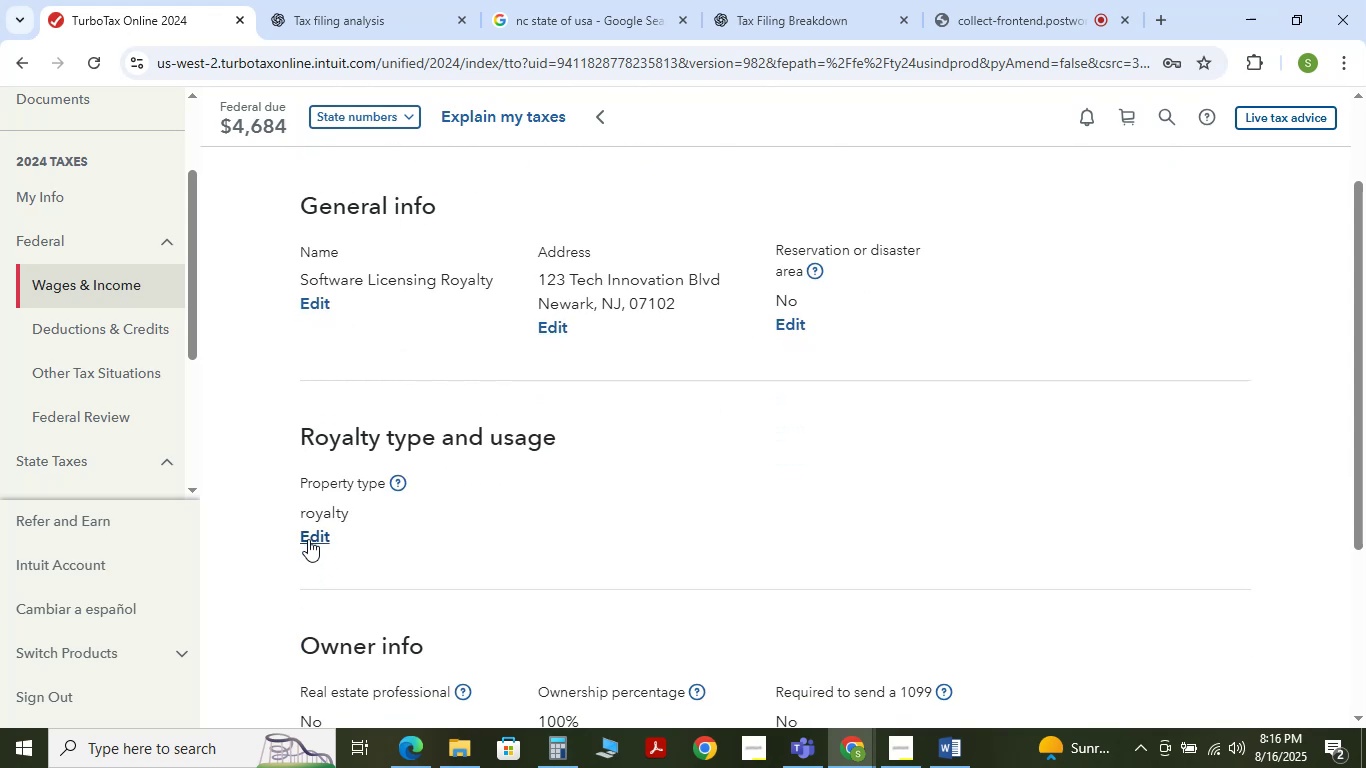 
wait(6.22)
 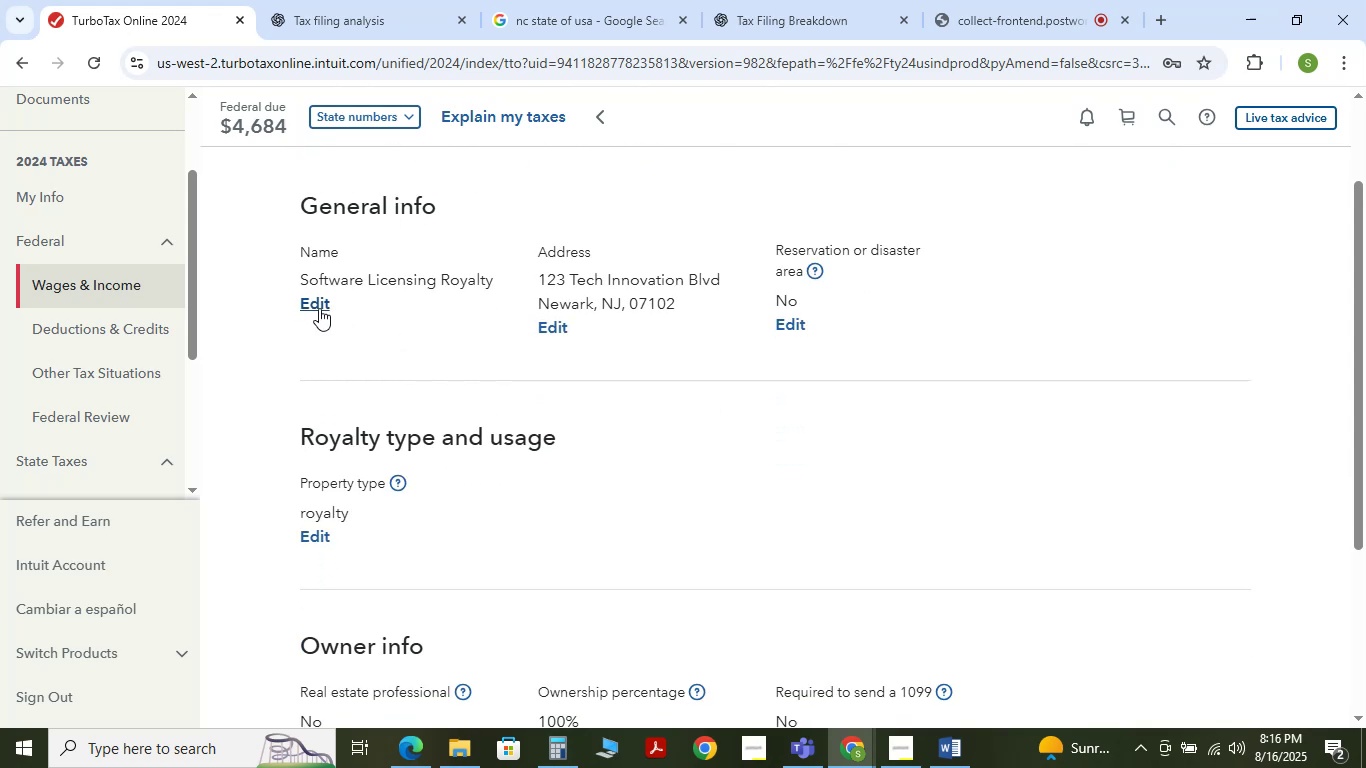 
left_click([317, 538])
 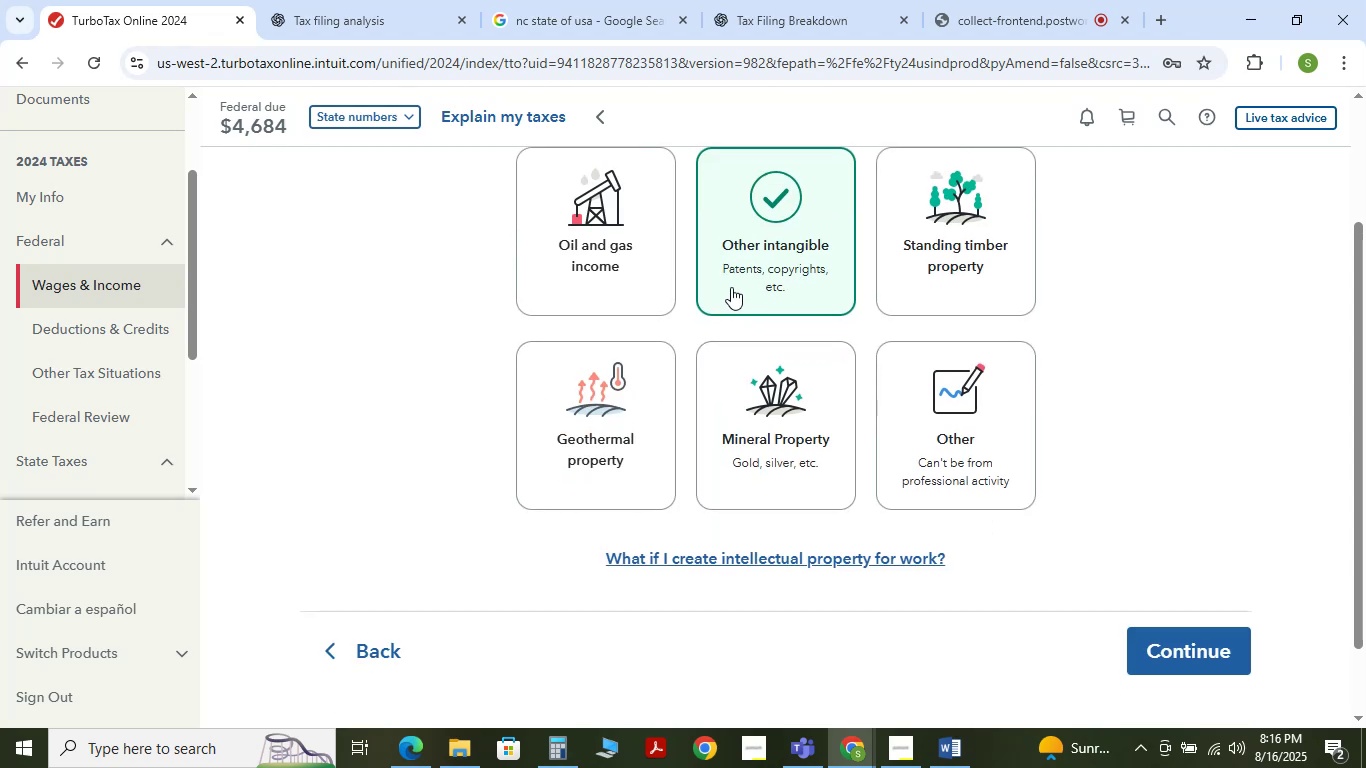 
wait(10.19)
 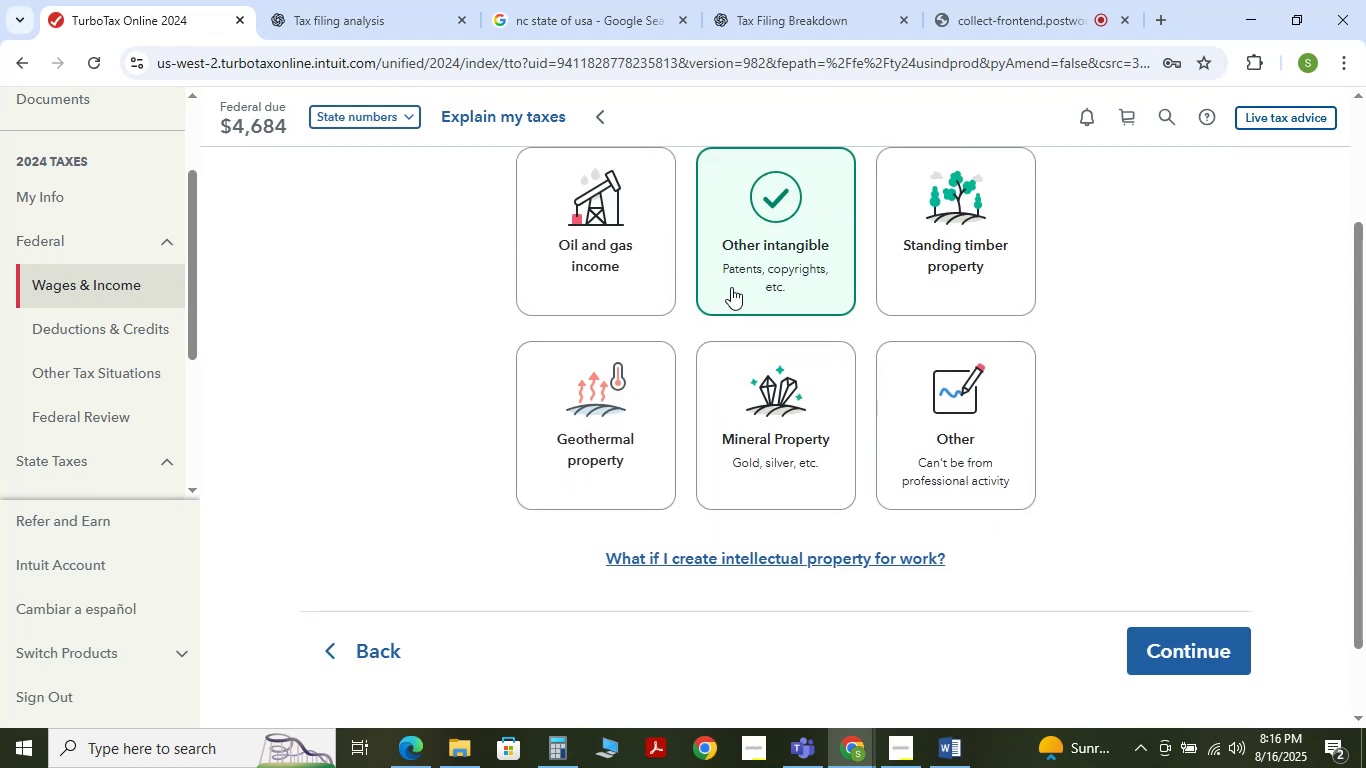 
scroll: coordinate [464, 283], scroll_direction: up, amount: 1.0
 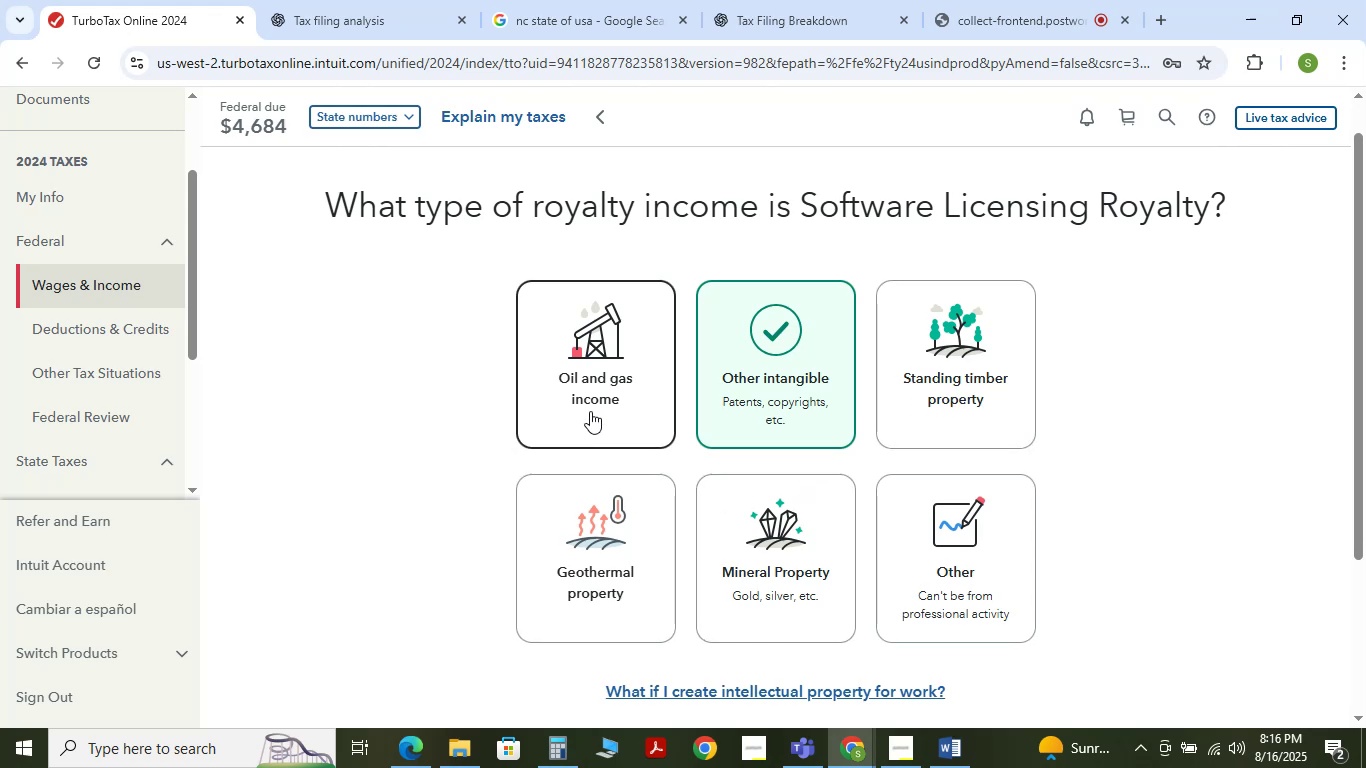 
wait(6.22)
 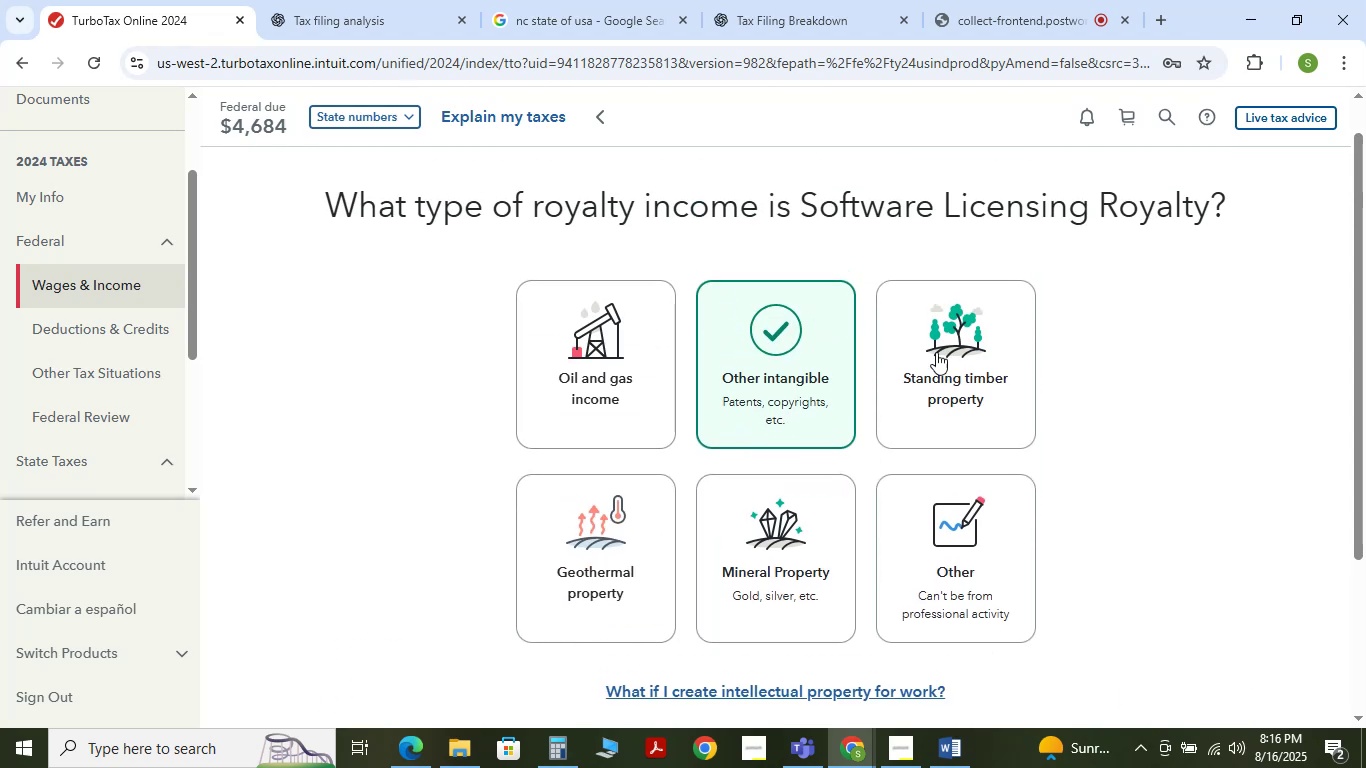 
left_click([62, 191])
 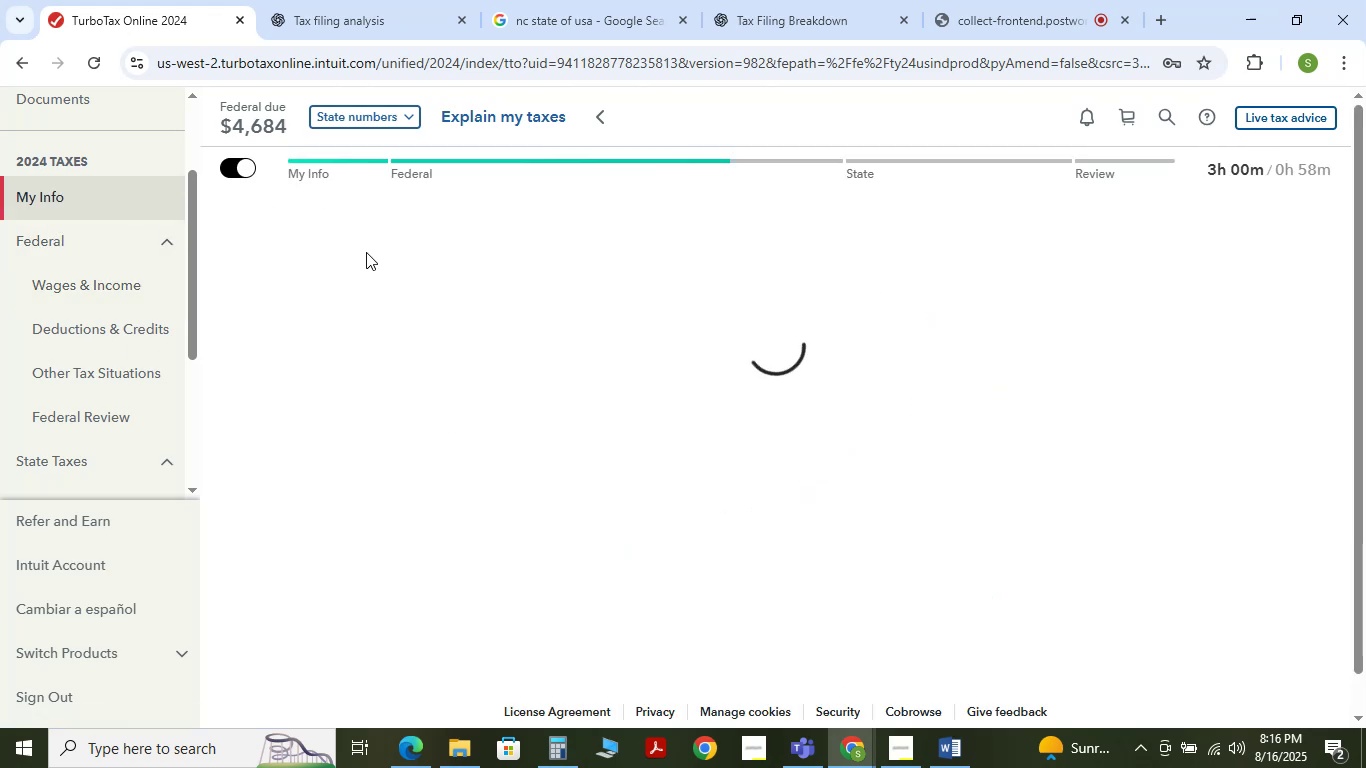 
scroll: coordinate [470, 394], scroll_direction: down, amount: 1.0
 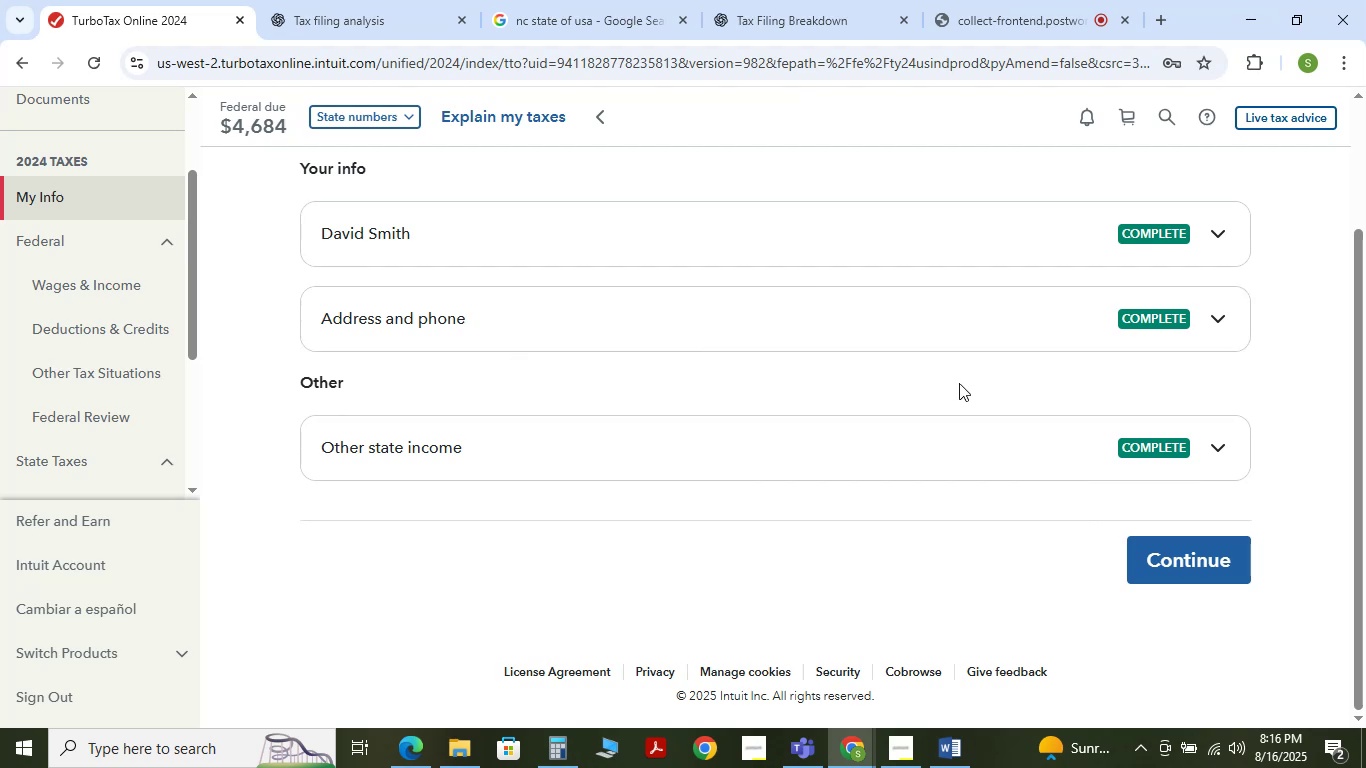 
left_click([842, 243])
 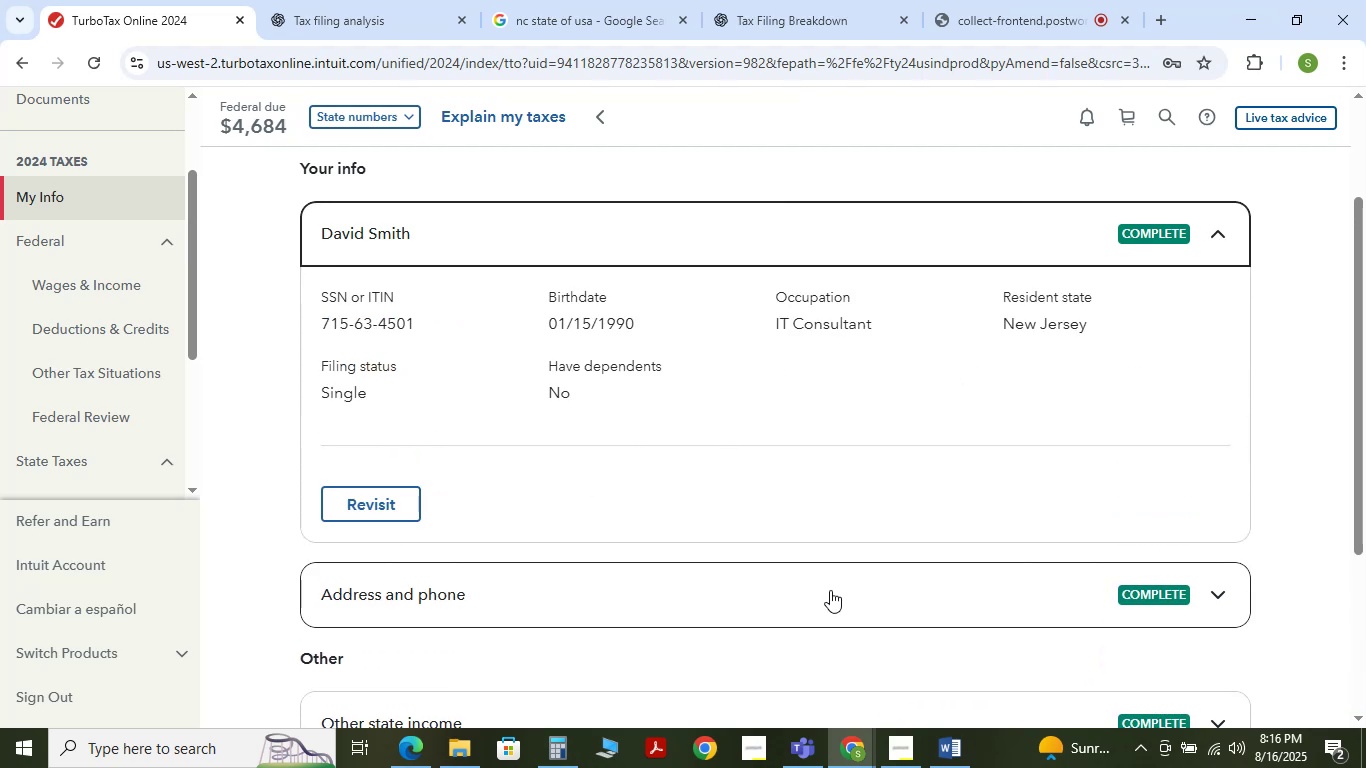 
left_click([830, 590])
 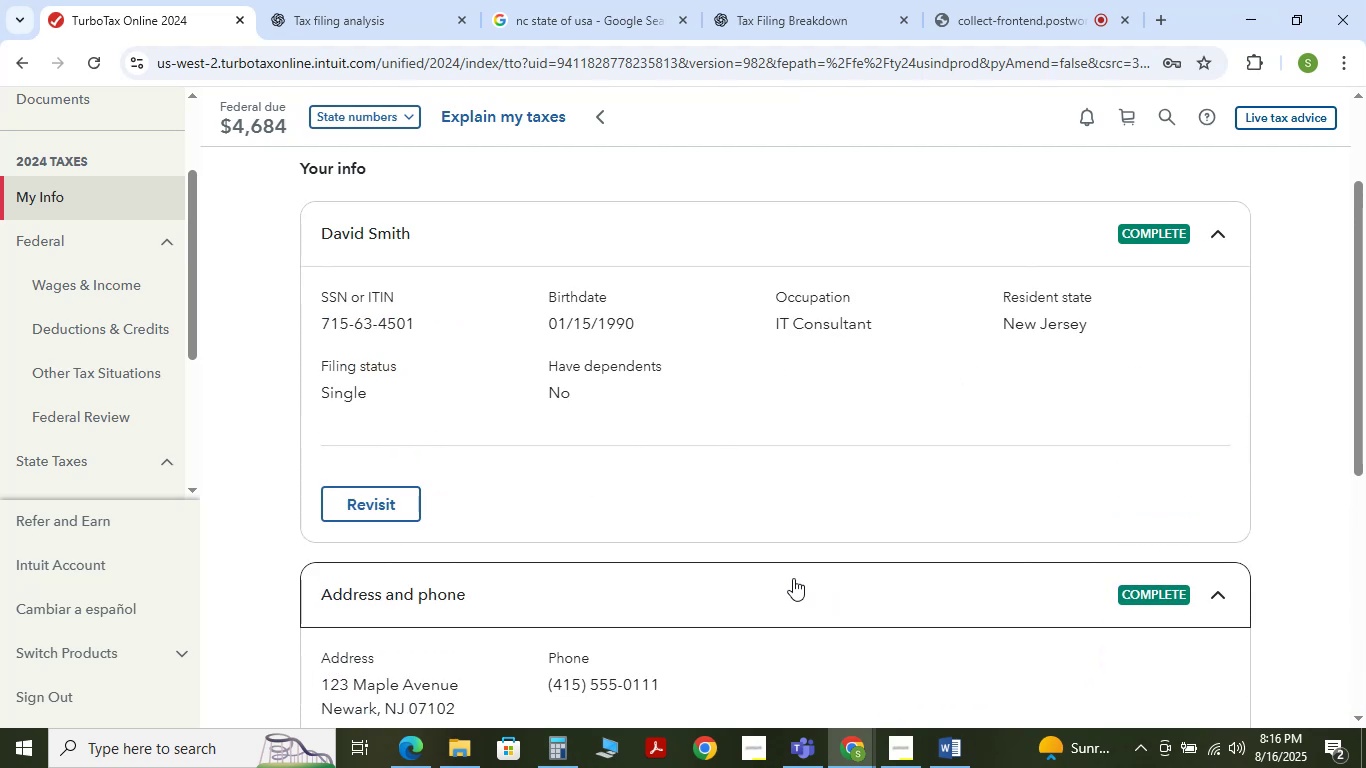 
scroll: coordinate [534, 484], scroll_direction: down, amount: 4.0
 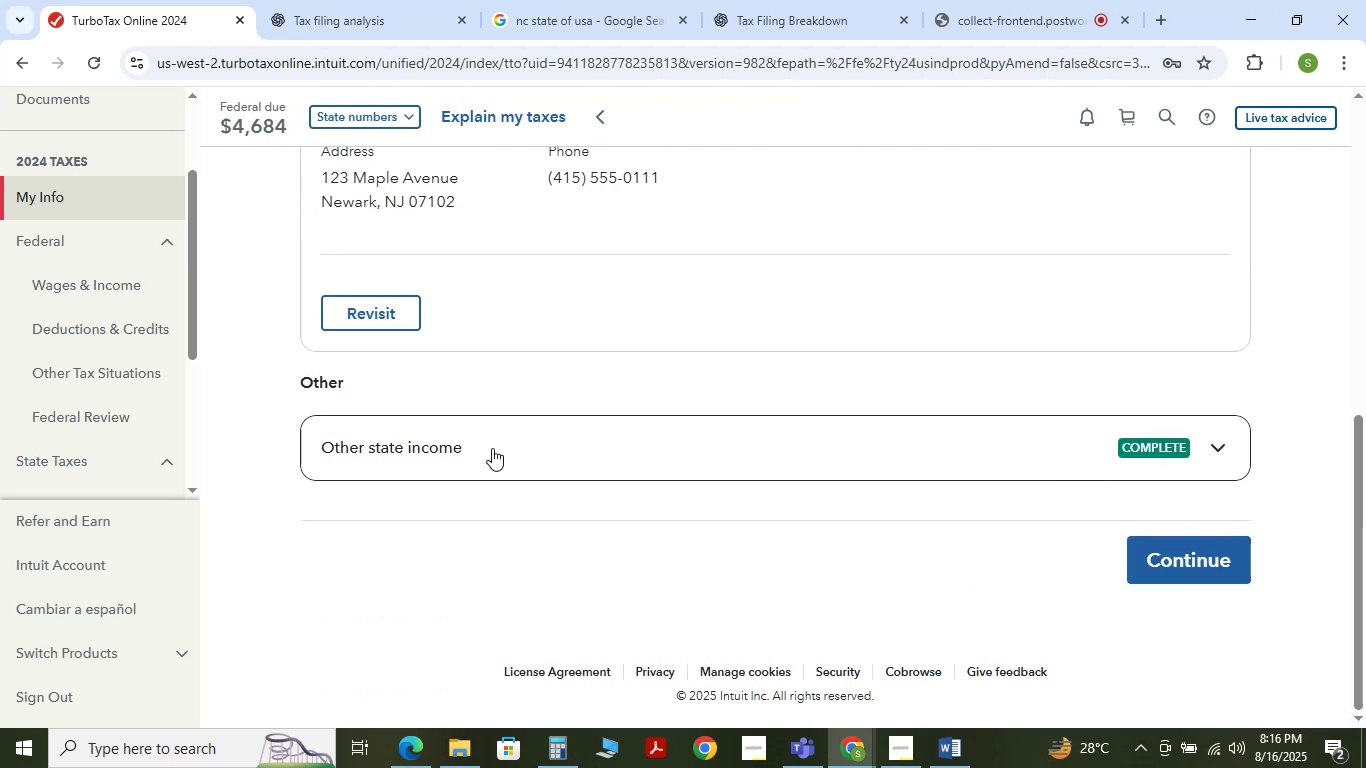 
left_click([485, 440])
 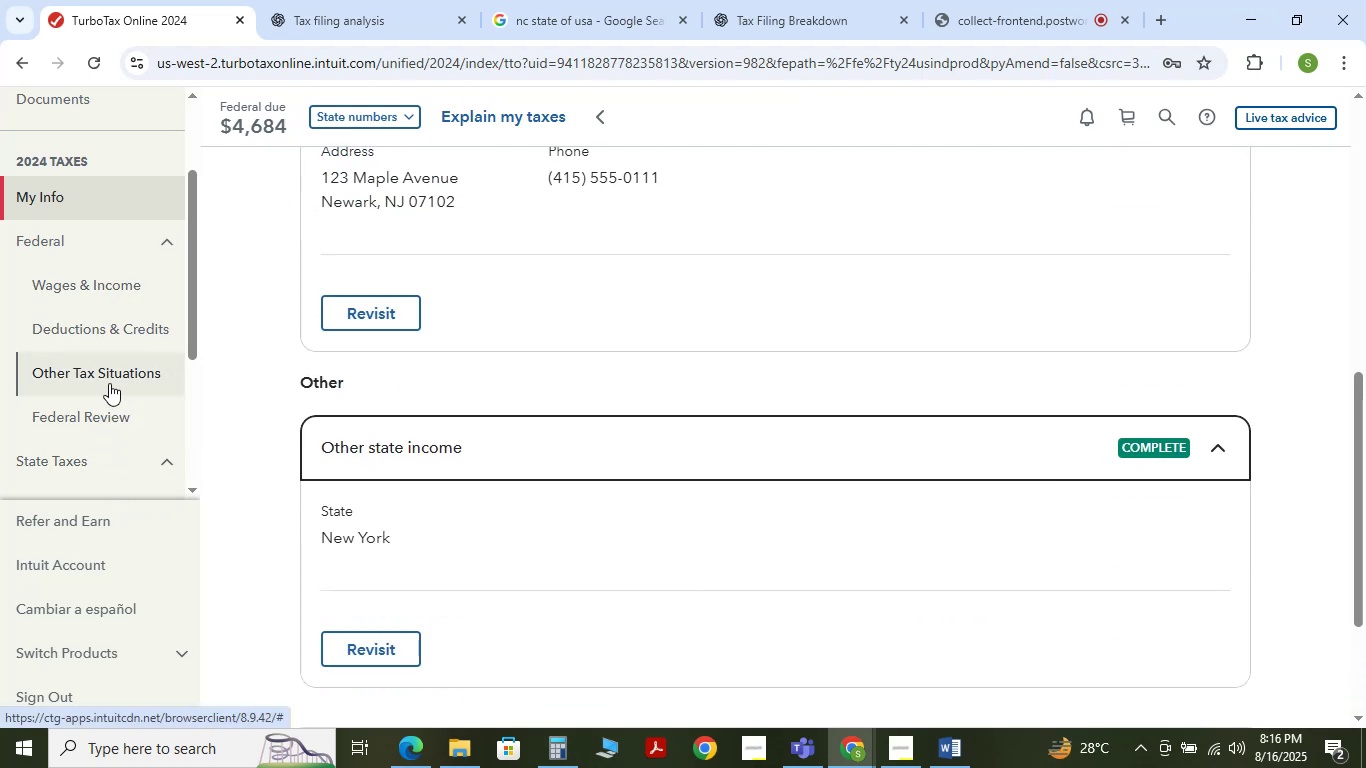 
scroll: coordinate [638, 507], scroll_direction: down, amount: 1.0
 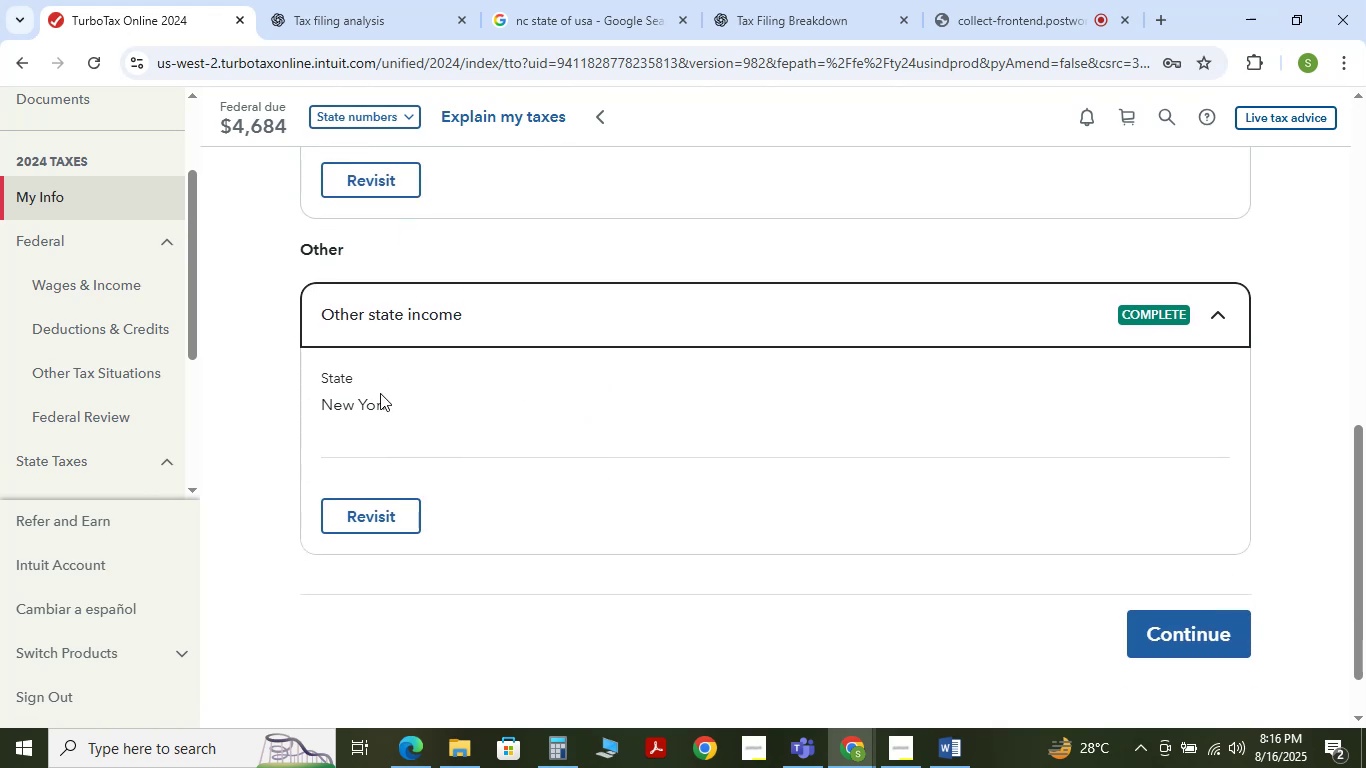 
left_click_drag(start_coordinate=[386, 403], to_coordinate=[300, 408])
 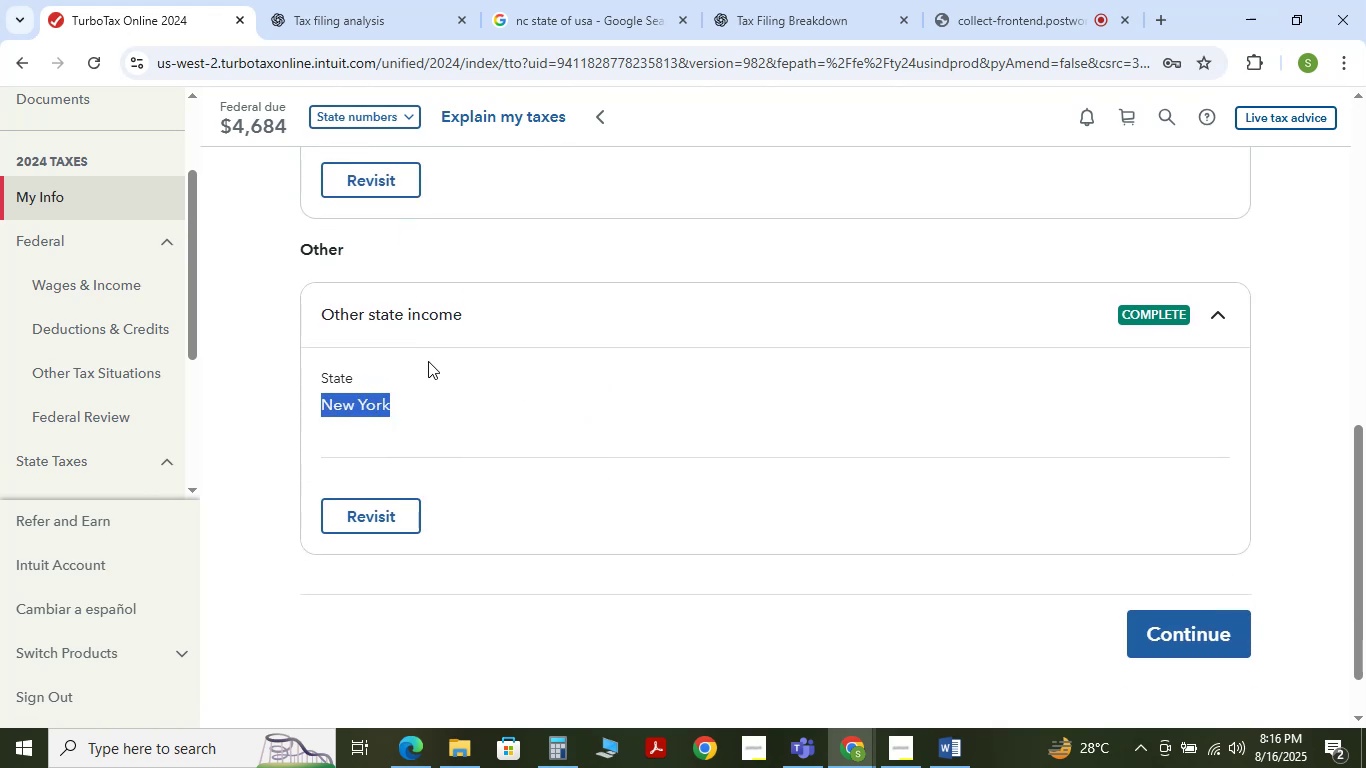 
wait(5.96)
 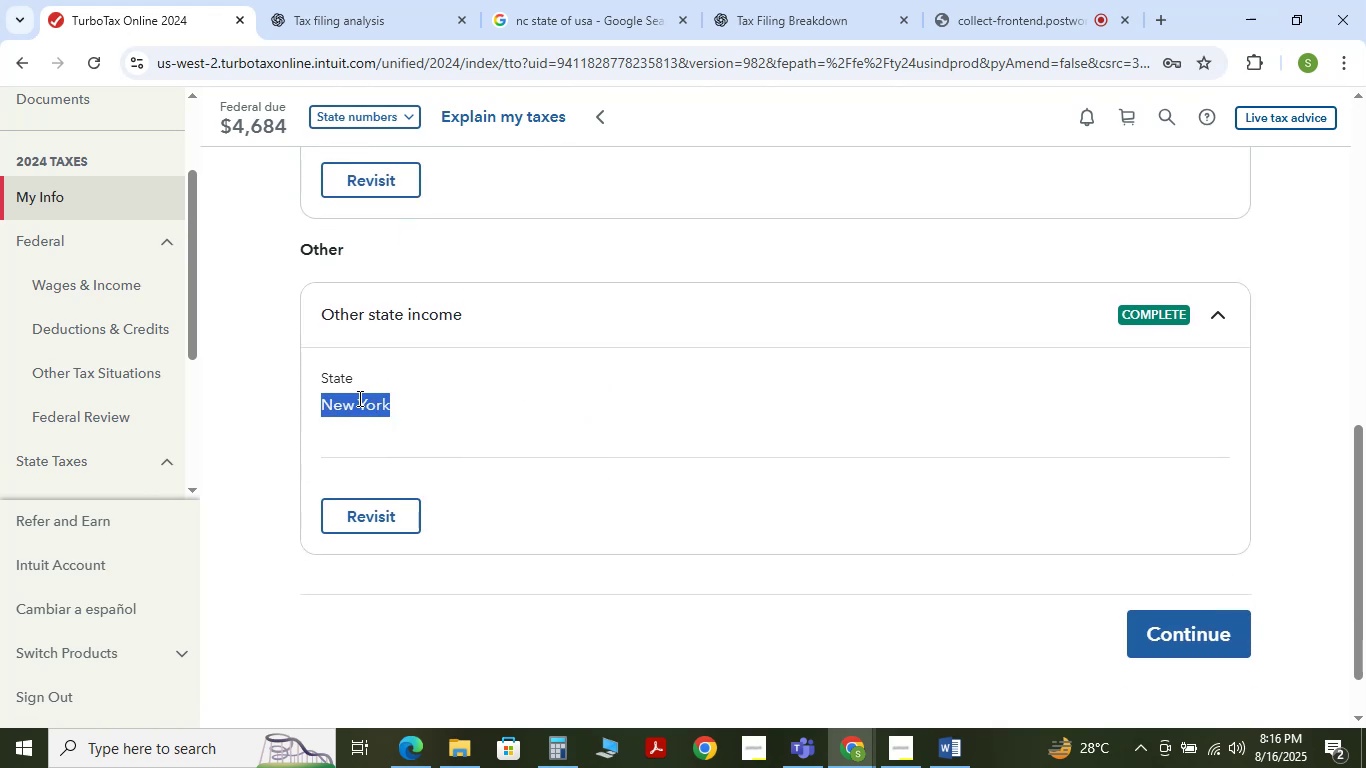 
scroll: coordinate [385, 331], scroll_direction: up, amount: 2.0
 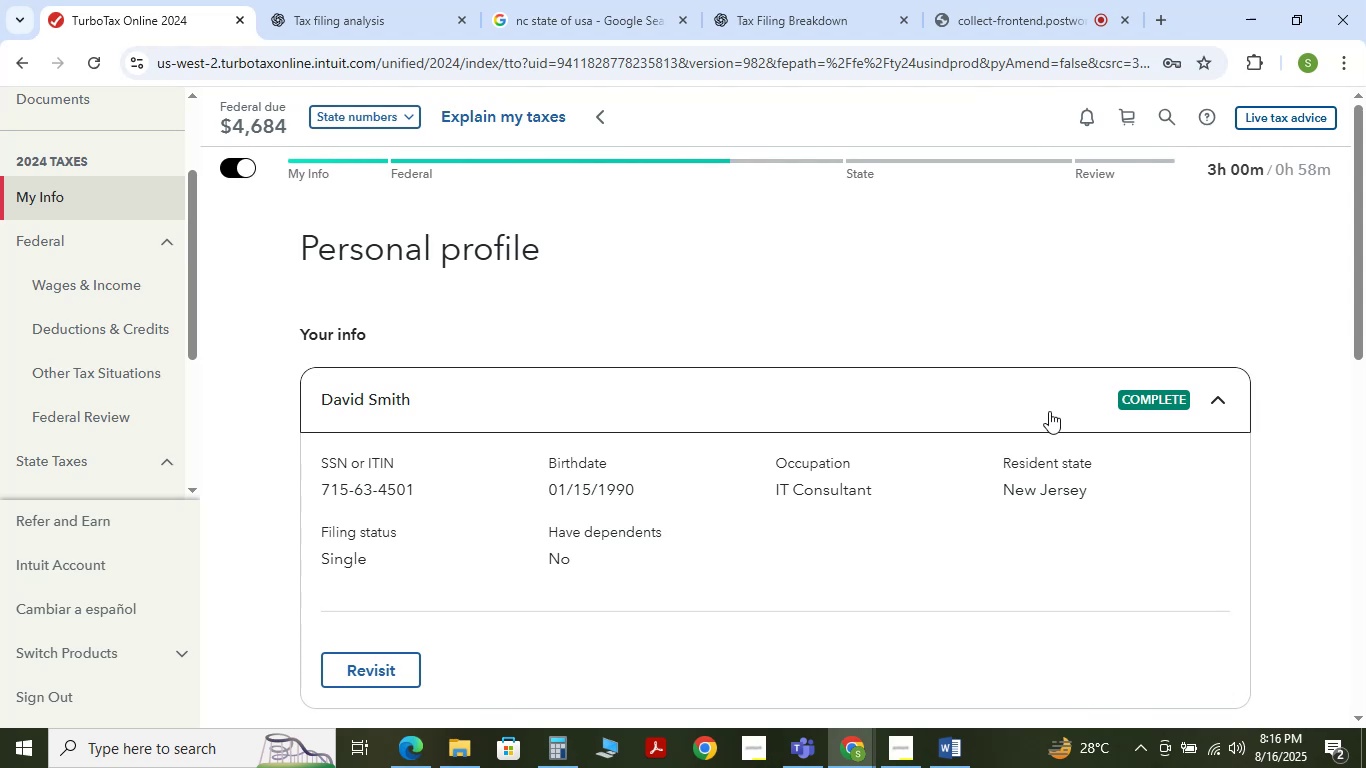 
left_click_drag(start_coordinate=[979, 518], to_coordinate=[1136, 513])
 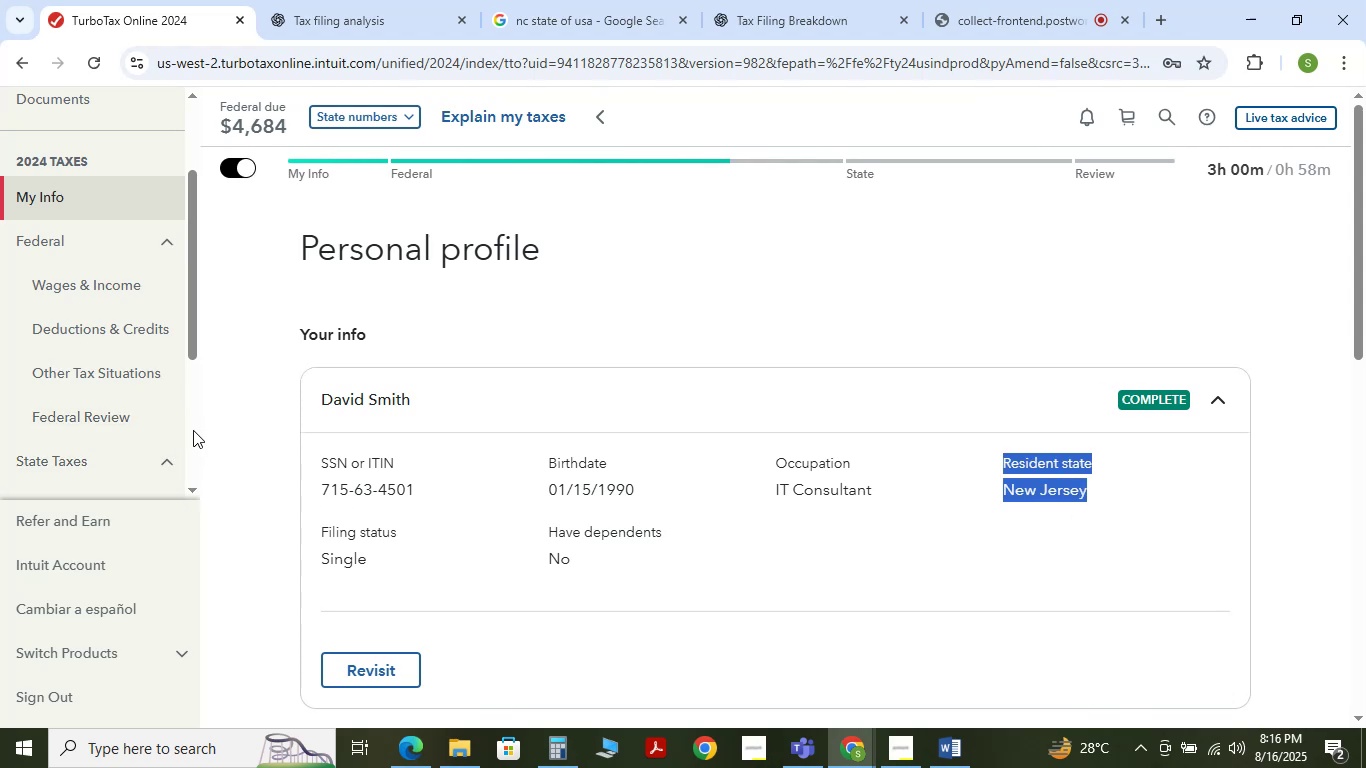 
wait(5.27)
 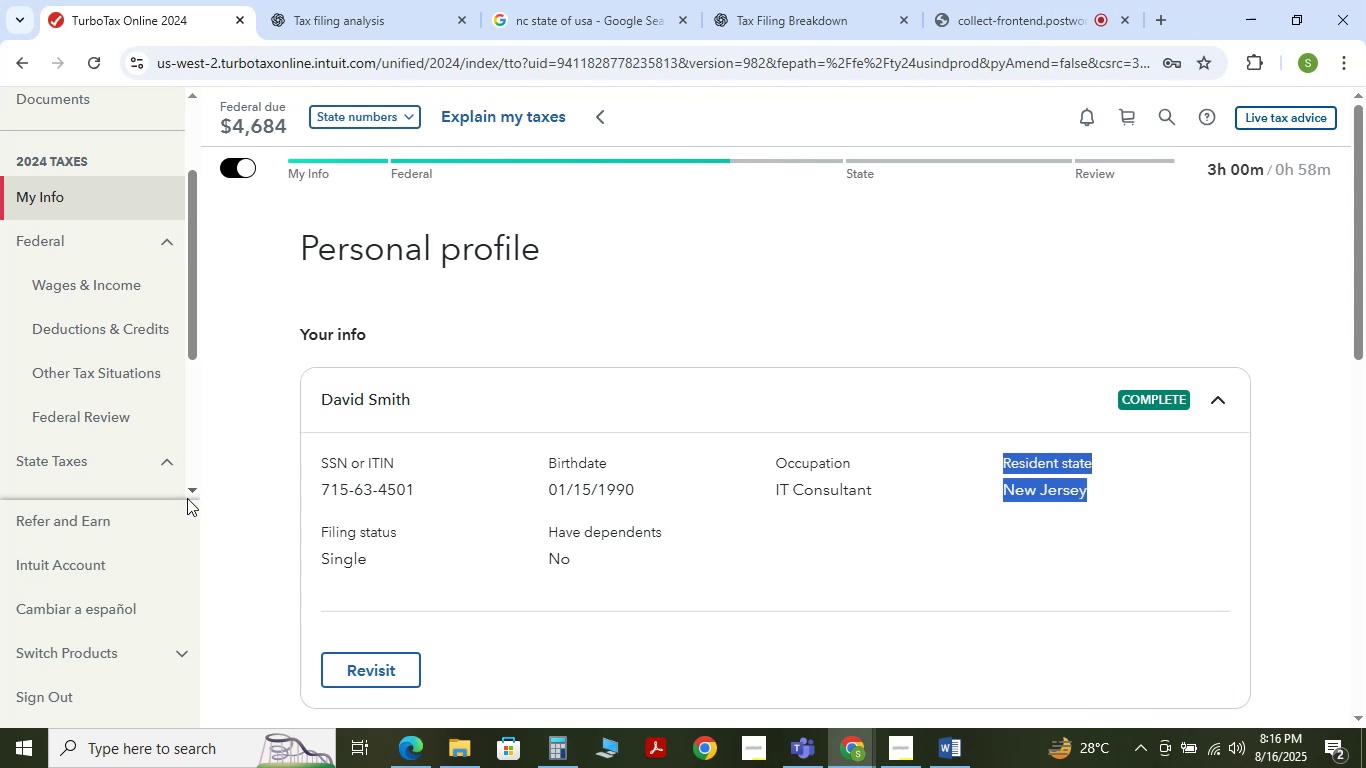 
left_click([142, 424])
 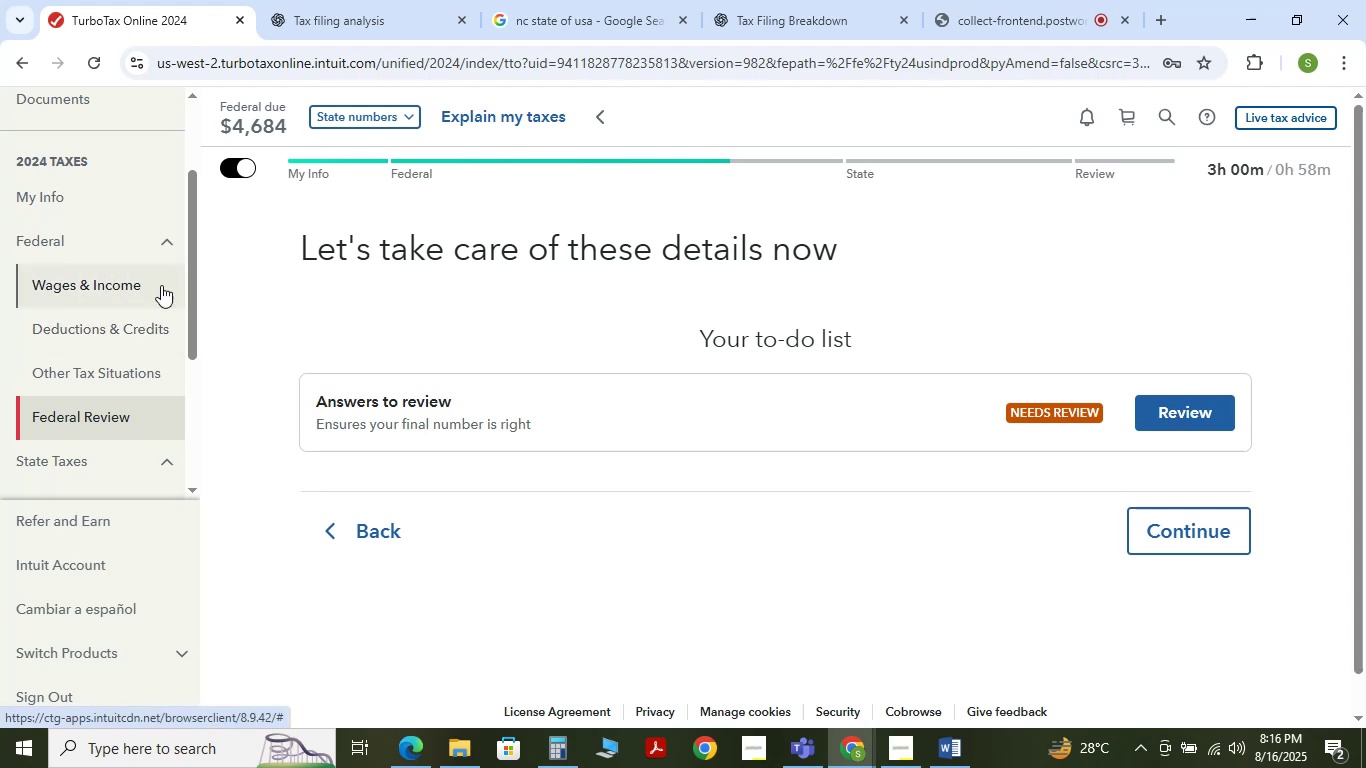 
wait(6.38)
 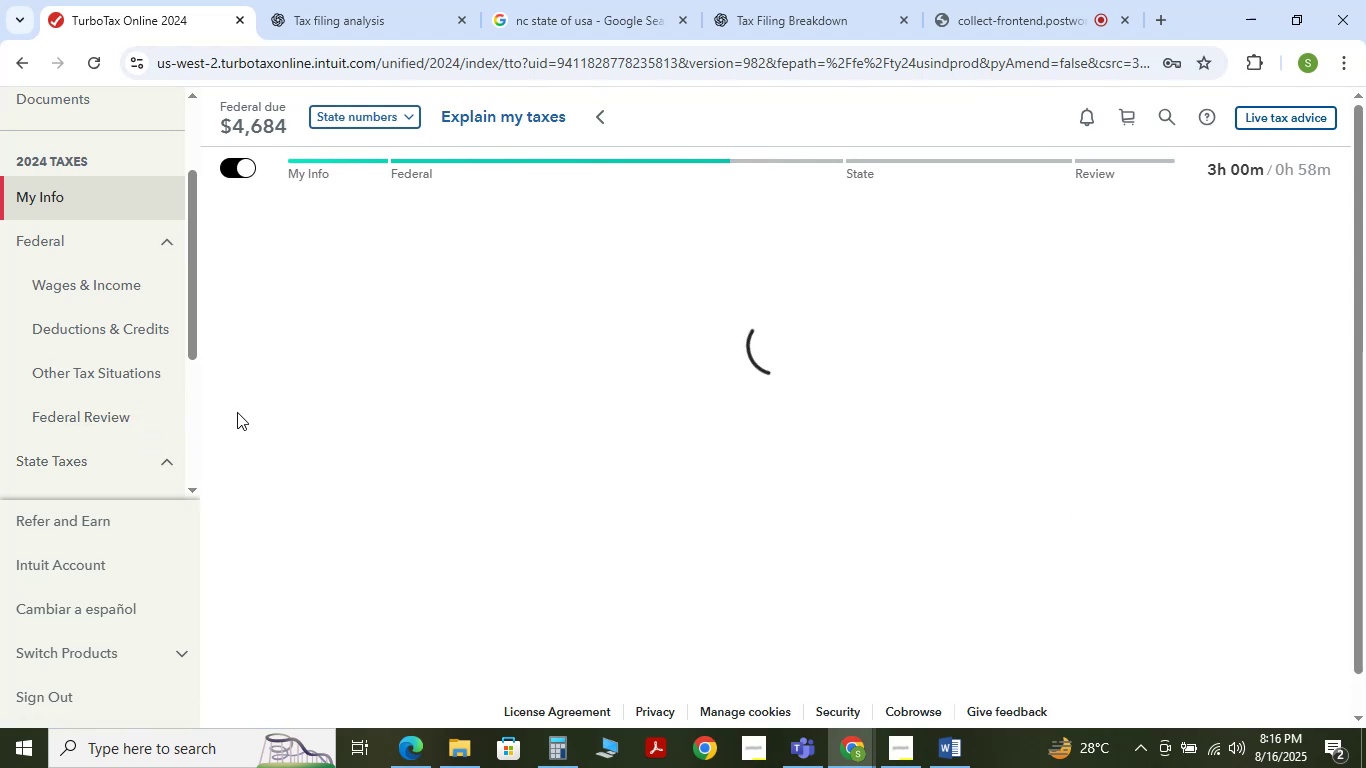 
double_click([1152, 429])
 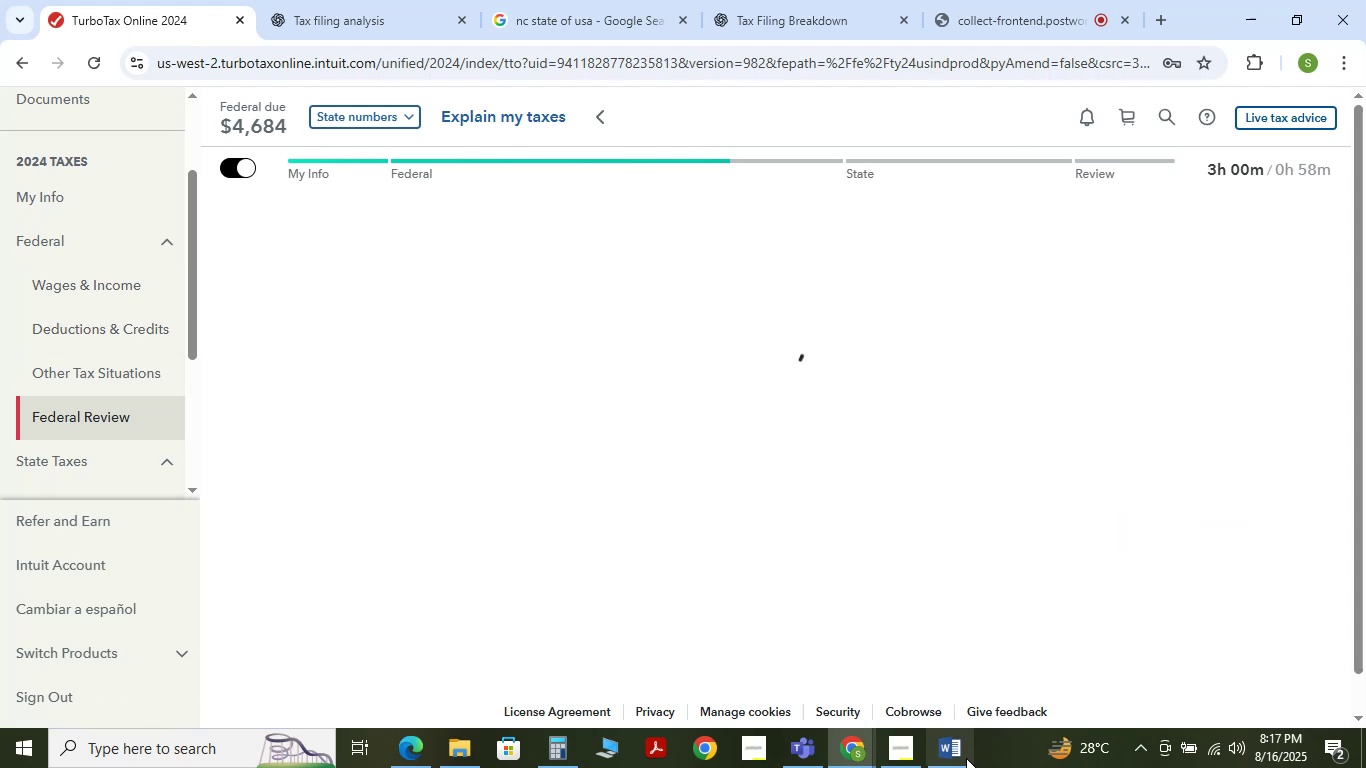 
left_click([963, 761])
 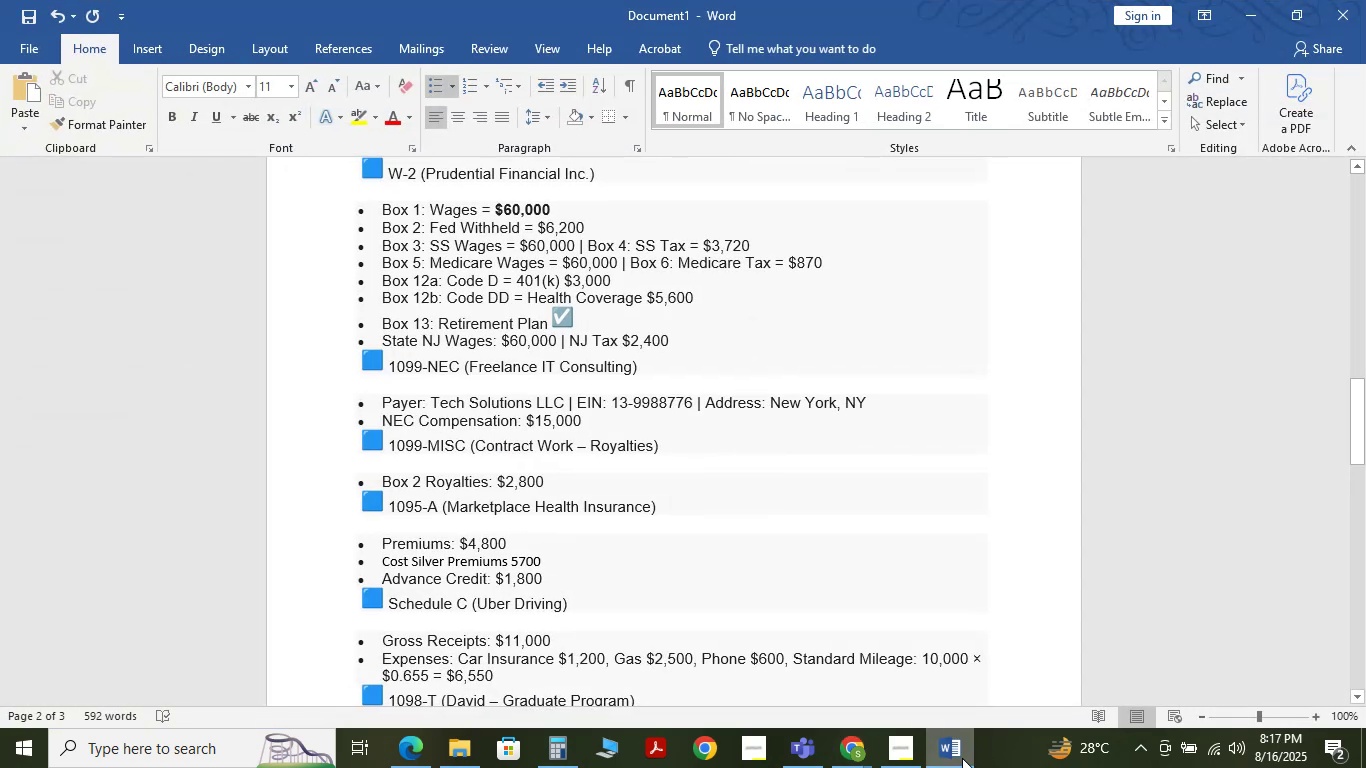 
scroll: coordinate [708, 464], scroll_direction: up, amount: 3.0
 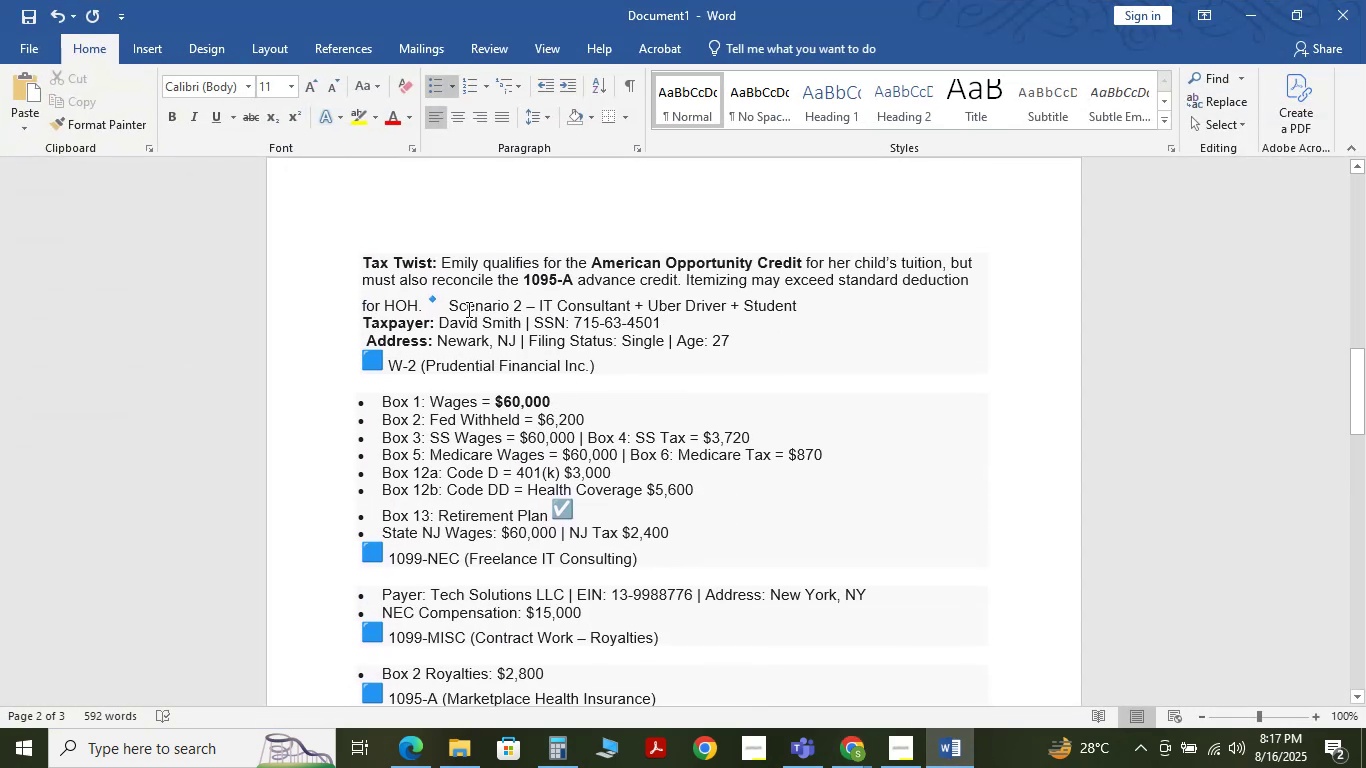 
left_click_drag(start_coordinate=[460, 260], to_coordinate=[671, 258])
 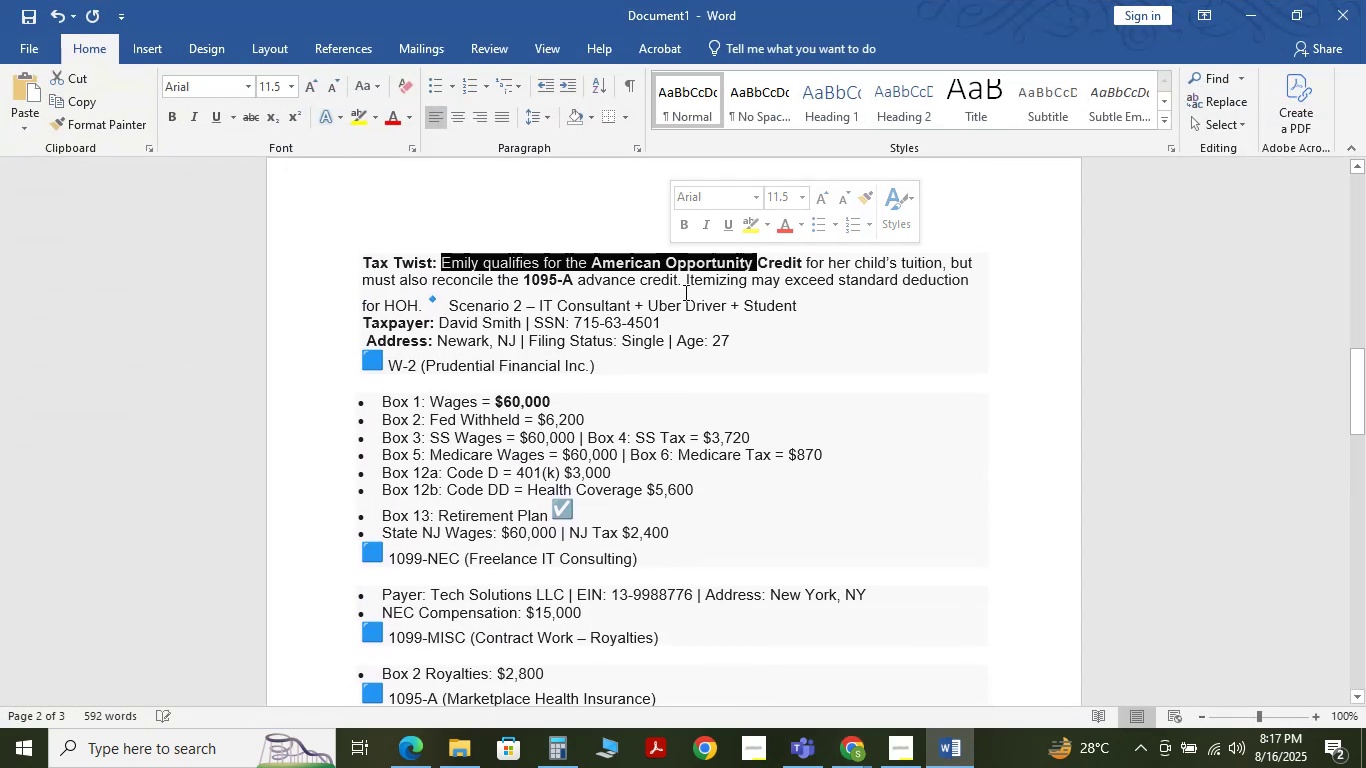 
scroll: coordinate [686, 313], scroll_direction: down, amount: 3.0
 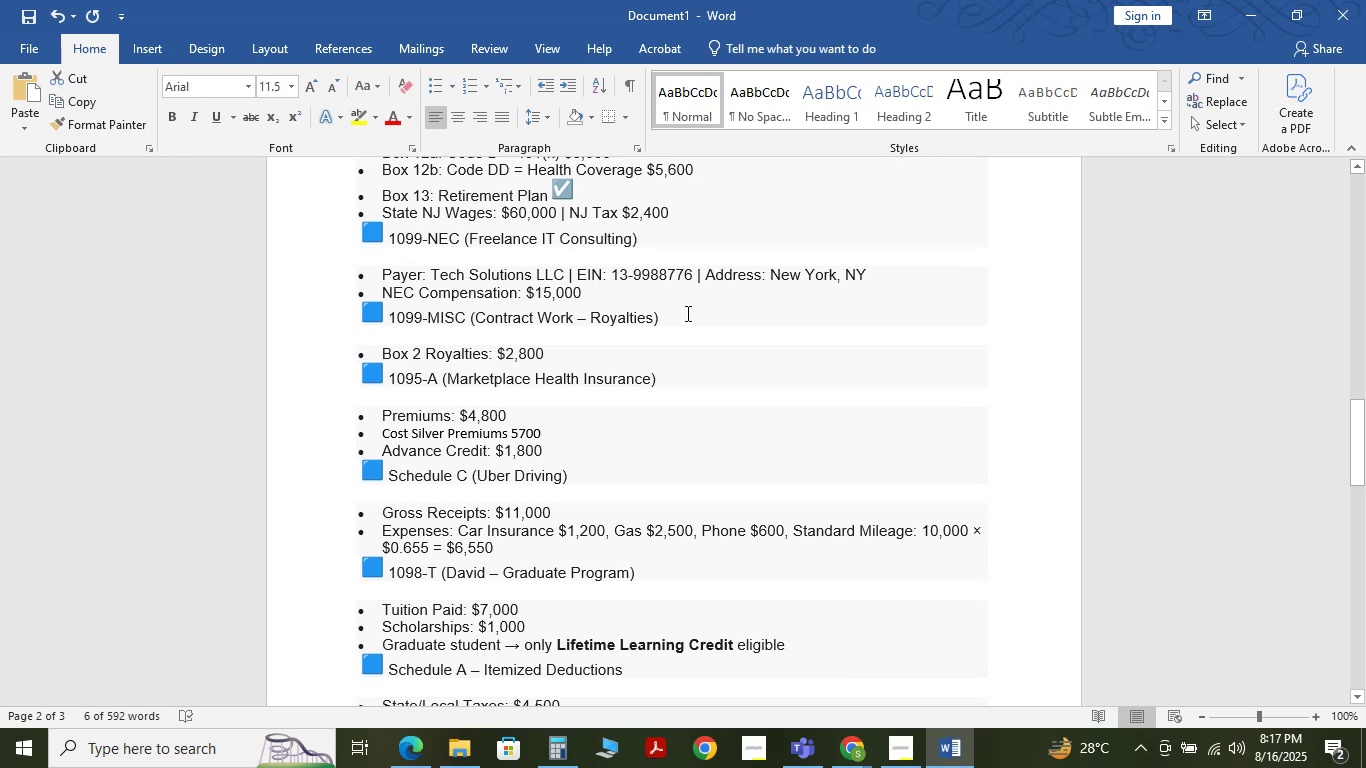 
scroll: coordinate [686, 313], scroll_direction: up, amount: 5.0
 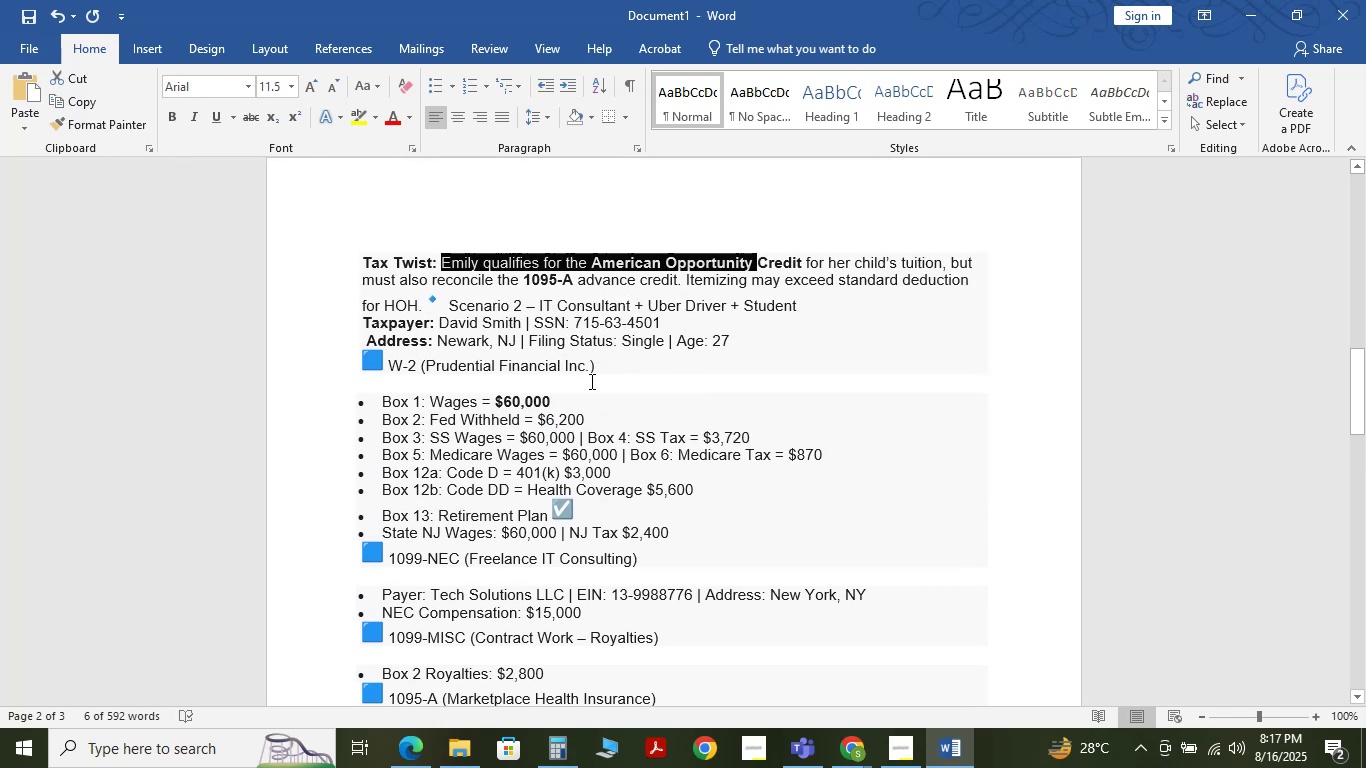 
left_click_drag(start_coordinate=[529, 342], to_coordinate=[489, 343])
 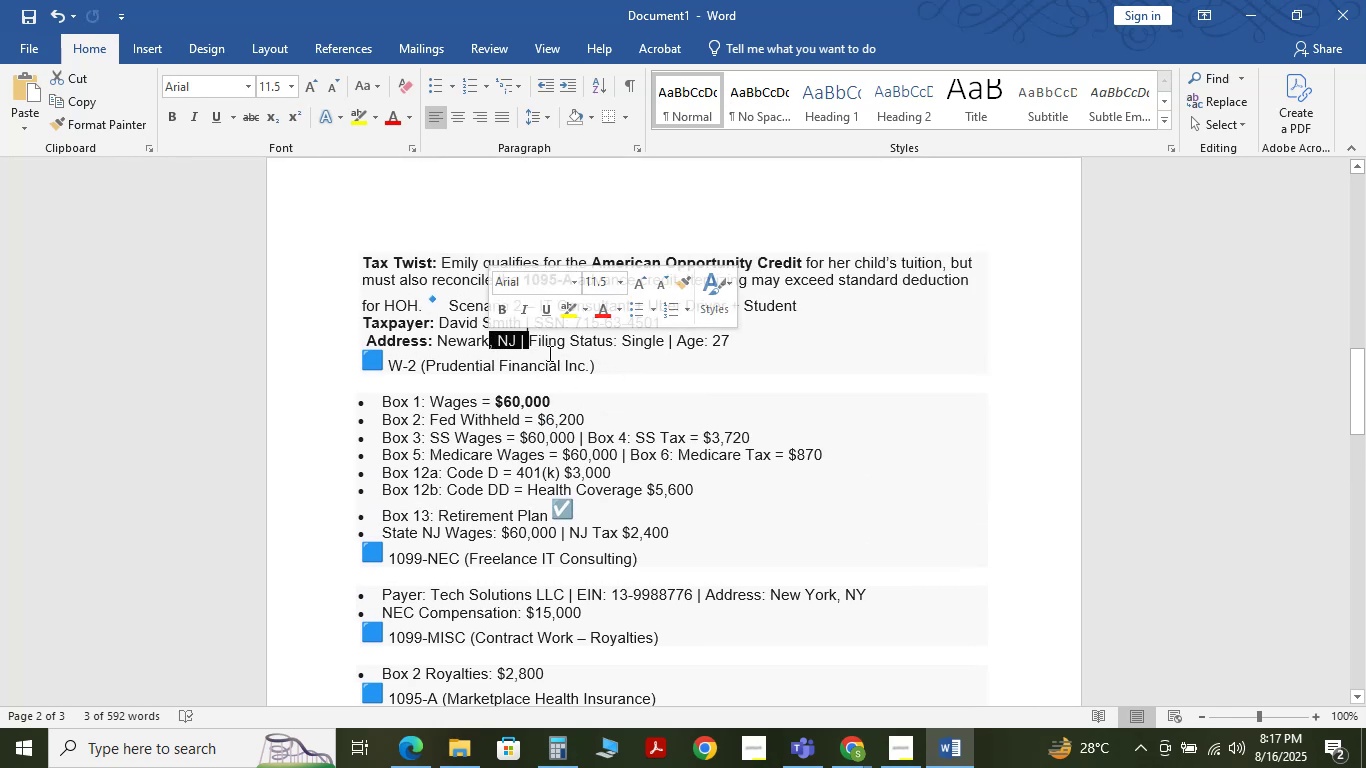 
left_click([548, 353])
 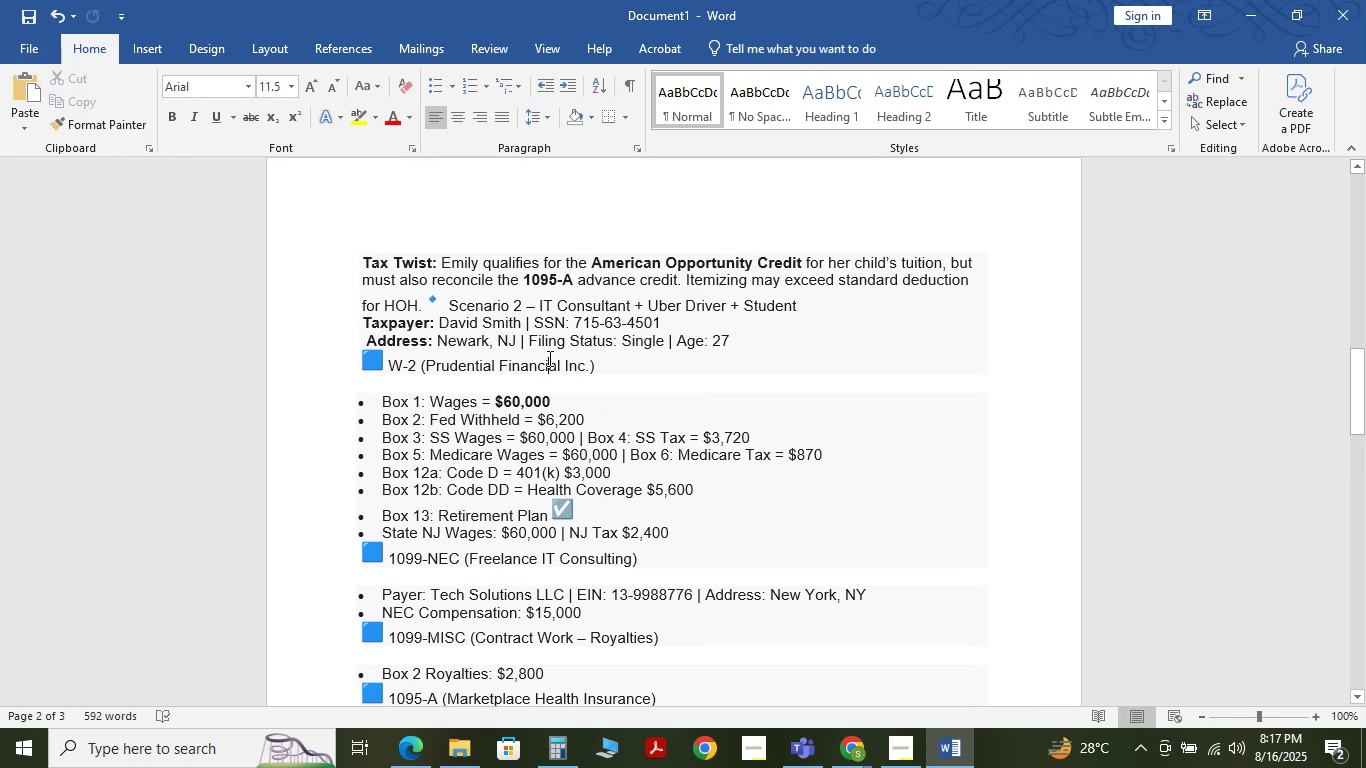 
scroll: coordinate [615, 375], scroll_direction: down, amount: 2.0
 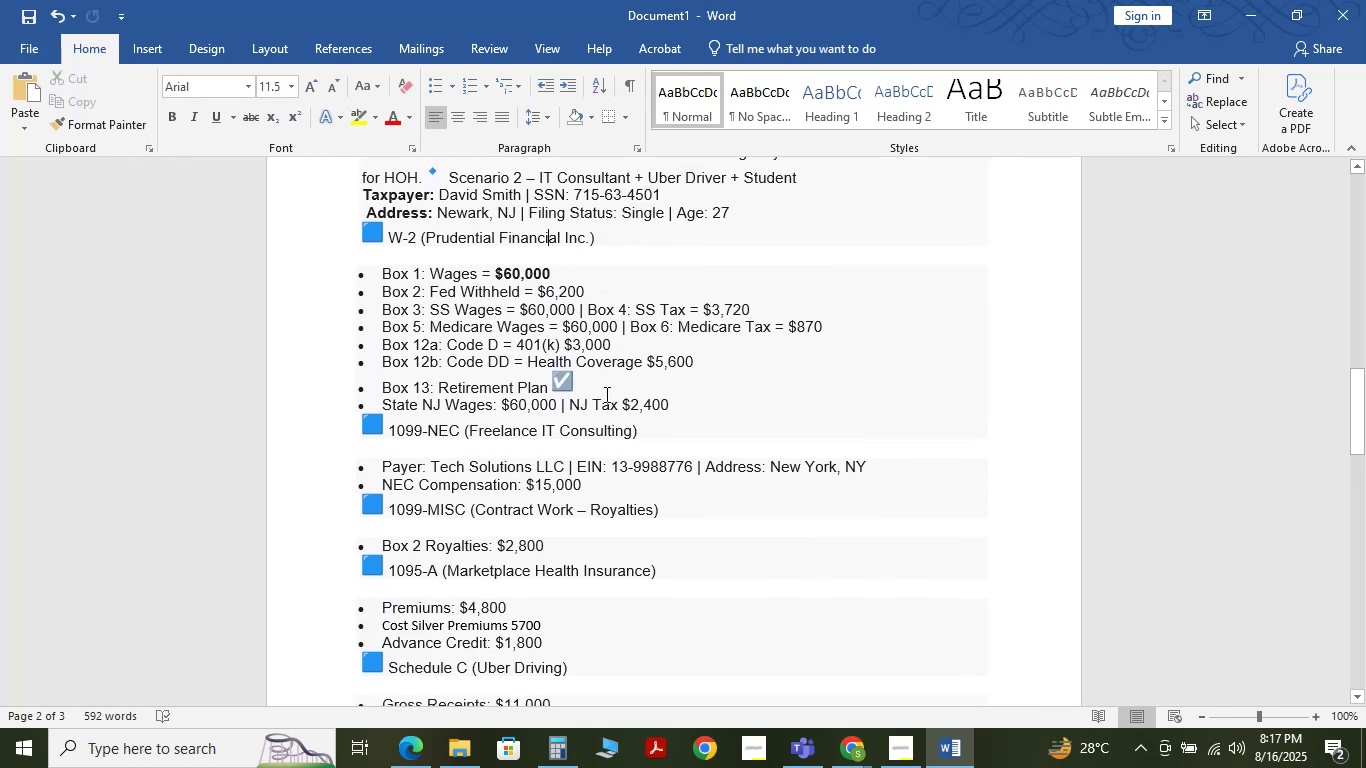 
left_click_drag(start_coordinate=[573, 400], to_coordinate=[645, 403])
 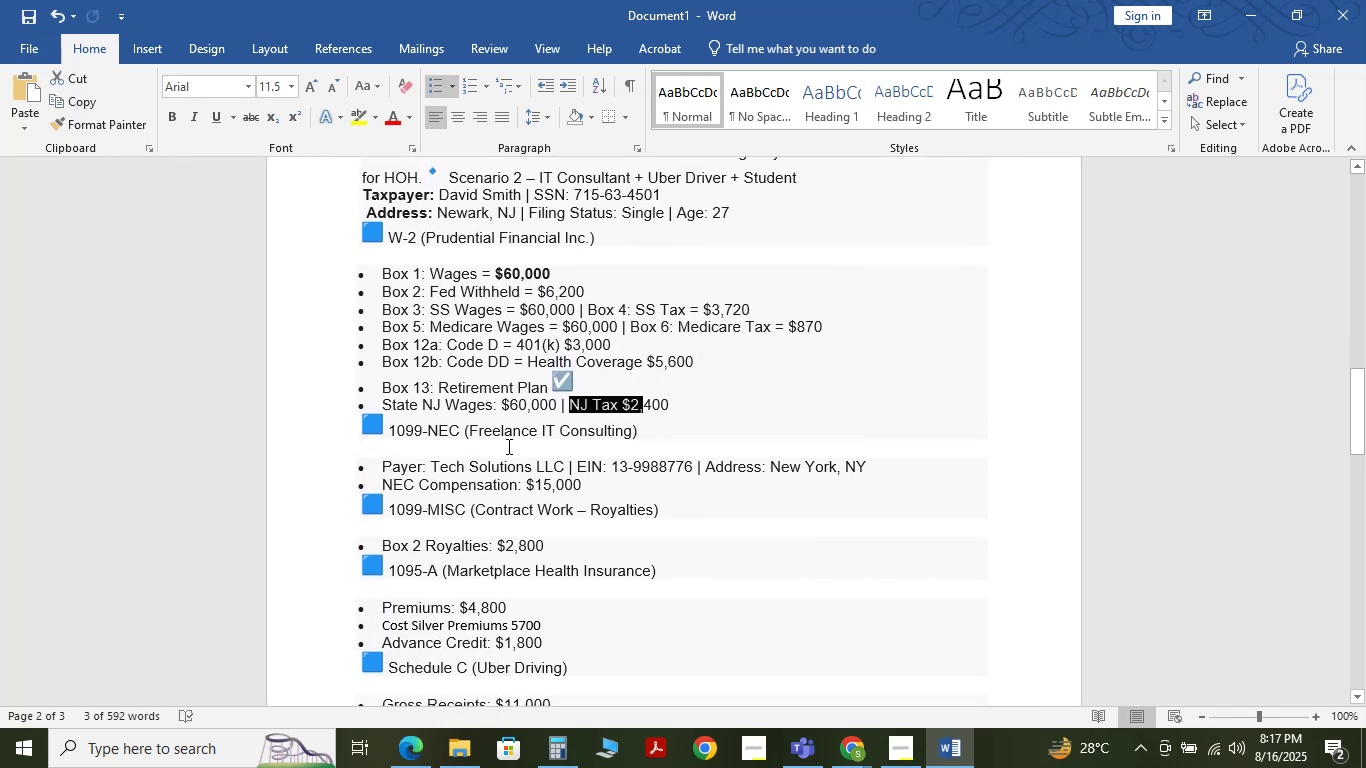 
left_click([507, 446])
 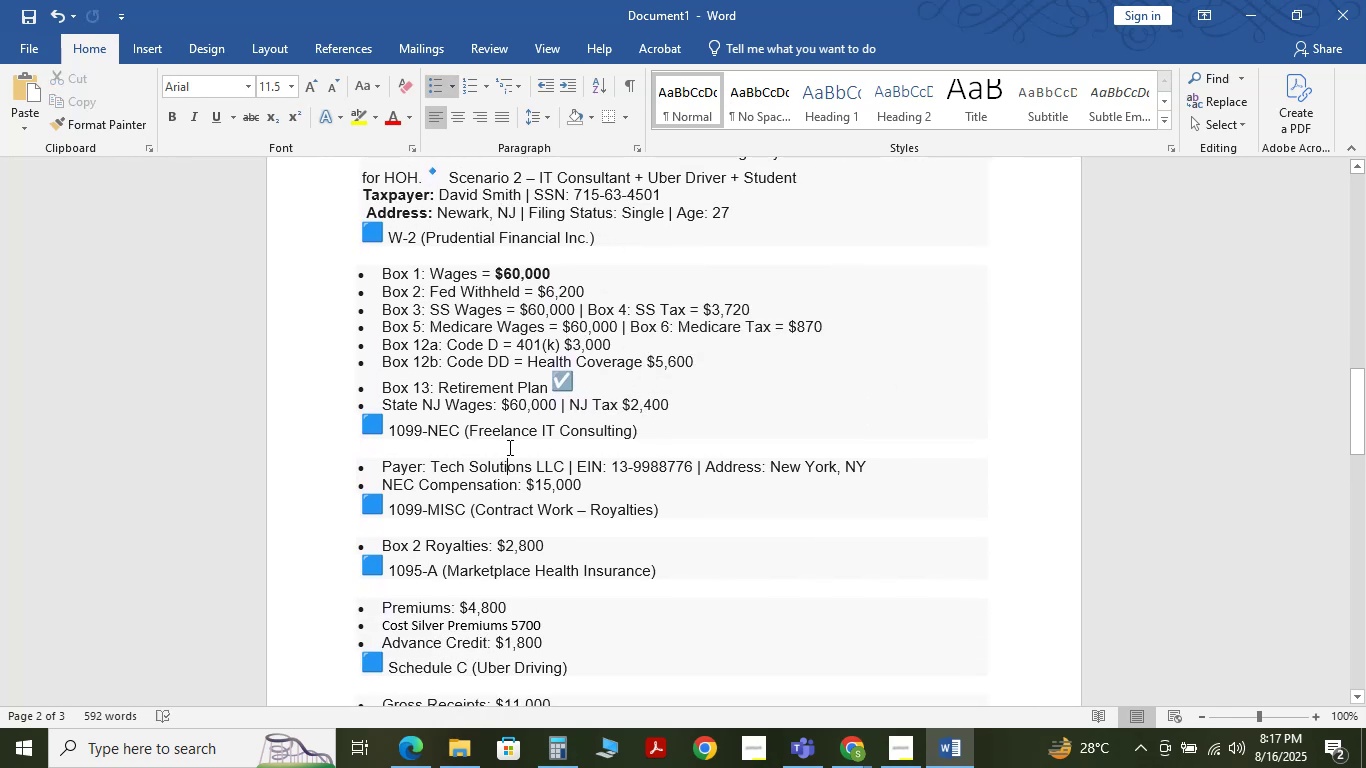 
scroll: coordinate [511, 448], scroll_direction: down, amount: 1.0
 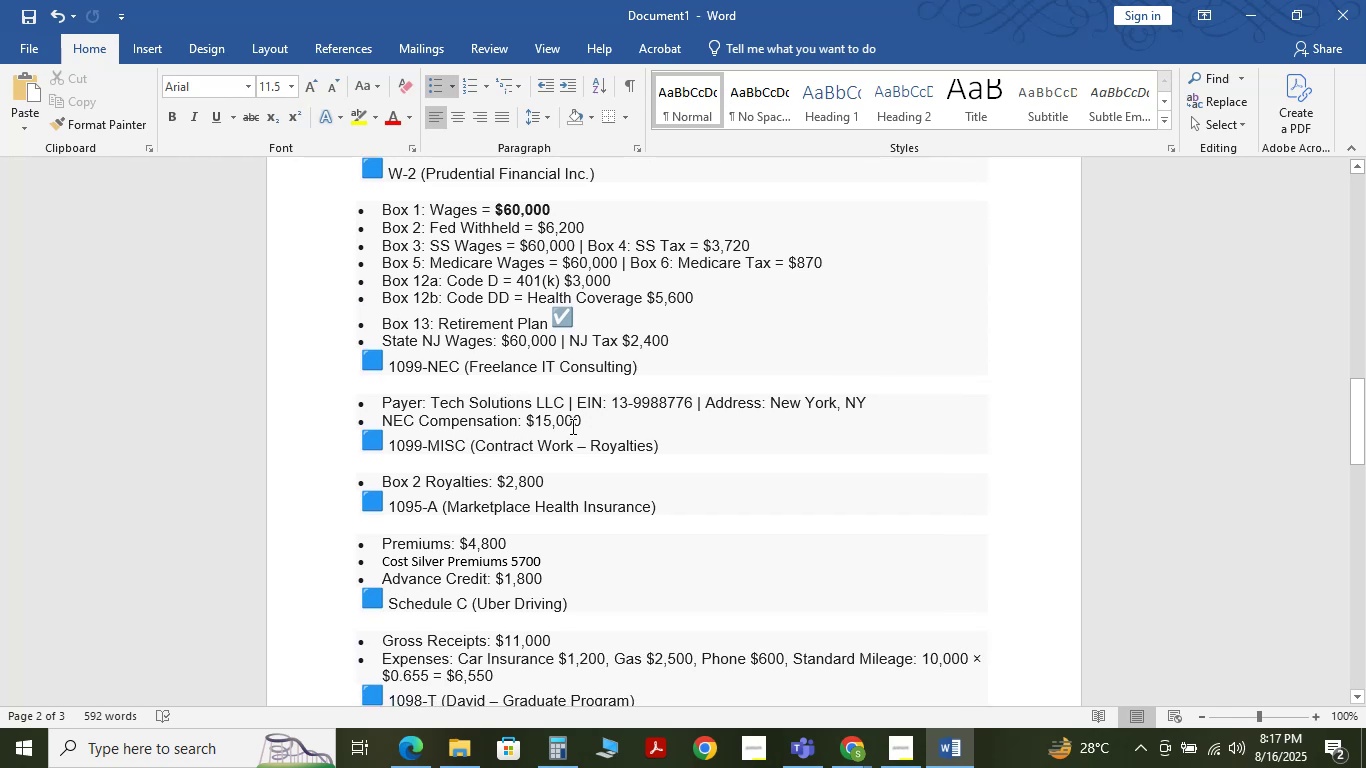 
left_click_drag(start_coordinate=[740, 413], to_coordinate=[891, 412])
 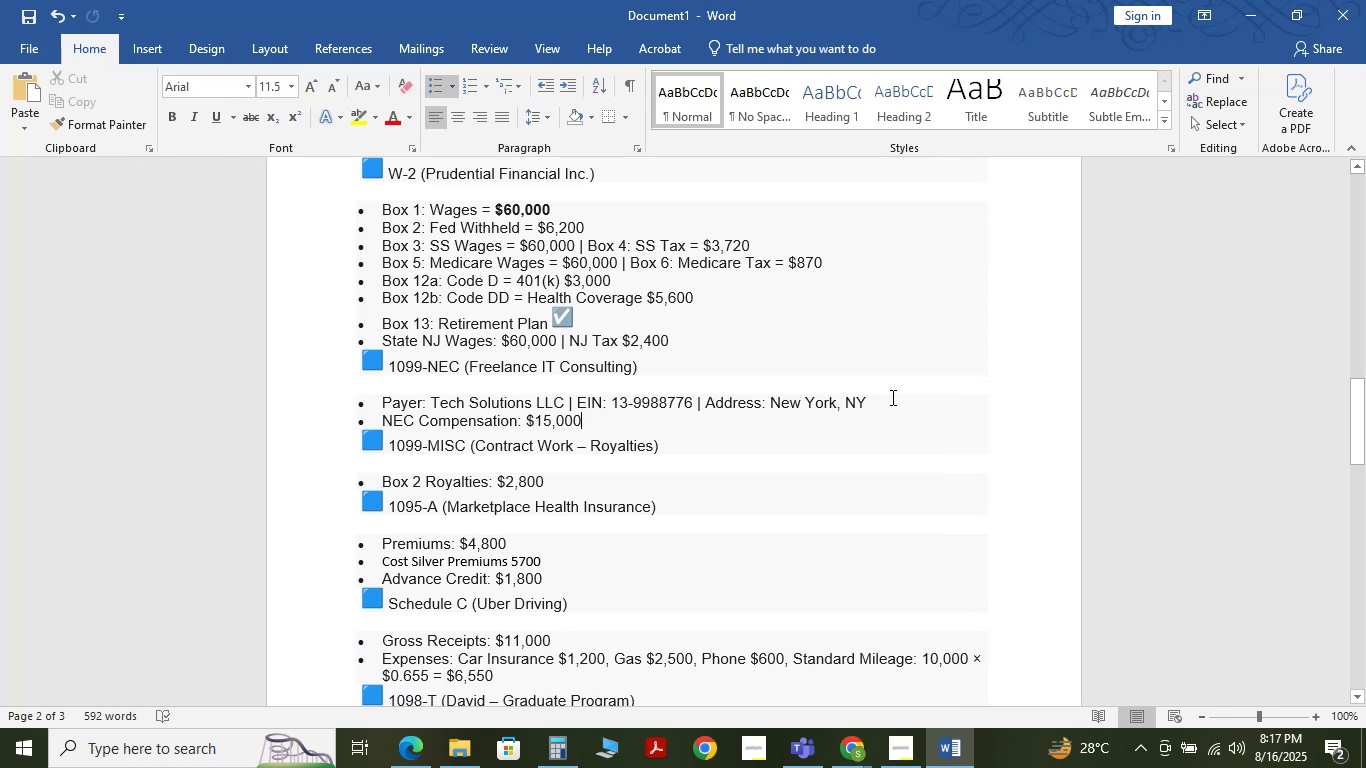 
left_click_drag(start_coordinate=[890, 395], to_coordinate=[449, 401])
 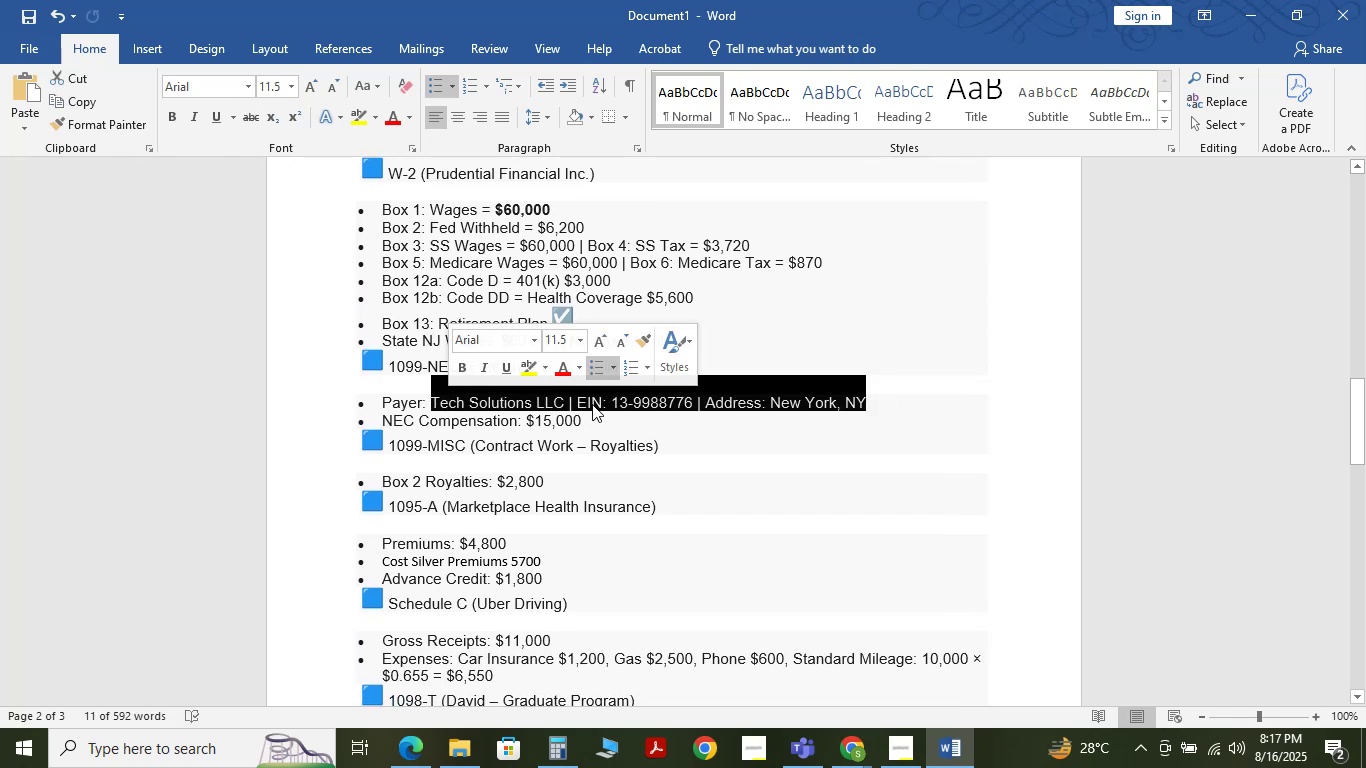 
left_click([592, 404])
 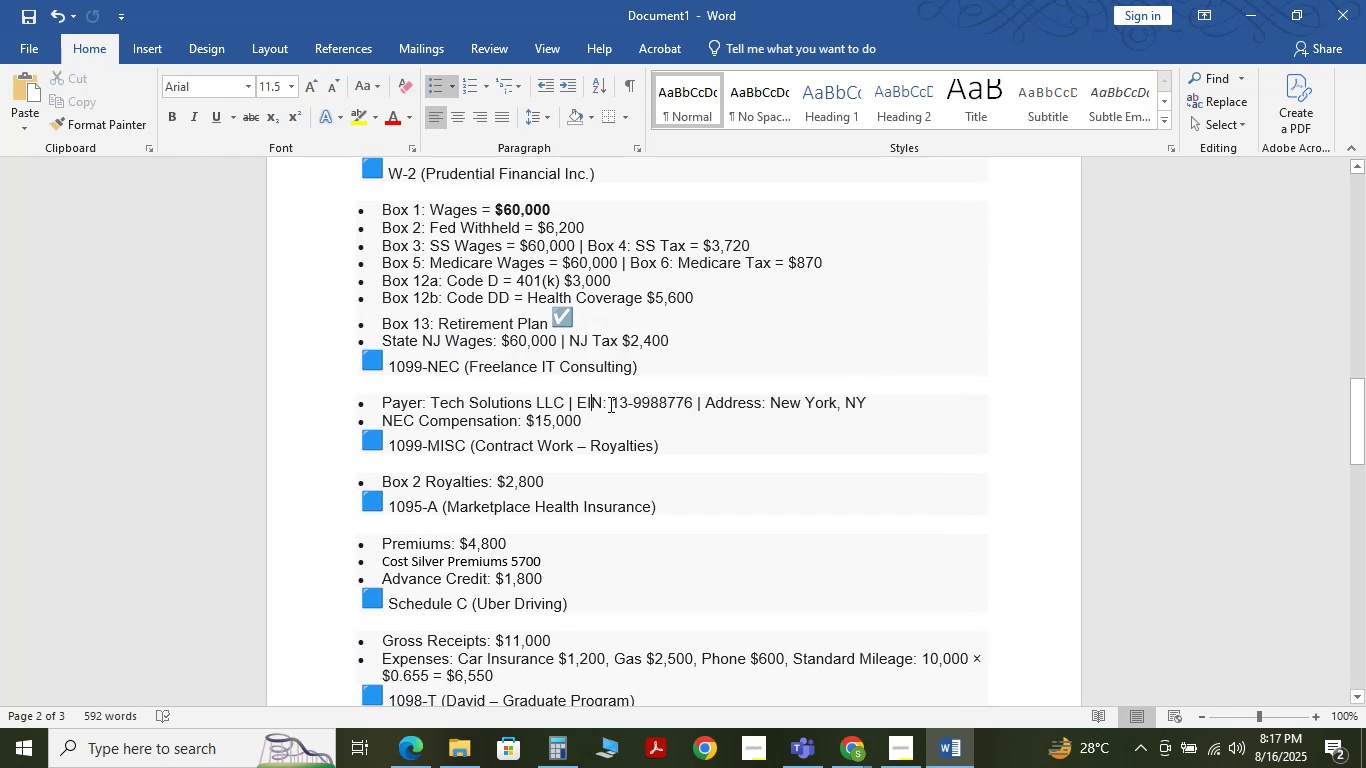 
left_click_drag(start_coordinate=[613, 403], to_coordinate=[859, 406])
 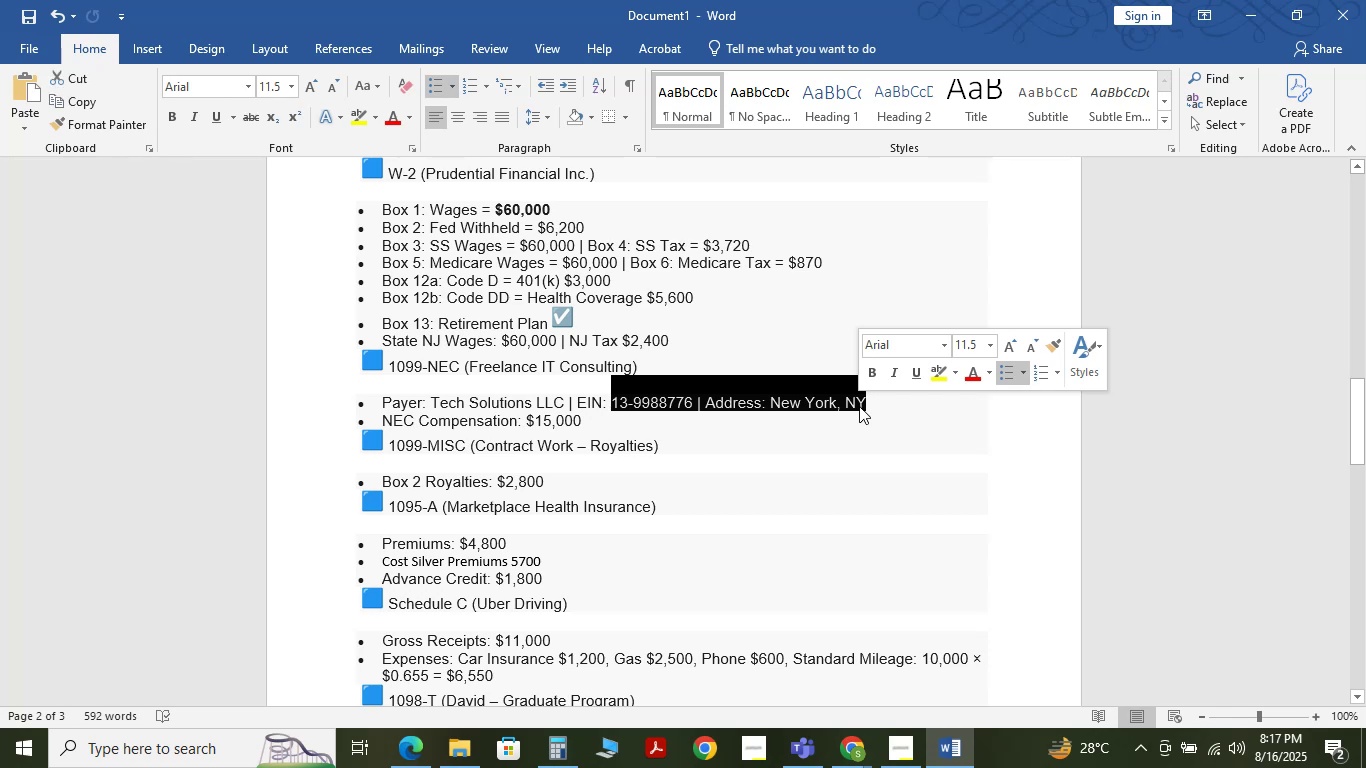 
left_click([859, 406])
 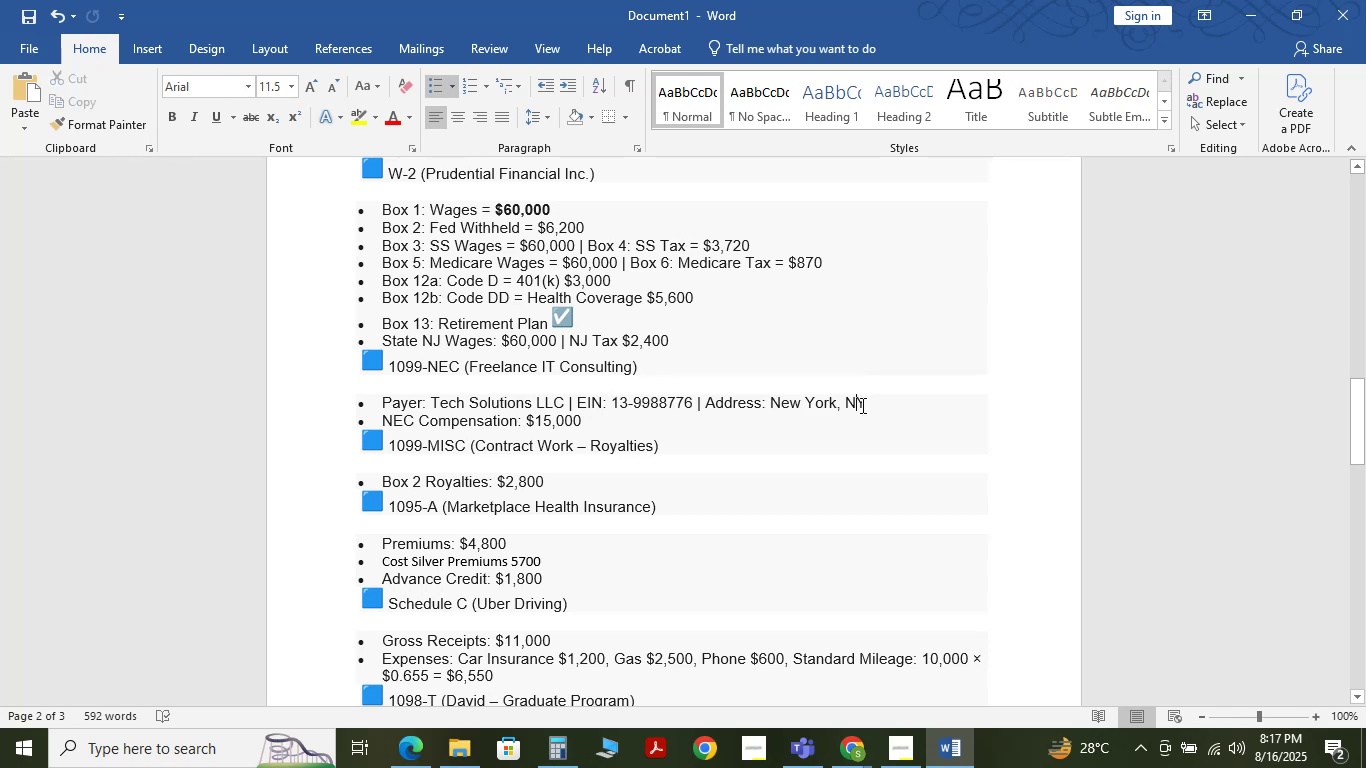 
left_click_drag(start_coordinate=[861, 405], to_coordinate=[773, 406])
 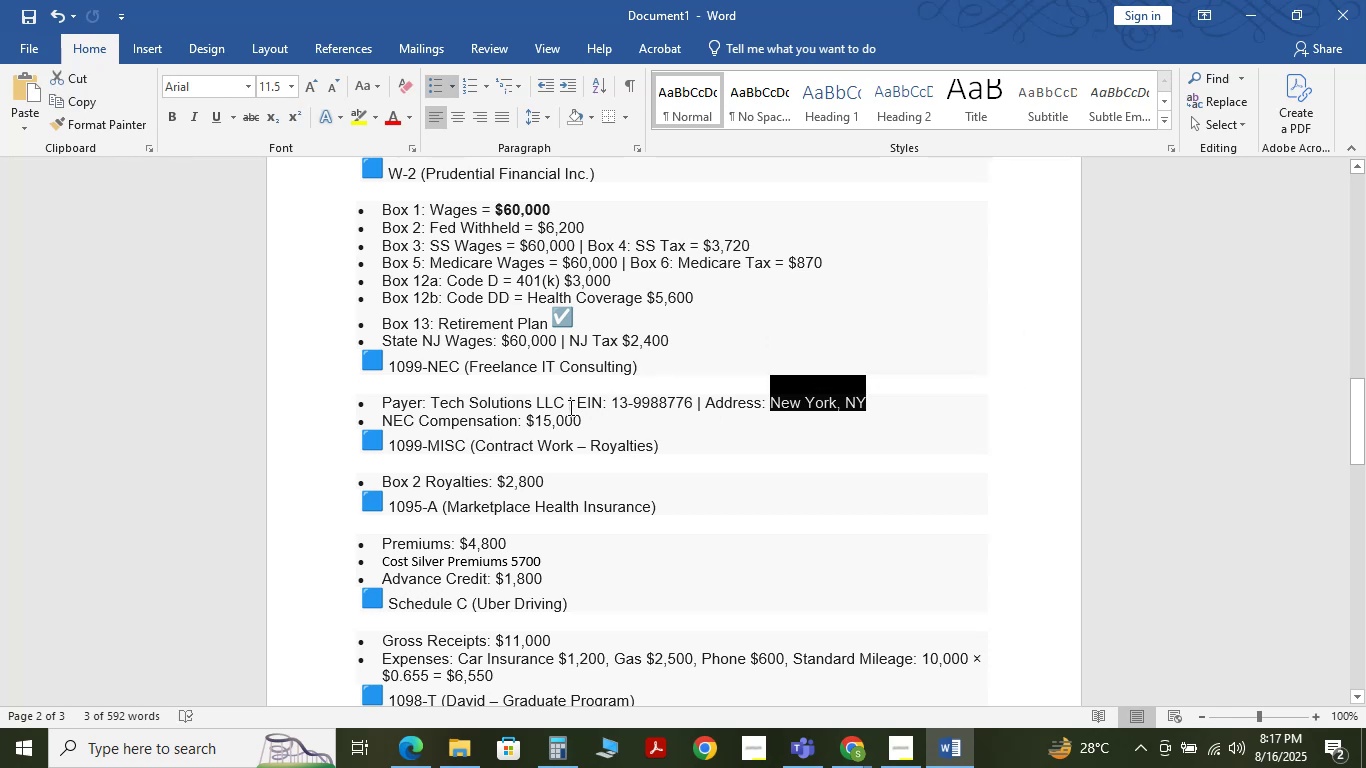 
hold_key(key=ControlLeft, duration=1.02)
 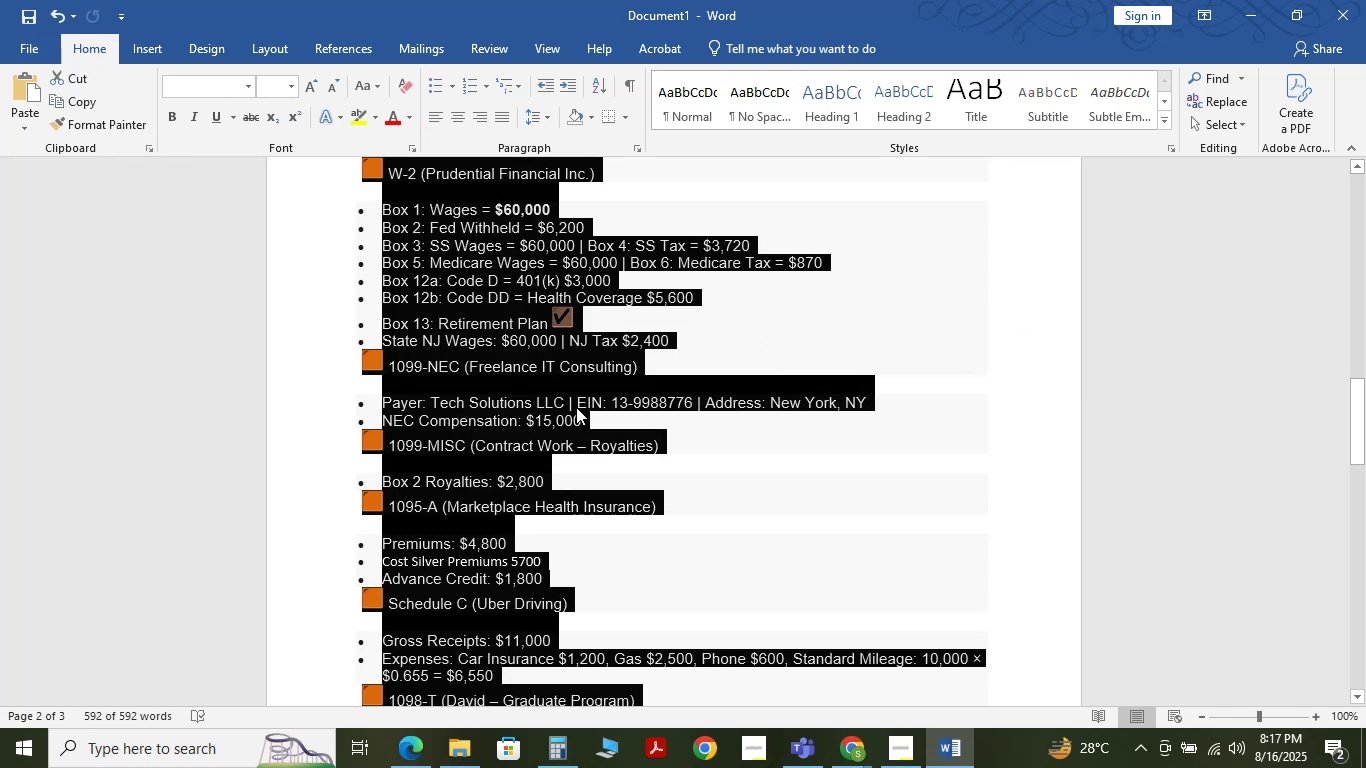 
hold_key(key=A, duration=0.39)
 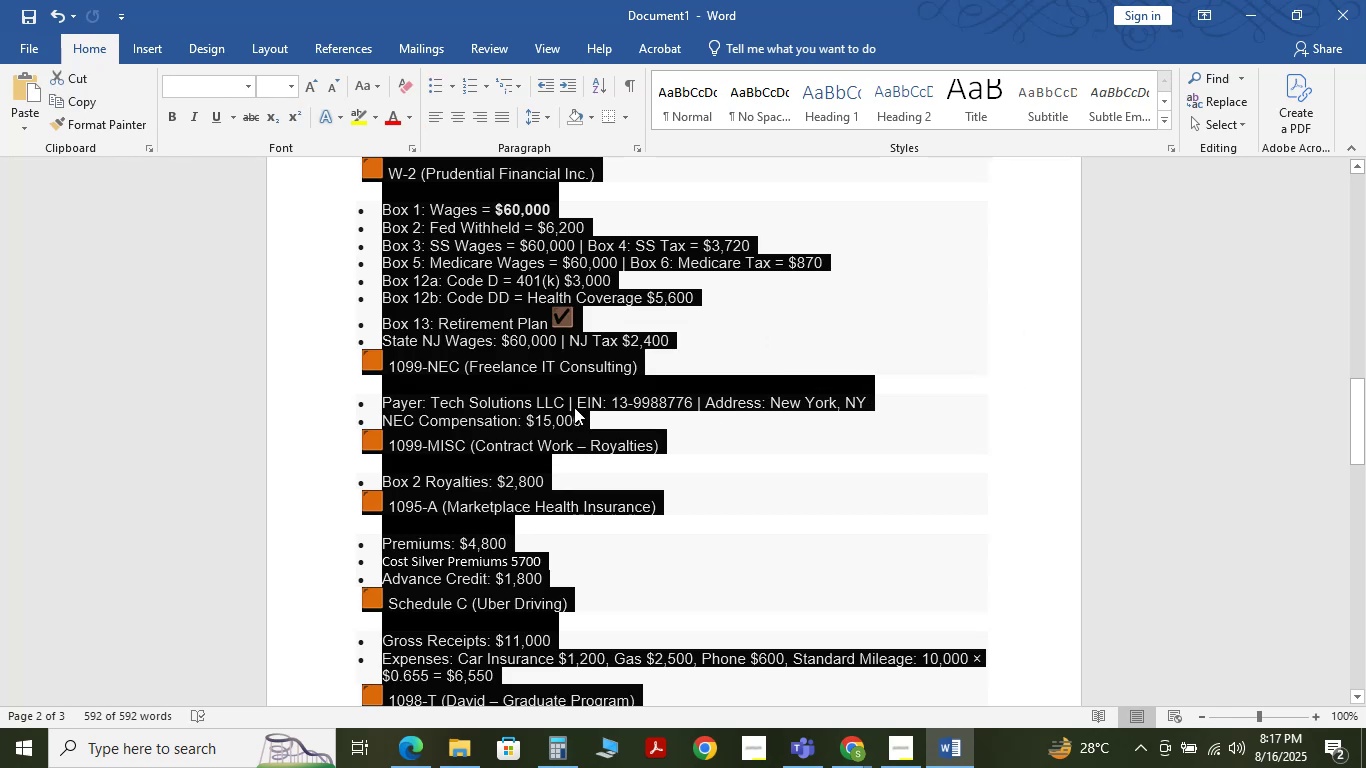 
key(Control+C)
 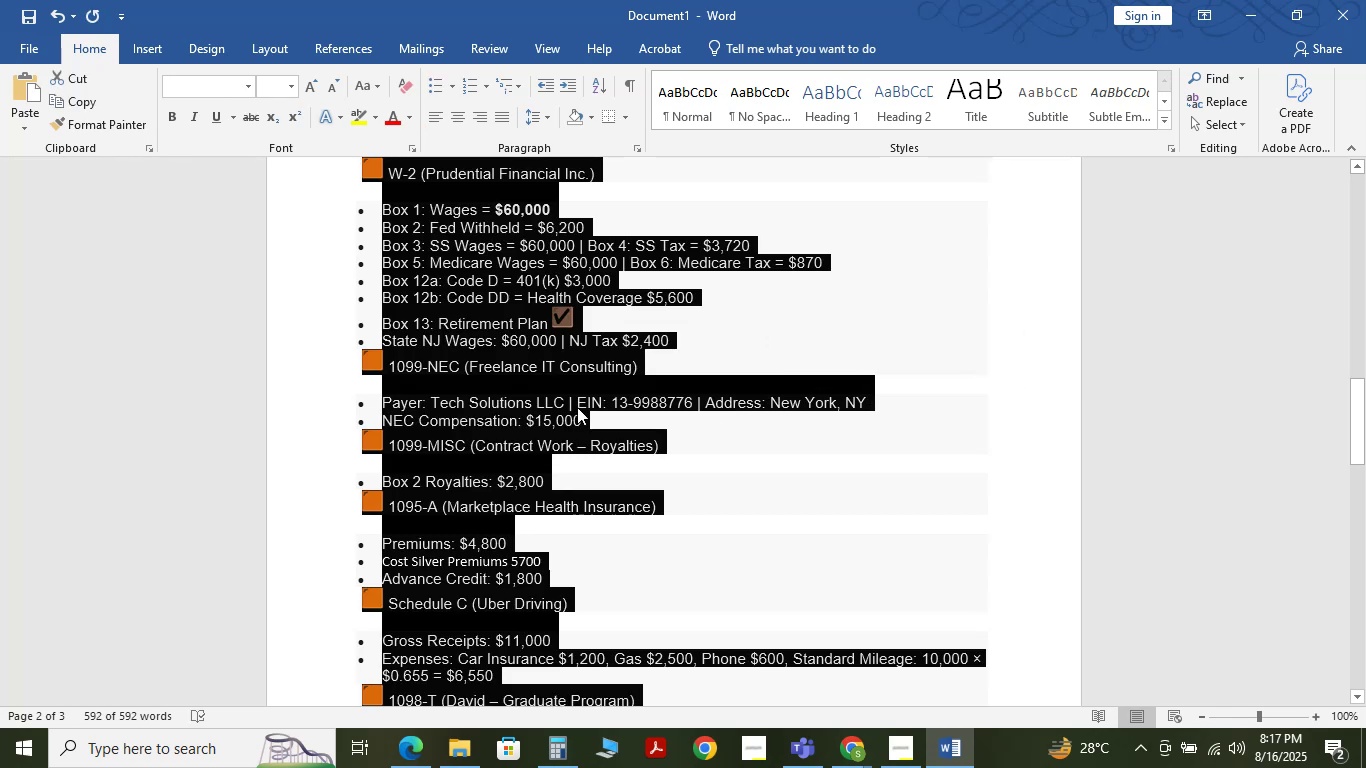 
key(Control+C)
 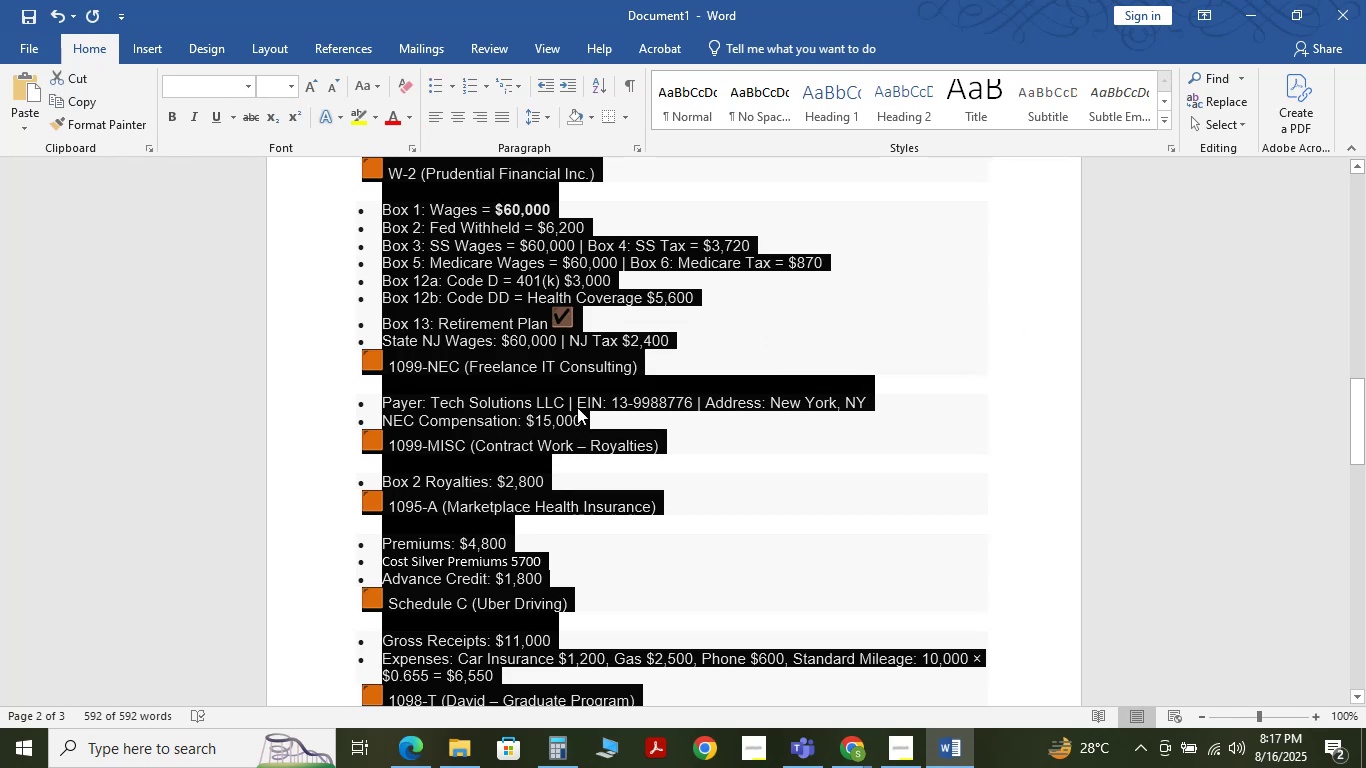 
key(Alt+Tab)
 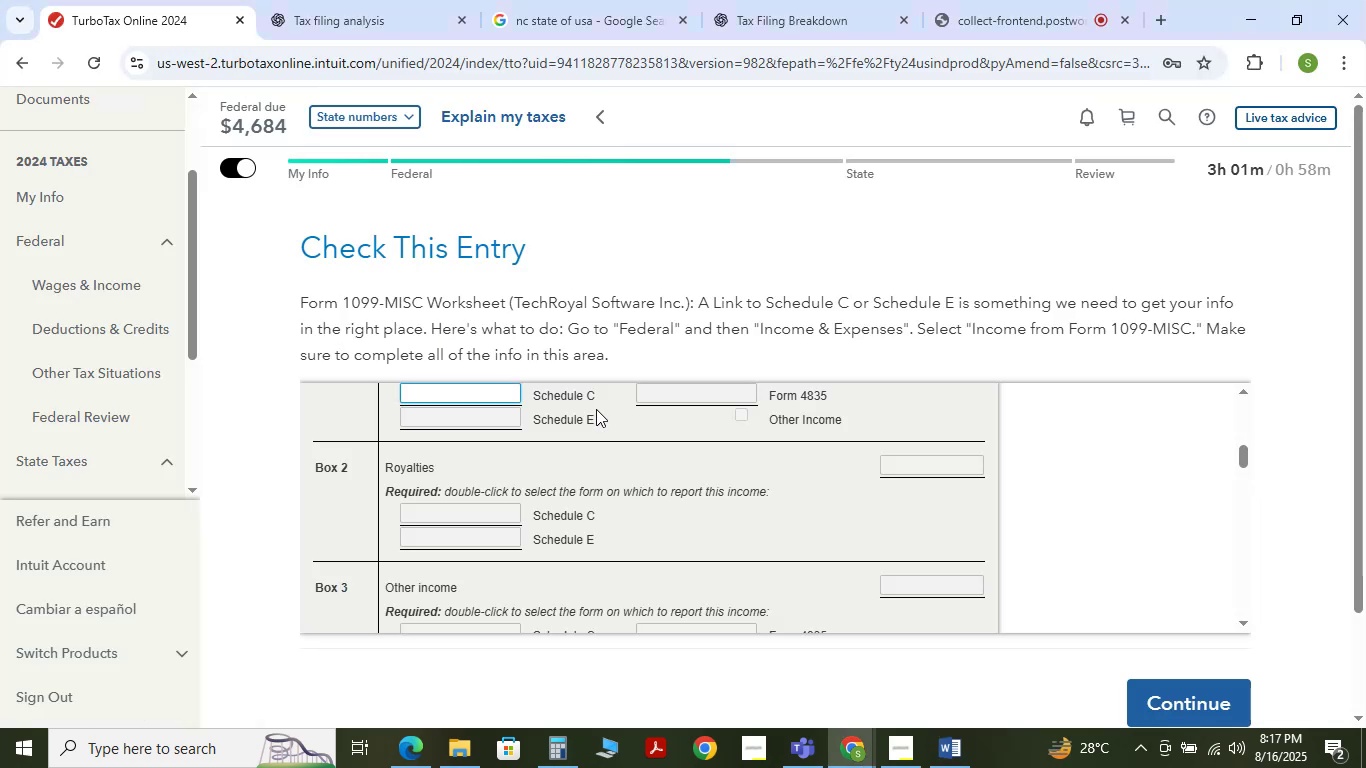 
hold_key(key=AltLeft, duration=0.54)
 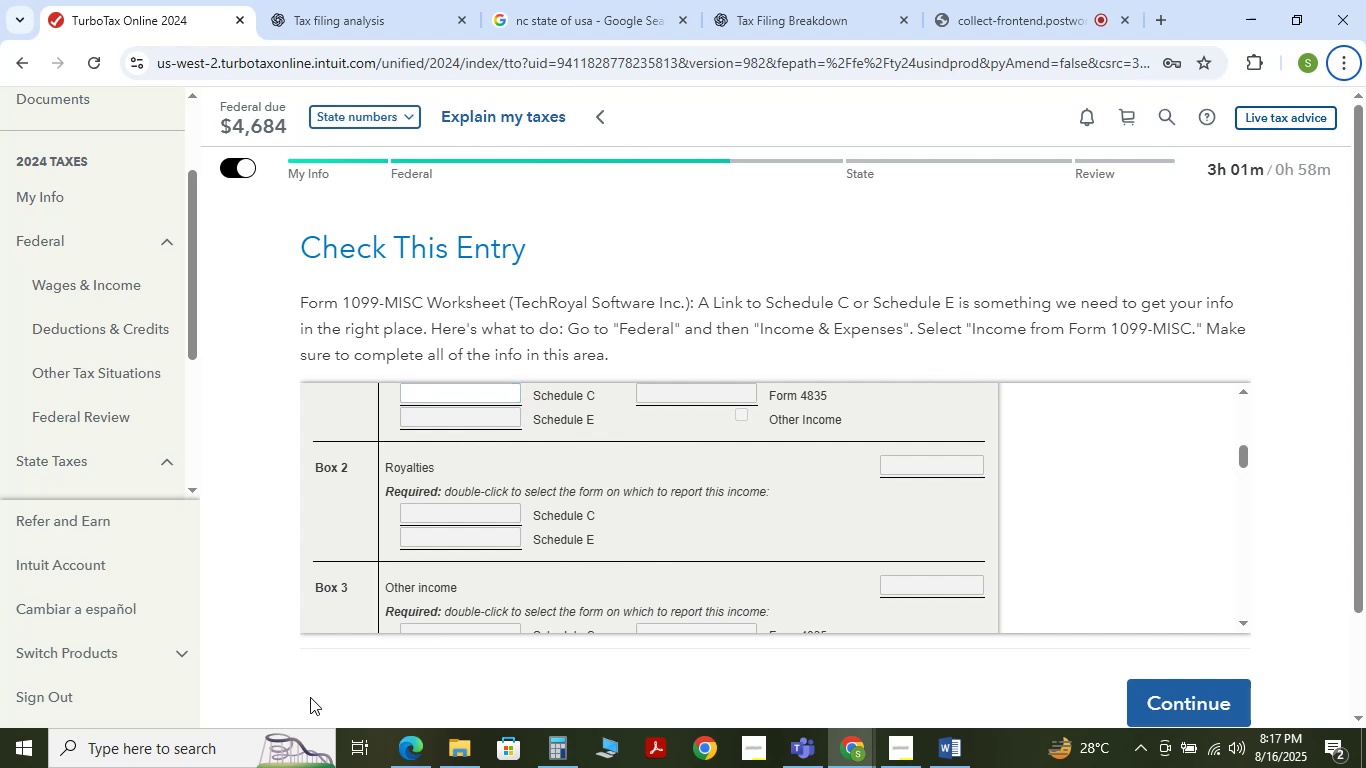 
left_click([431, 767])
 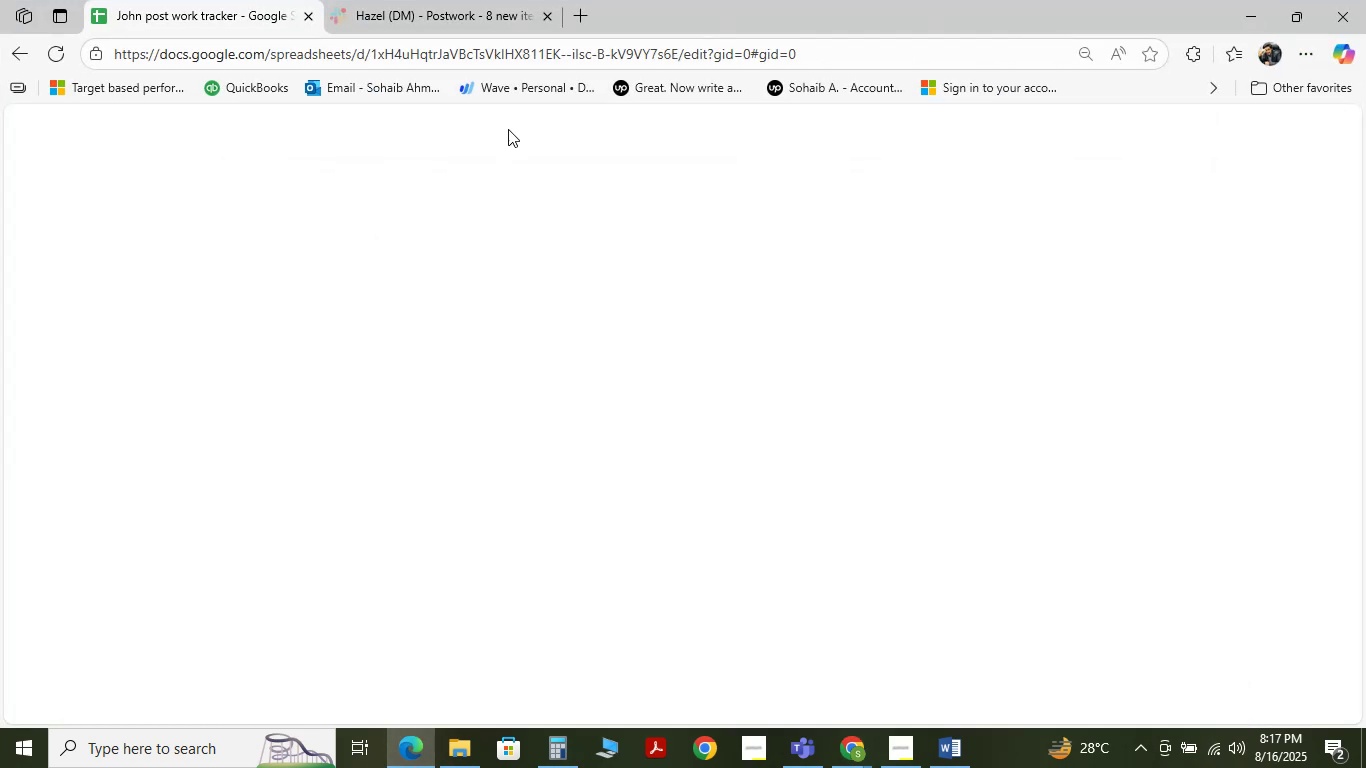 
left_click([437, 0])
 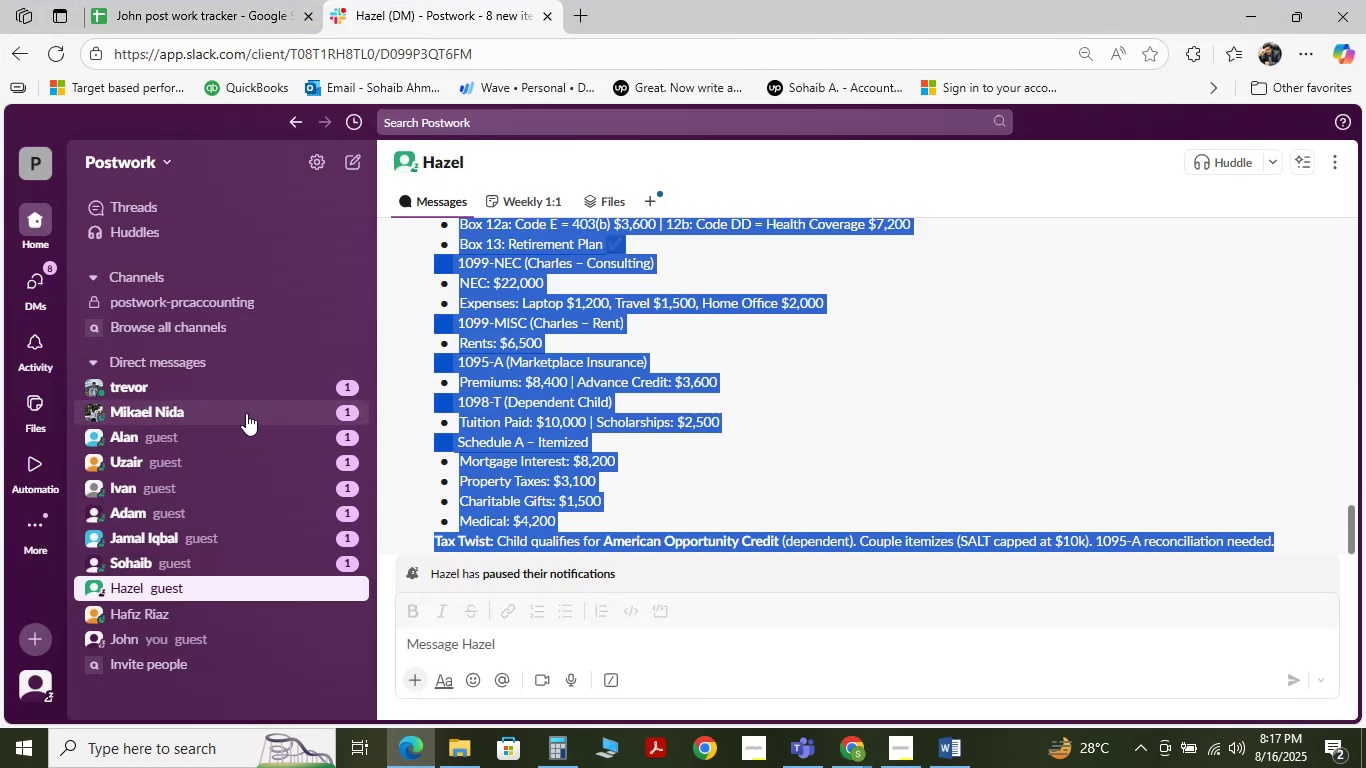 
left_click([243, 553])
 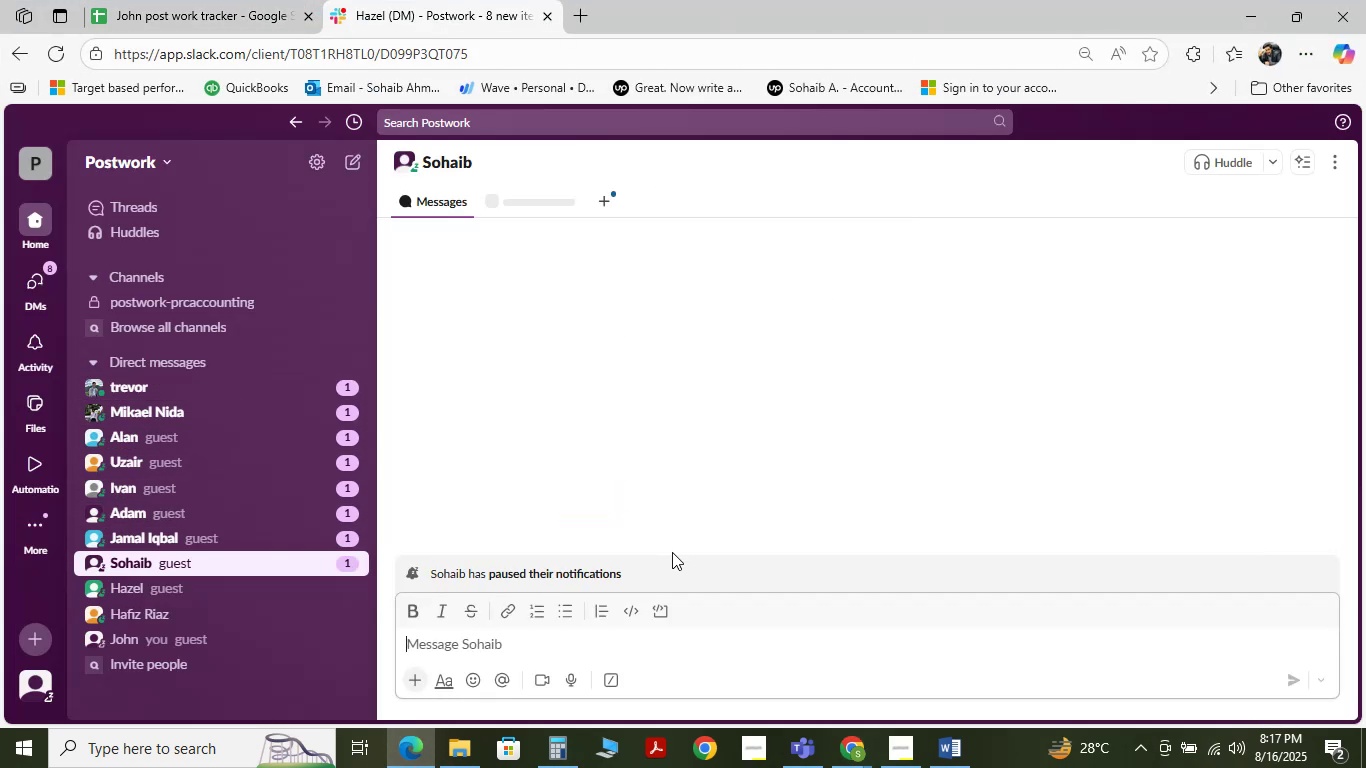 
key(Control+V)
 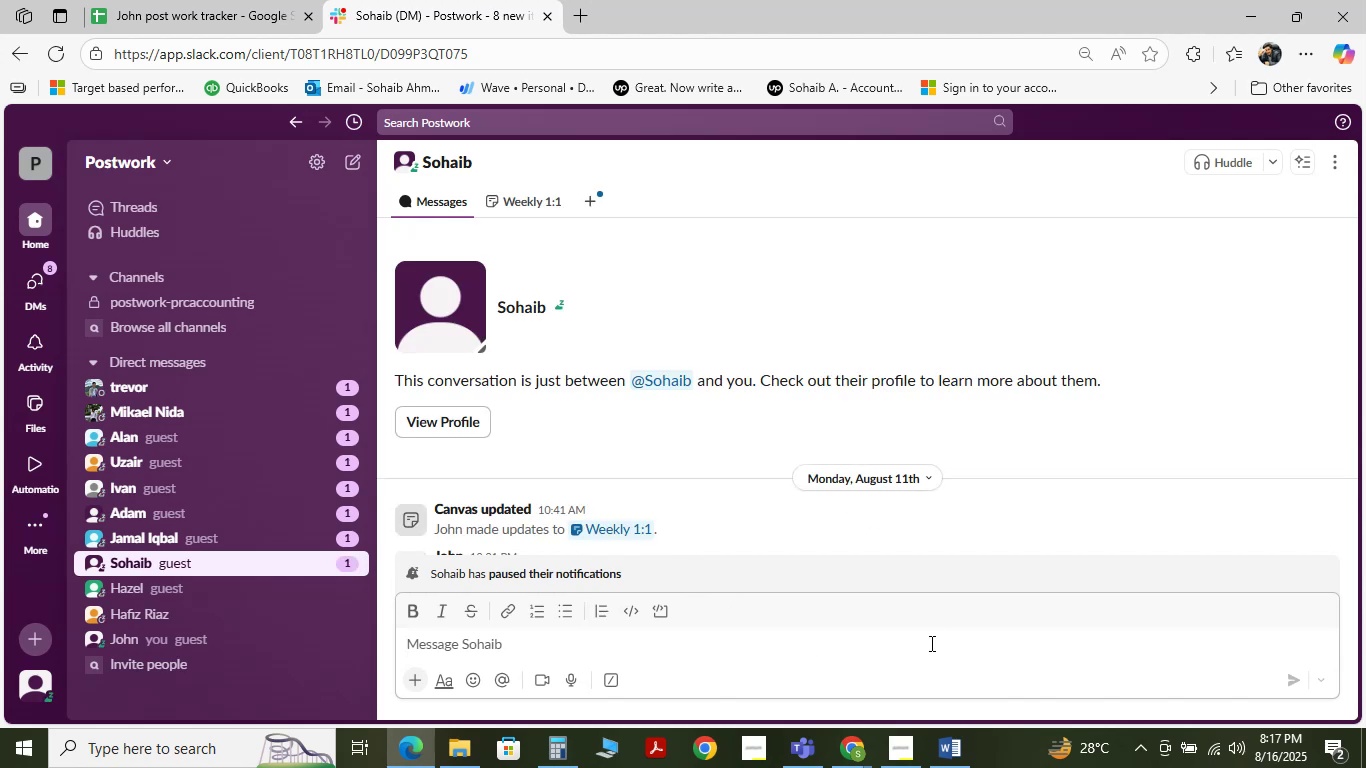 
hold_key(key=ControlLeft, duration=0.57)
 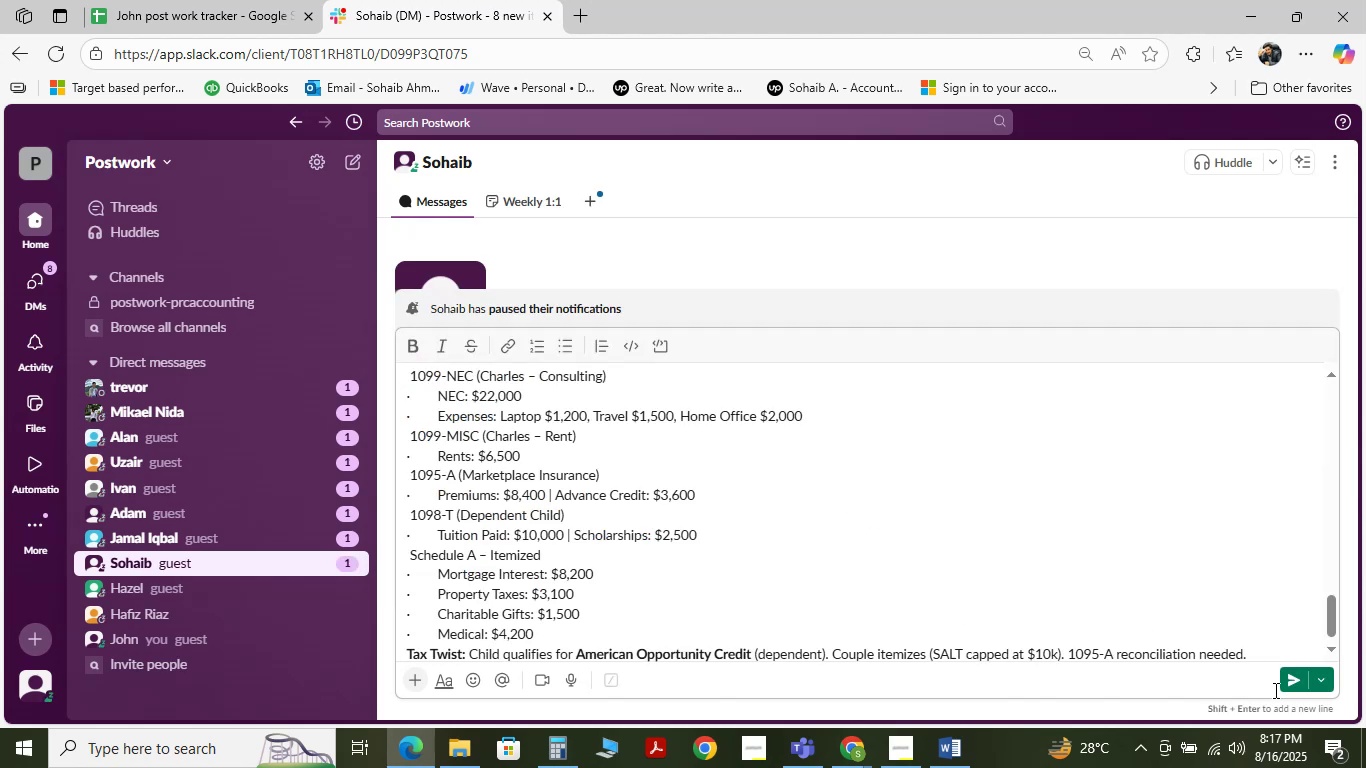 
key(Enter)
 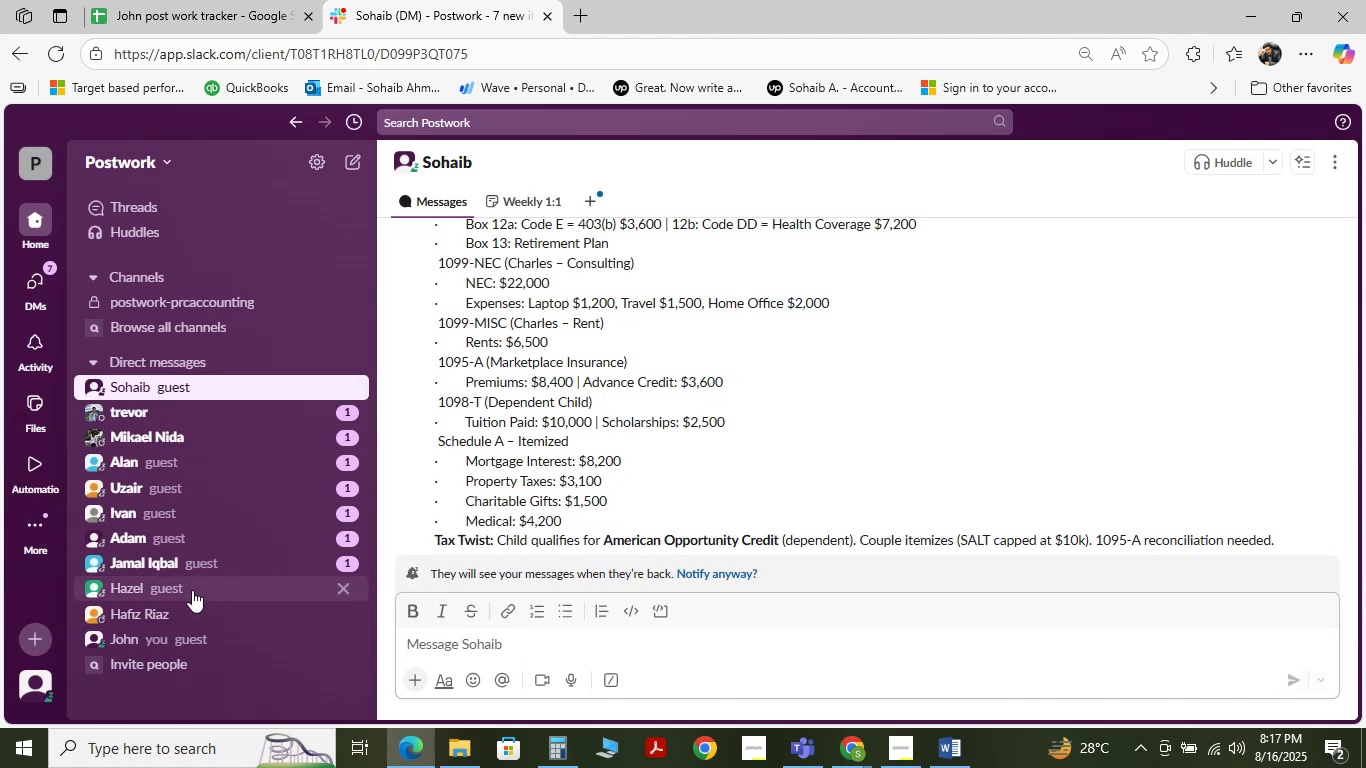 
hold_key(key=AltLeft, duration=0.33)
 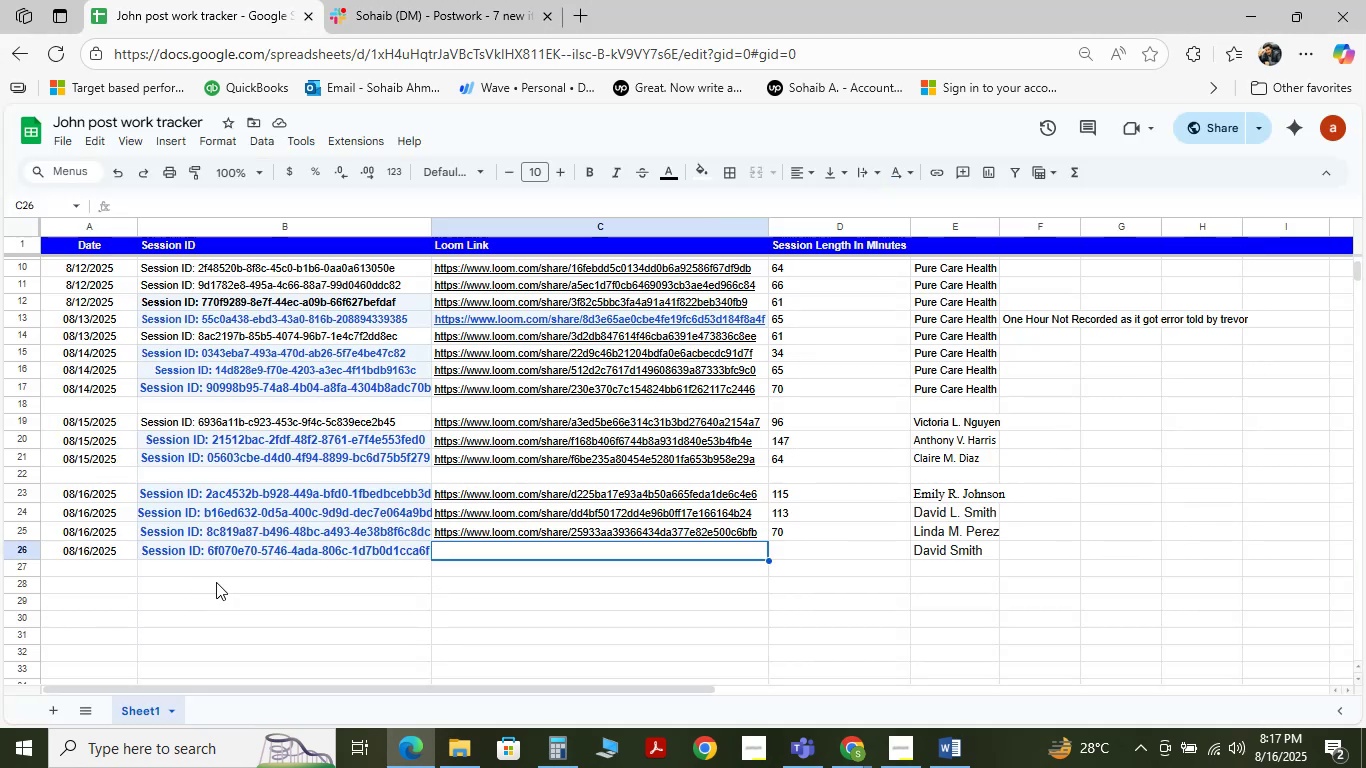 
hold_key(key=Tab, duration=3.76)
 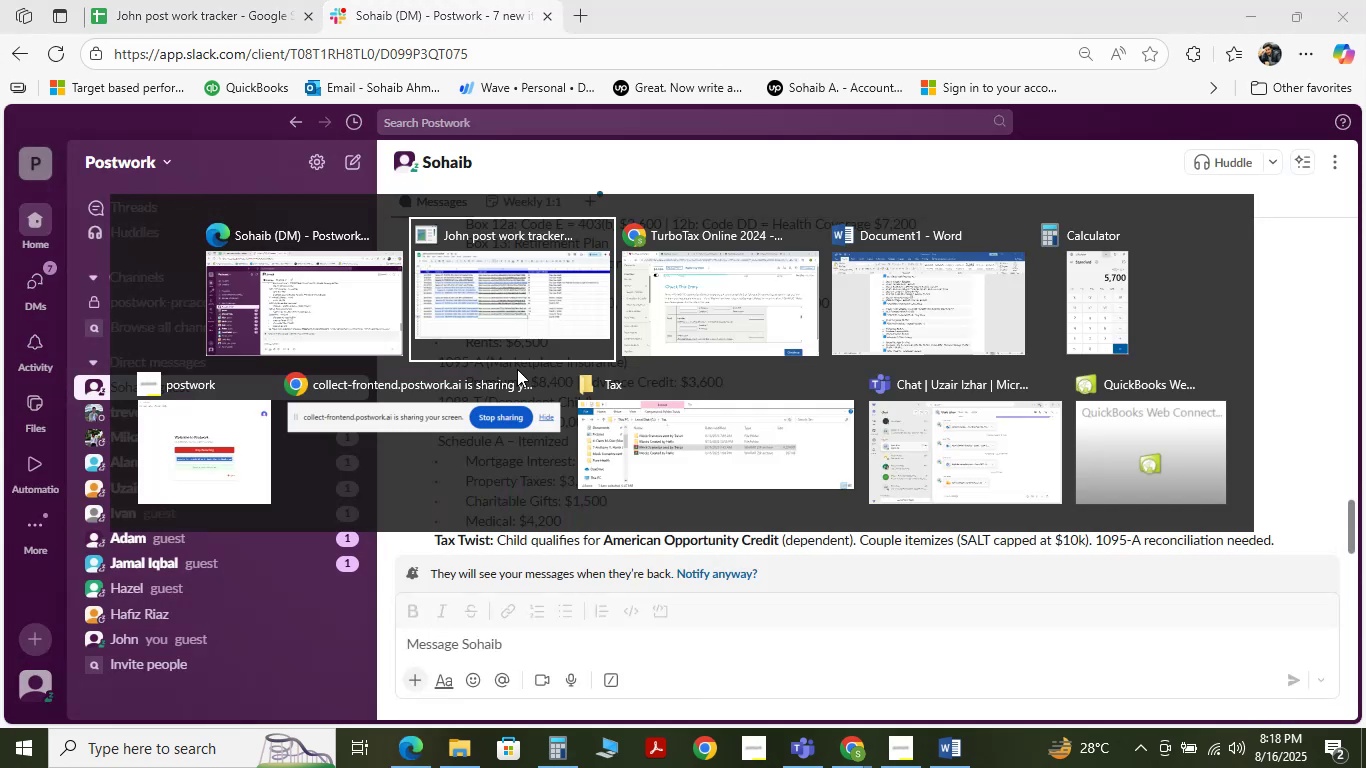 
left_click([368, 0])
 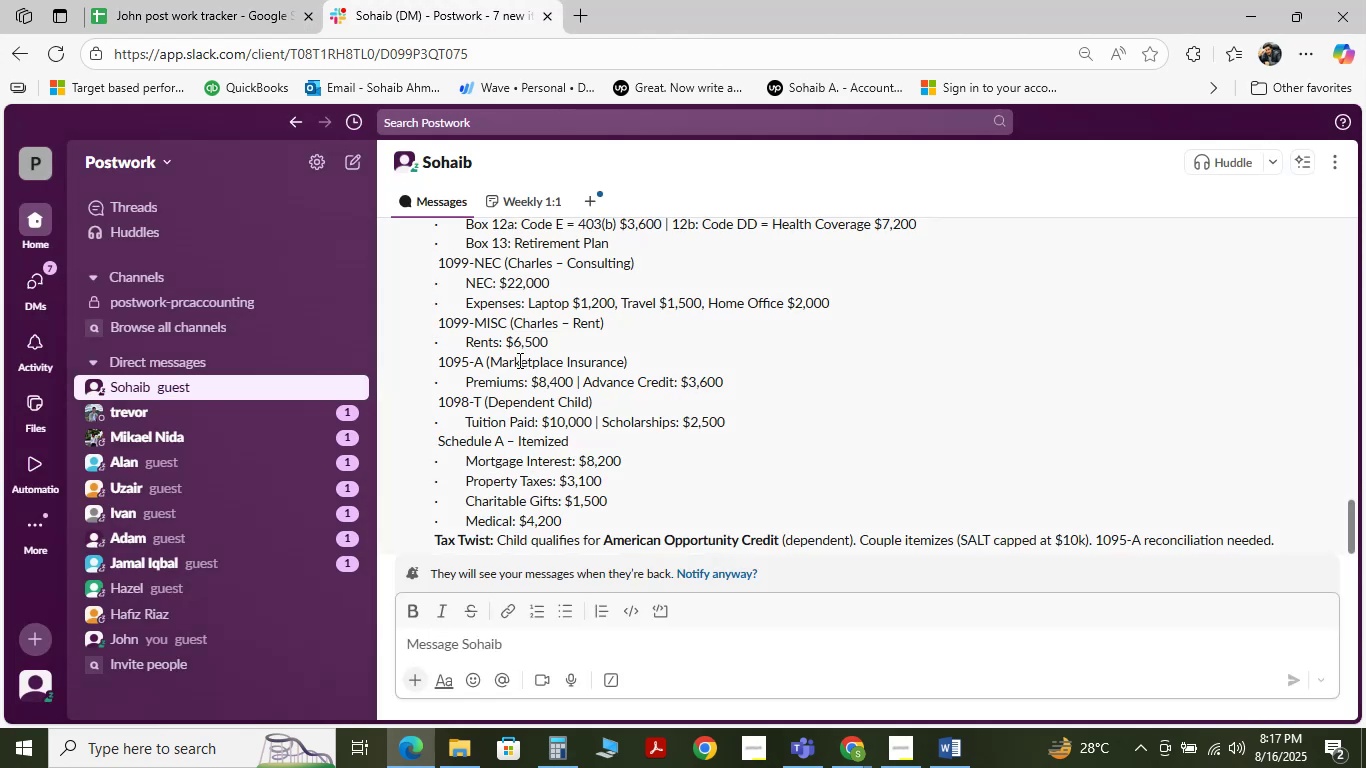 
hold_key(key=AltLeft, duration=1.68)
 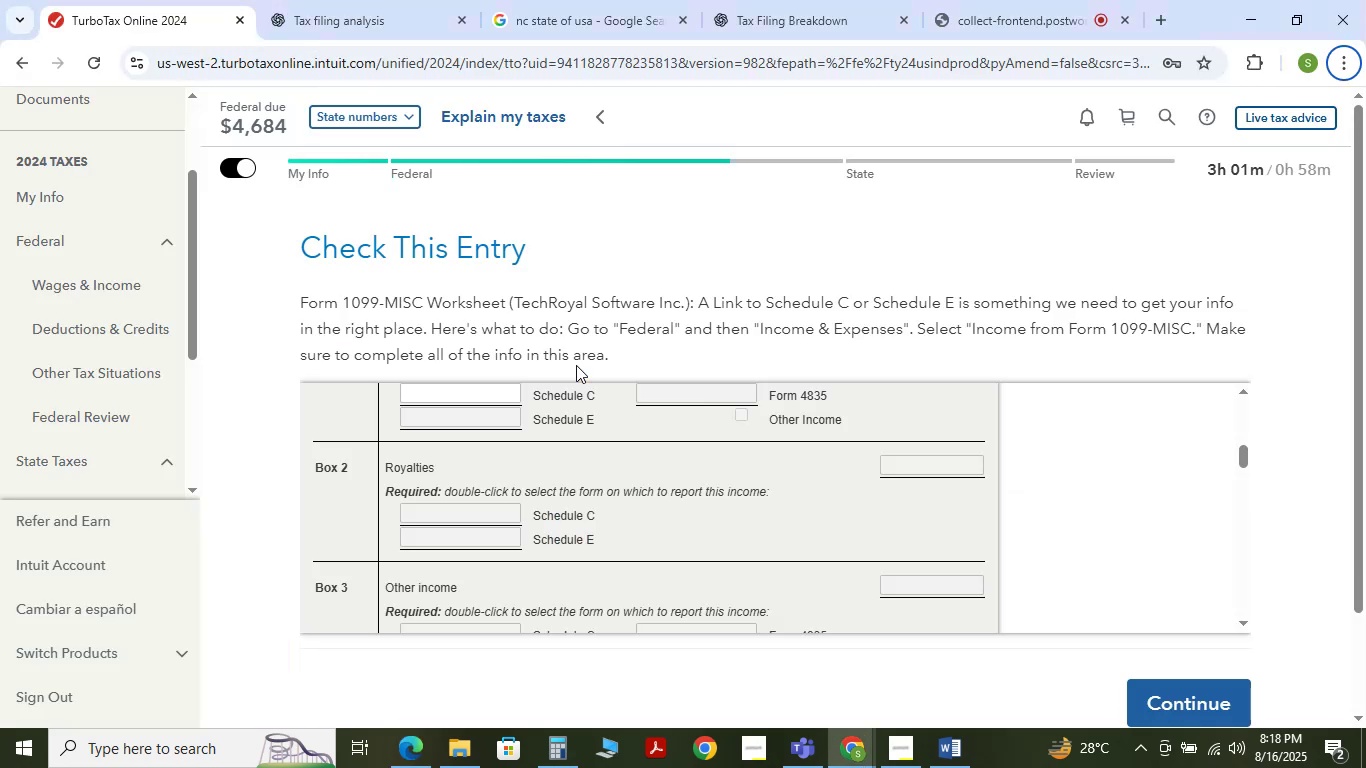 
hold_key(key=Tab, duration=0.31)
 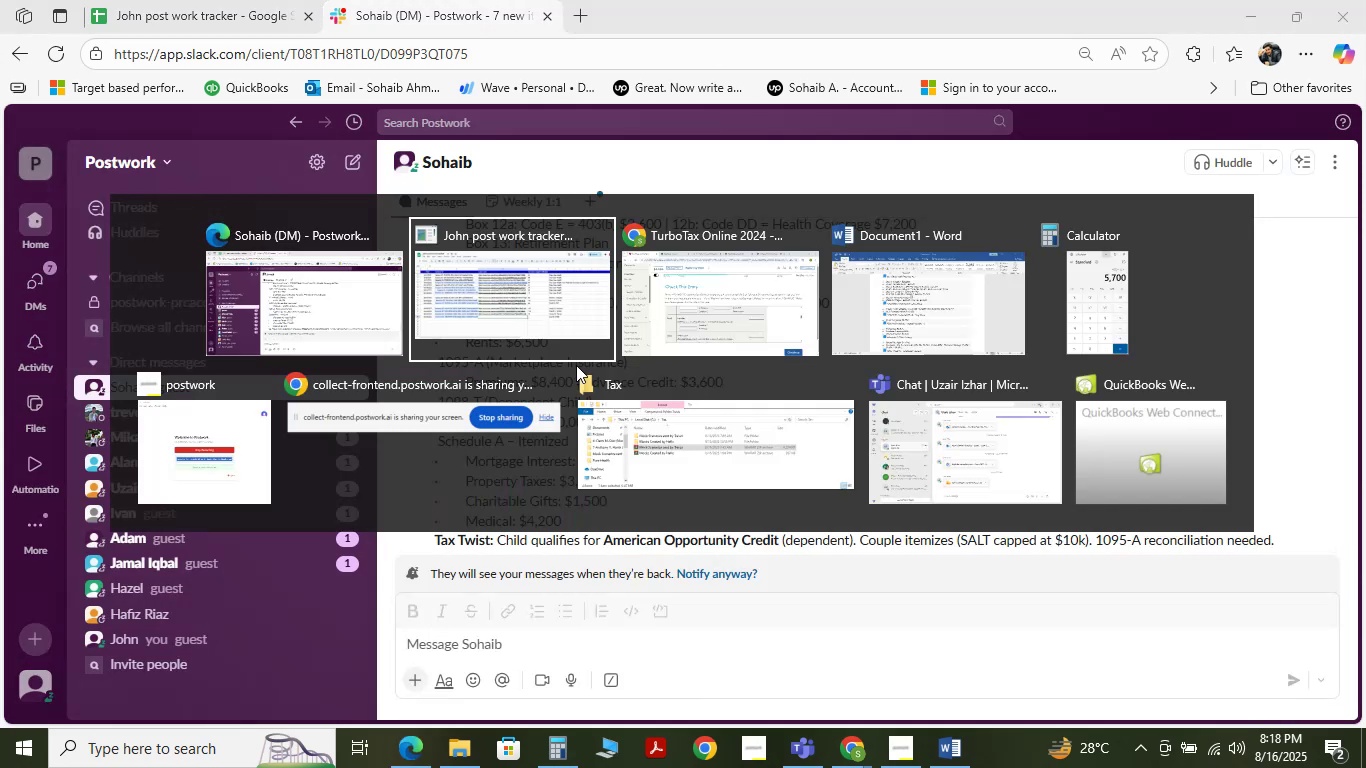 
hold_key(key=Tab, duration=0.35)
 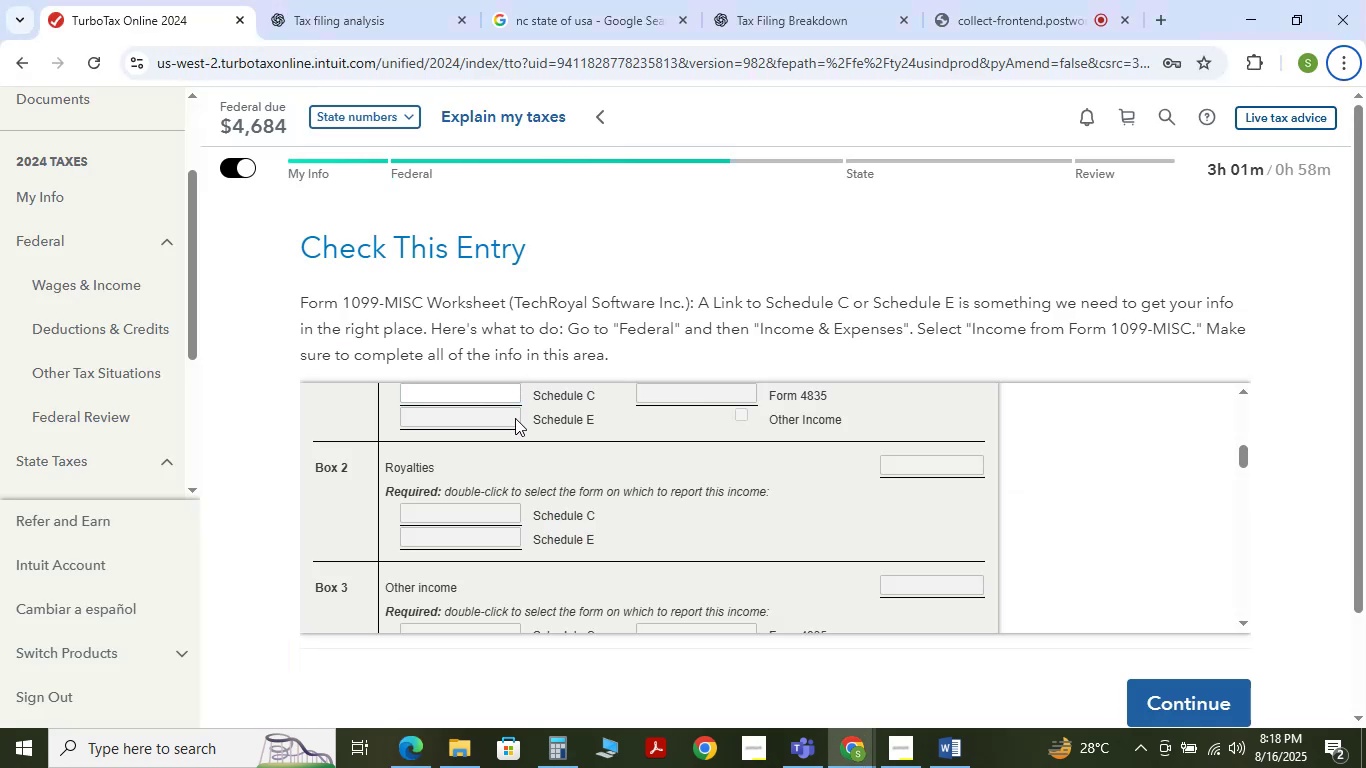 
scroll: coordinate [618, 458], scroll_direction: up, amount: 4.0
 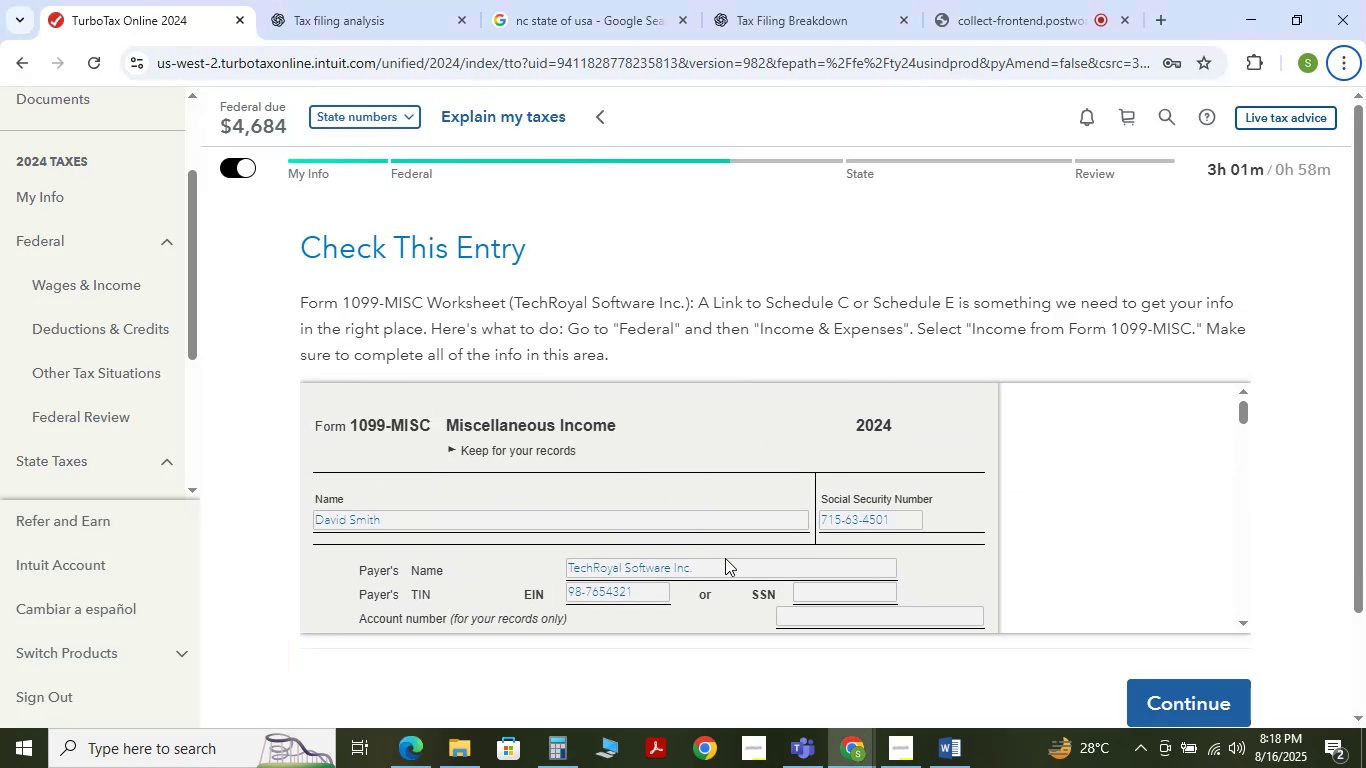 
scroll: coordinate [748, 563], scroll_direction: none, amount: 0.0
 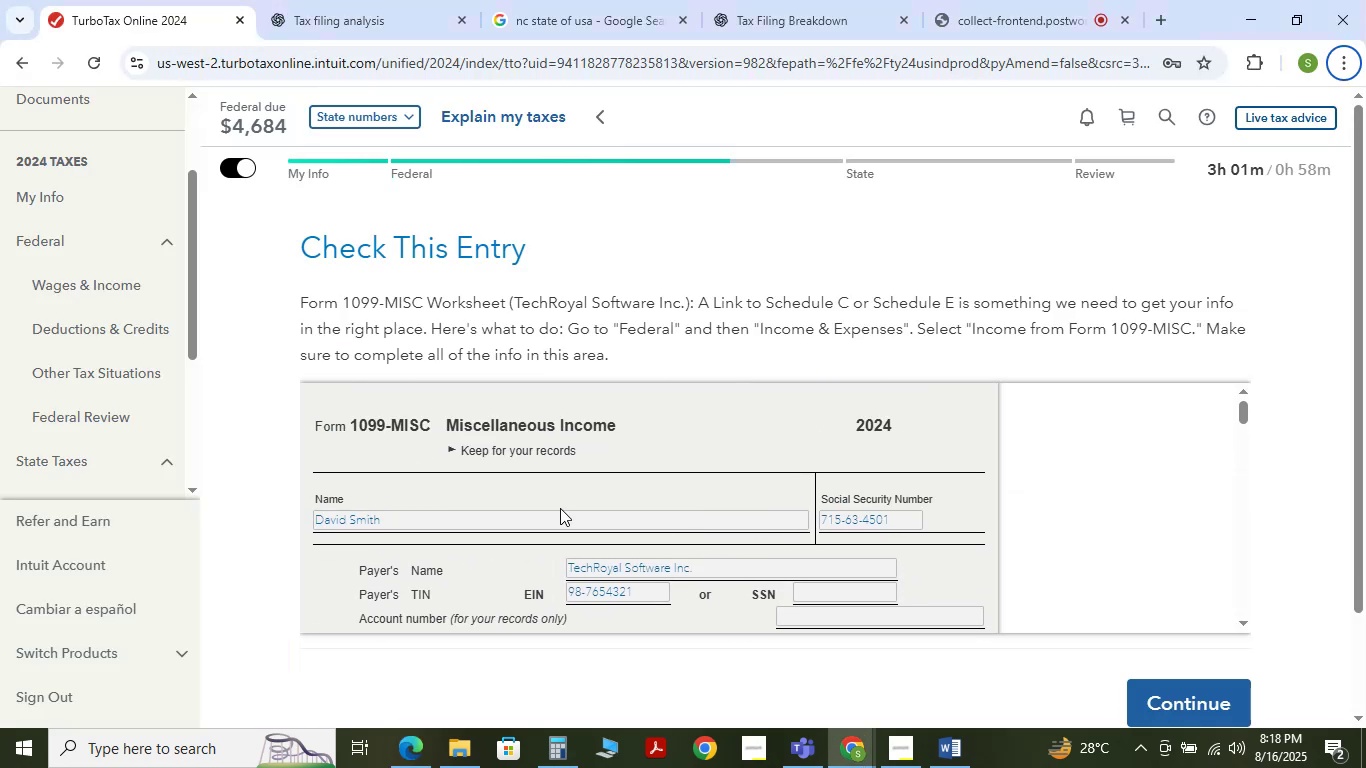 
scroll: coordinate [157, 560], scroll_direction: down, amount: 4.0
 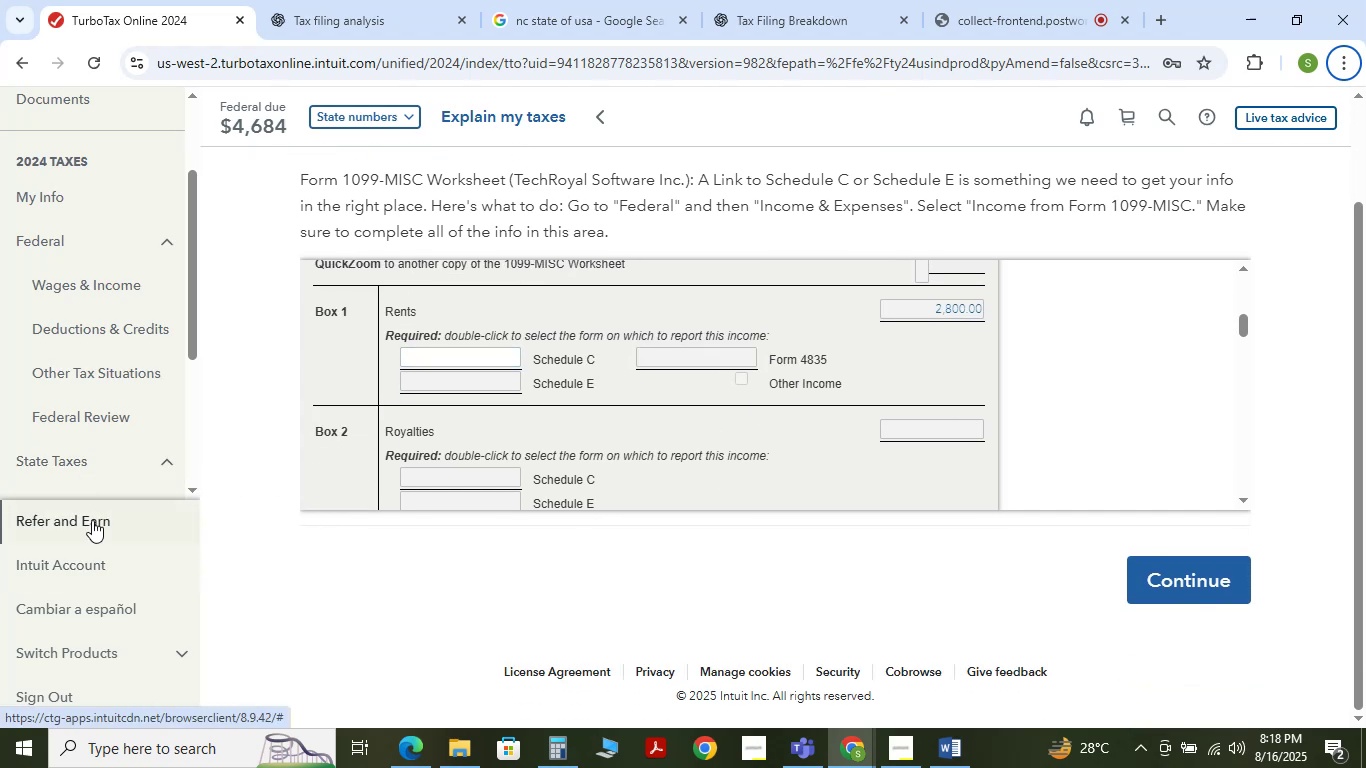 
left_click([92, 520])
 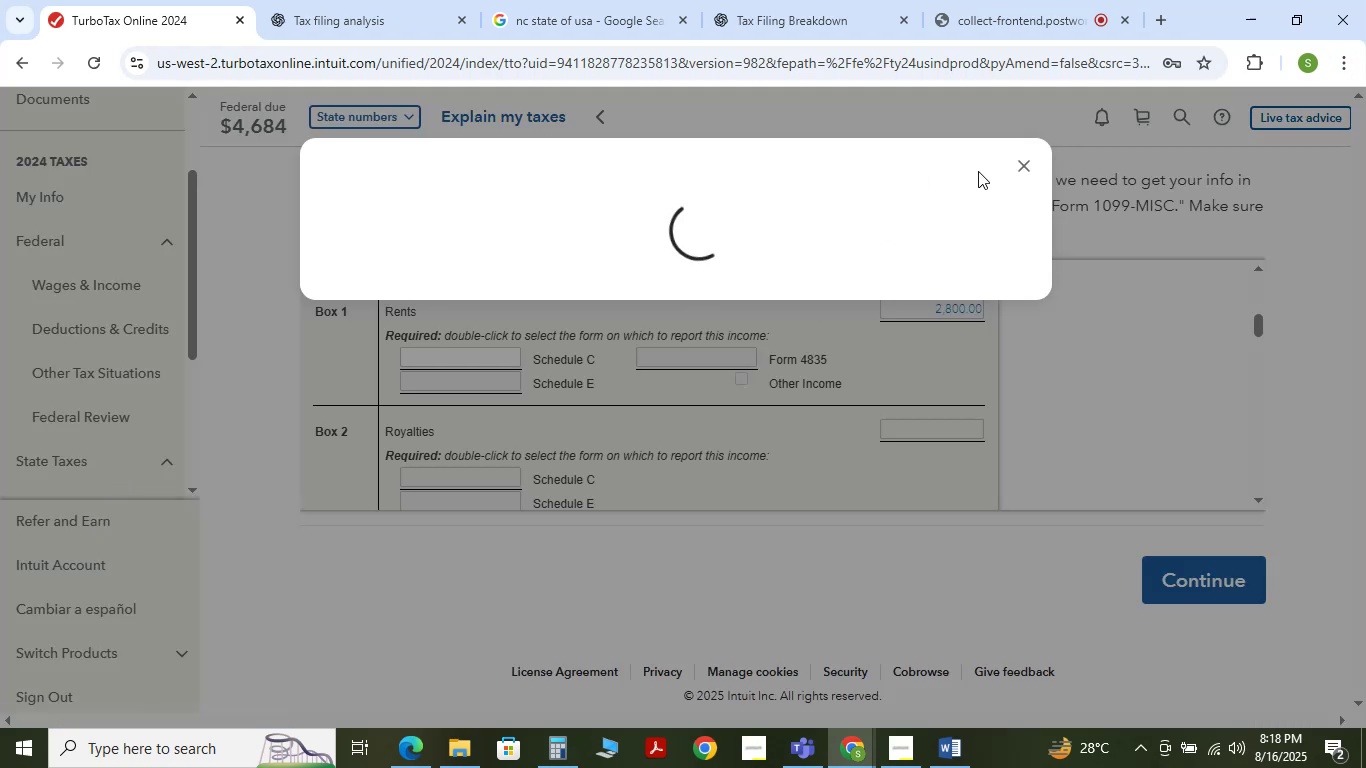 
double_click([1033, 173])
 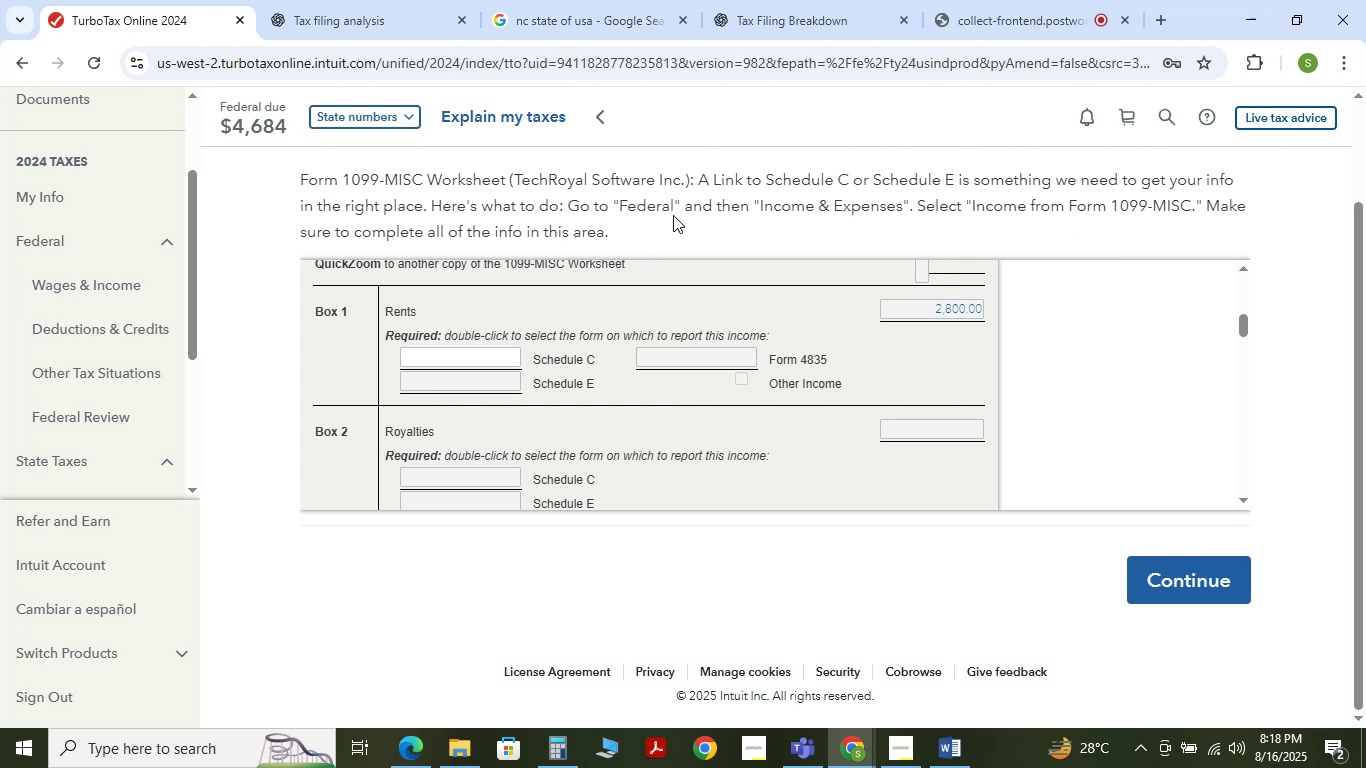 
wait(21.52)
 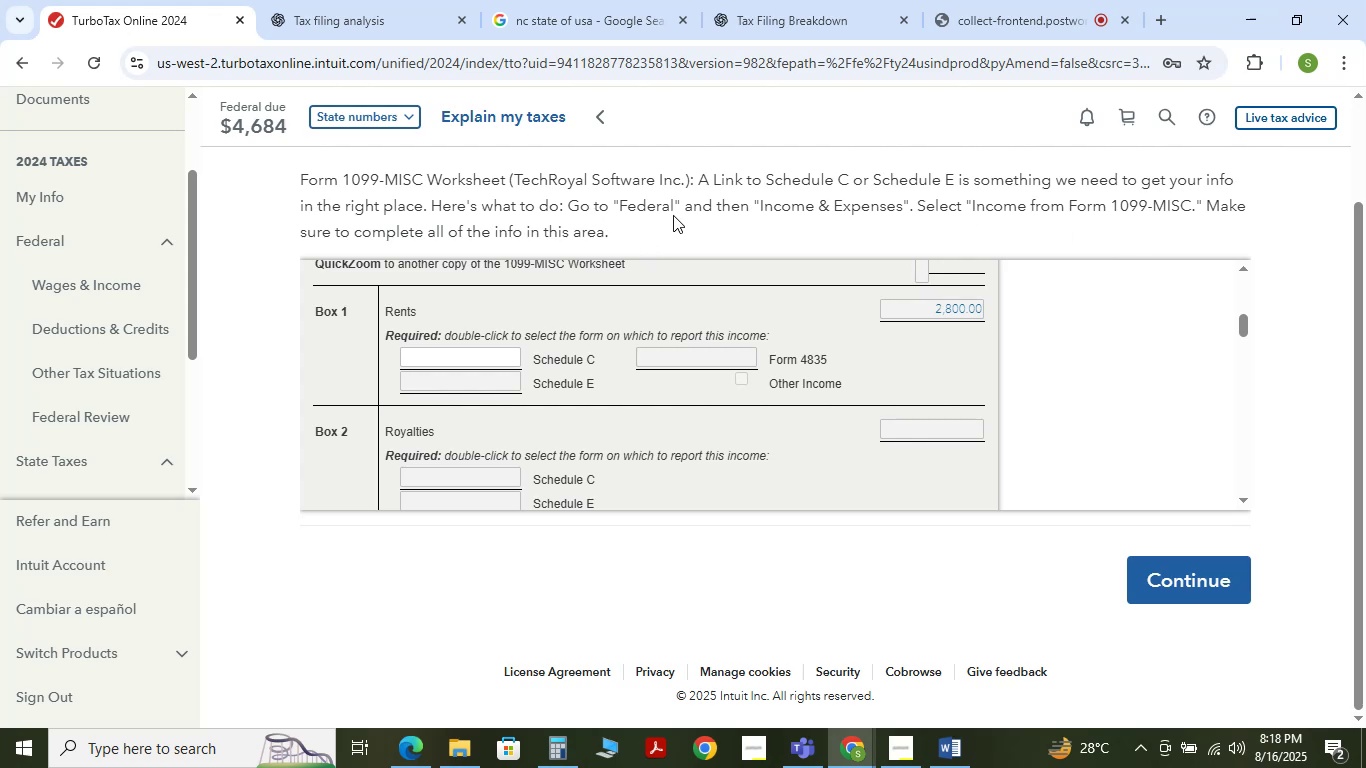 
scroll: coordinate [469, 298], scroll_direction: up, amount: 4.0
 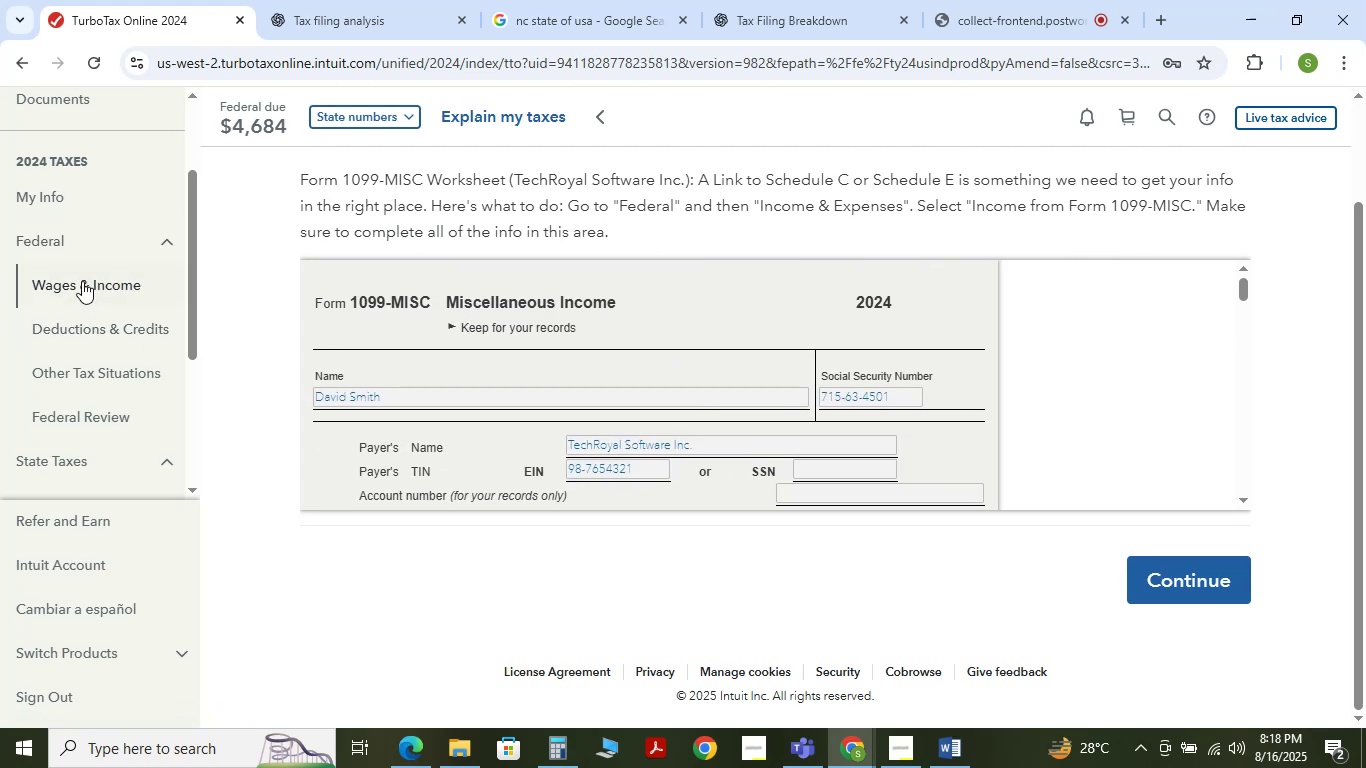 
left_click([83, 281])
 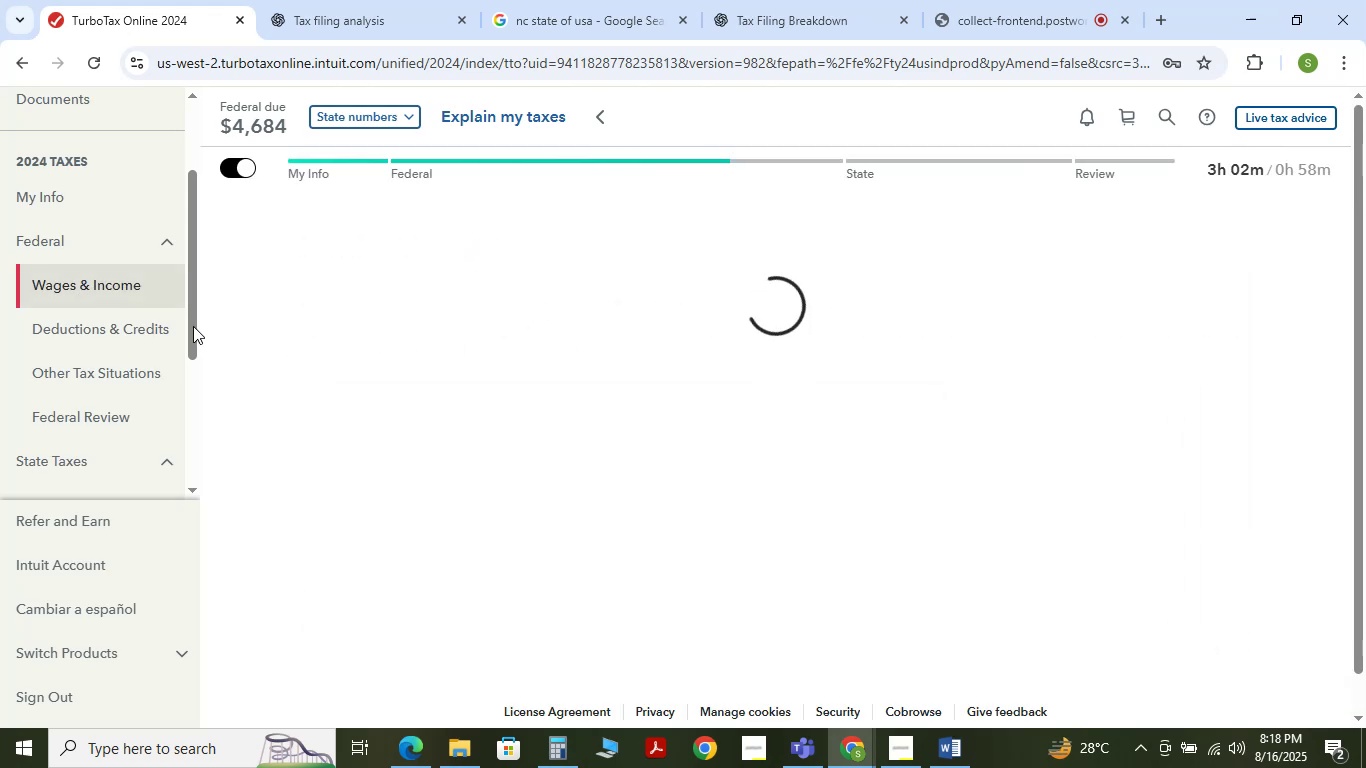 
scroll: coordinate [552, 441], scroll_direction: down, amount: 3.0
 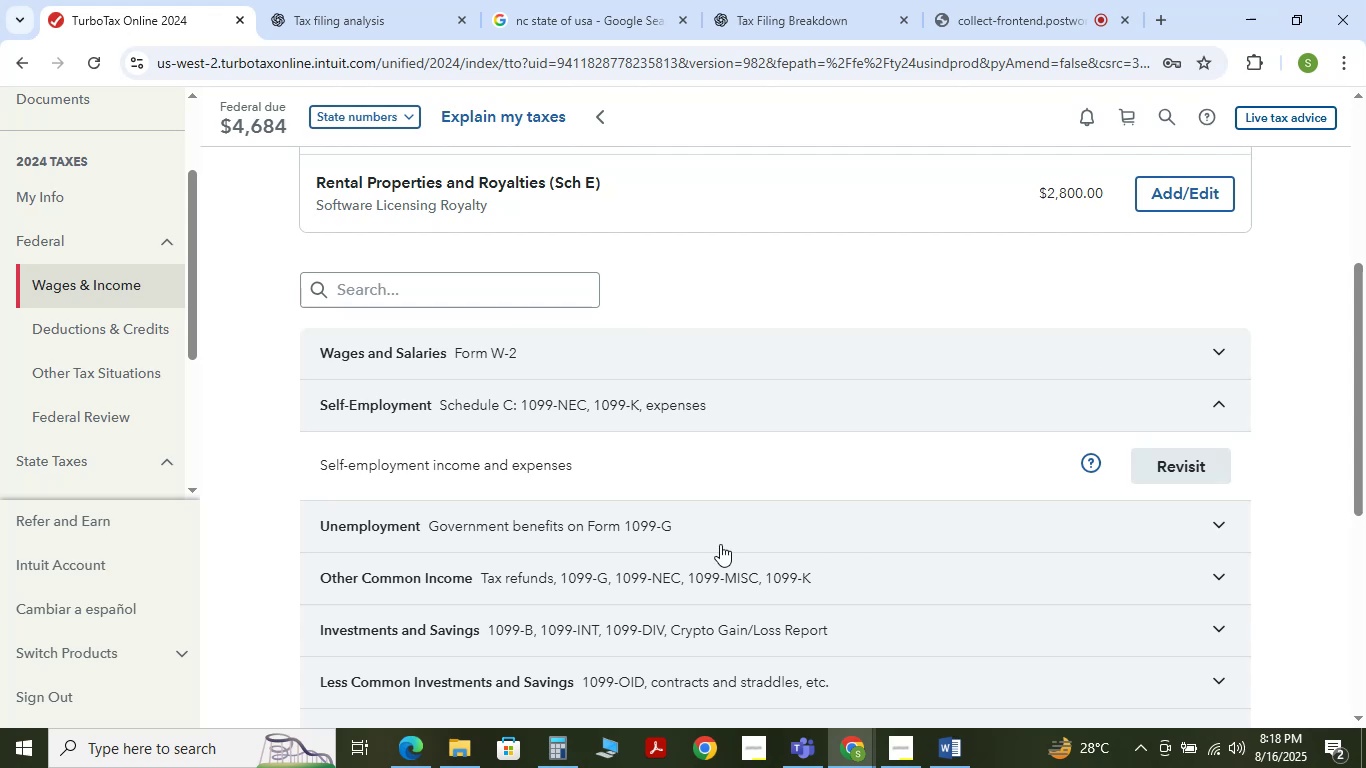 
wait(6.74)
 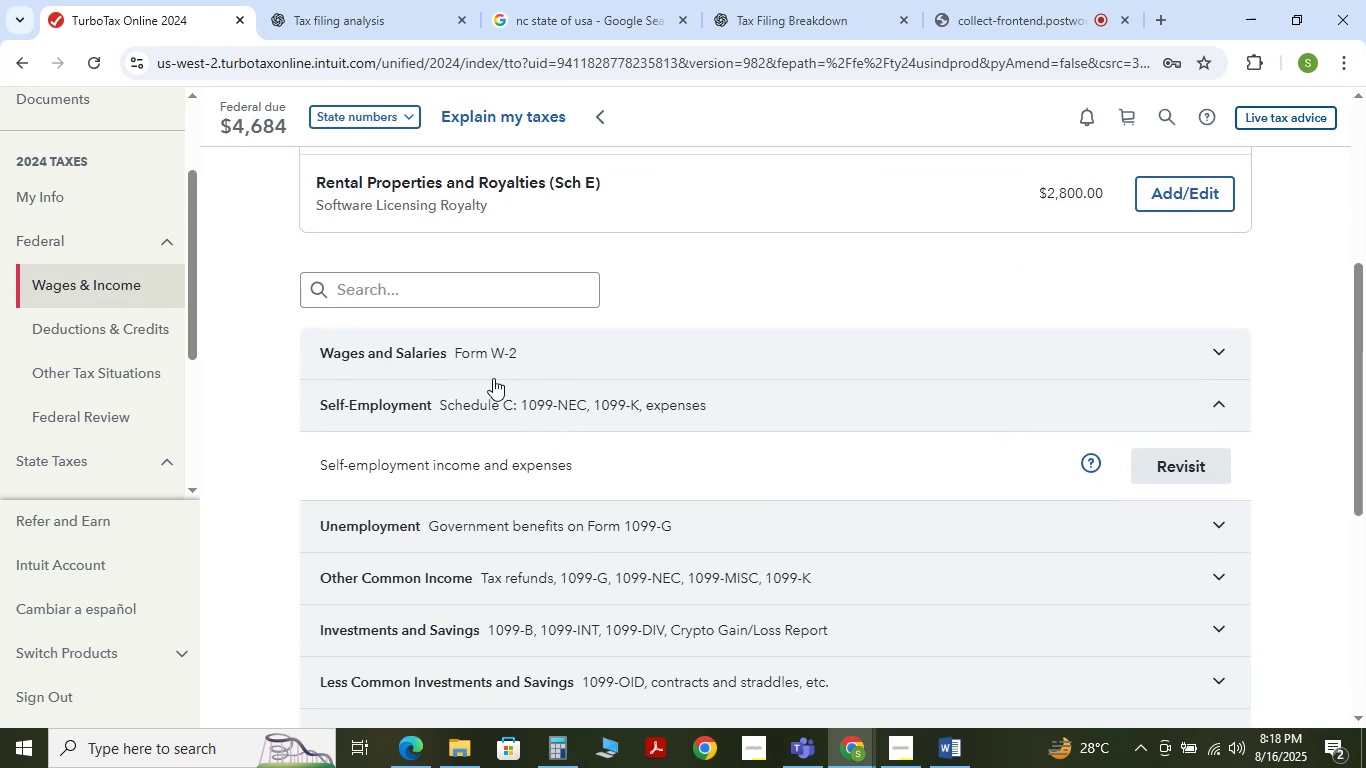 
left_click([521, 416])
 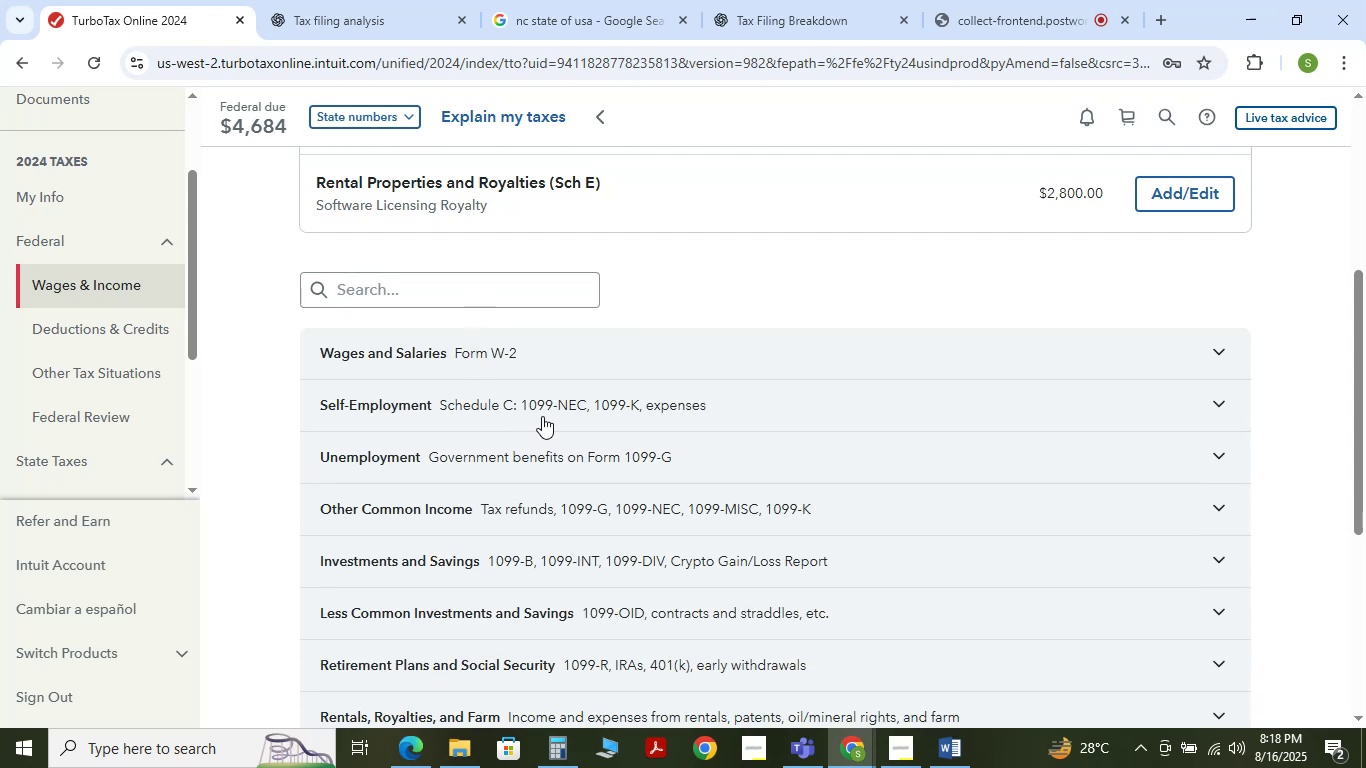 
left_click([552, 416])
 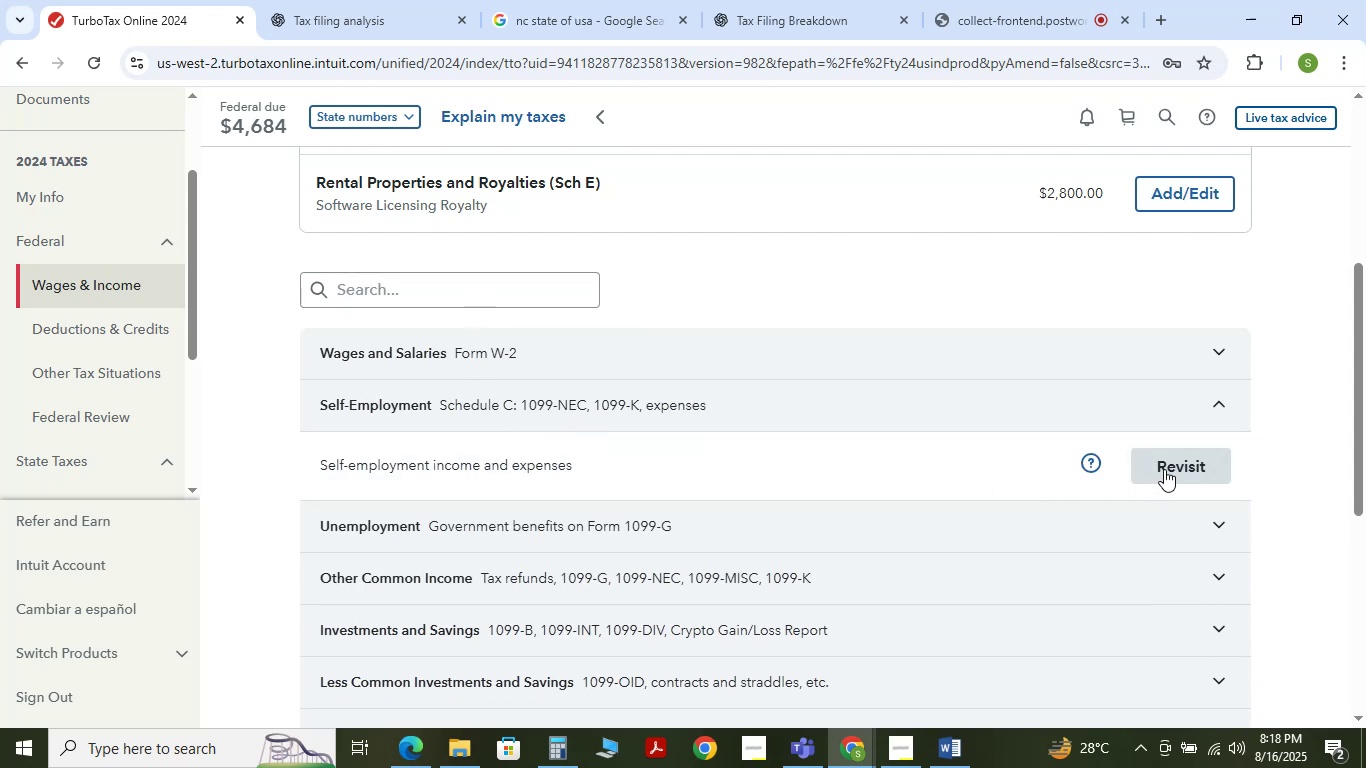 
wait(6.81)
 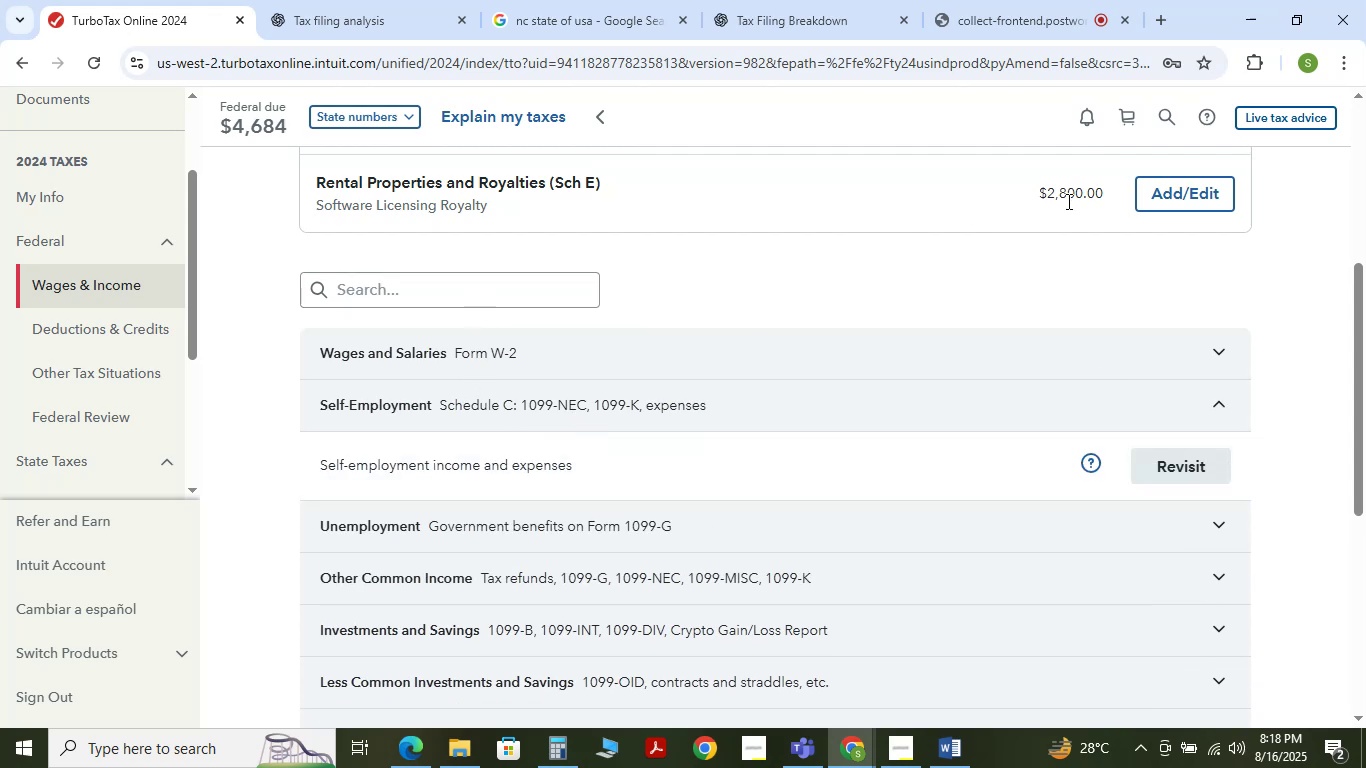 
left_click([807, 591])
 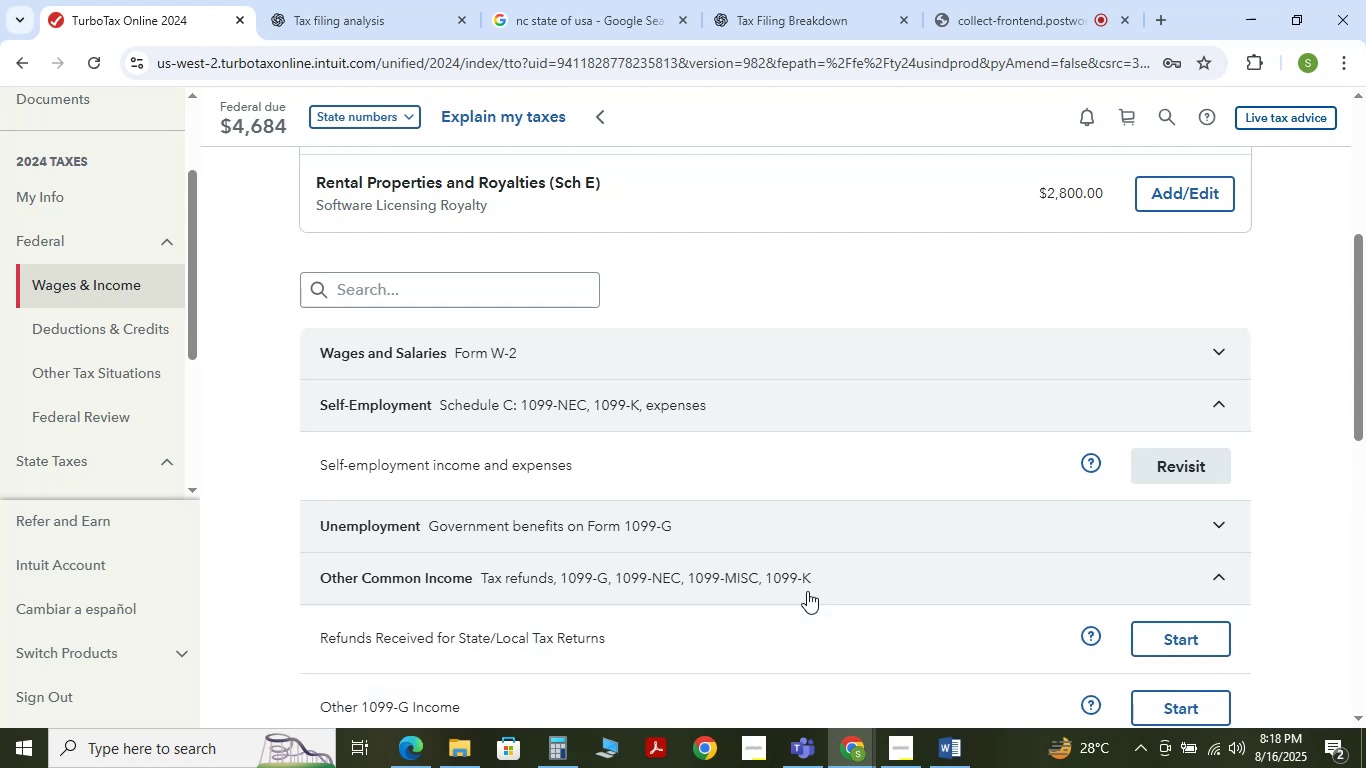 
scroll: coordinate [779, 584], scroll_direction: down, amount: 2.0
 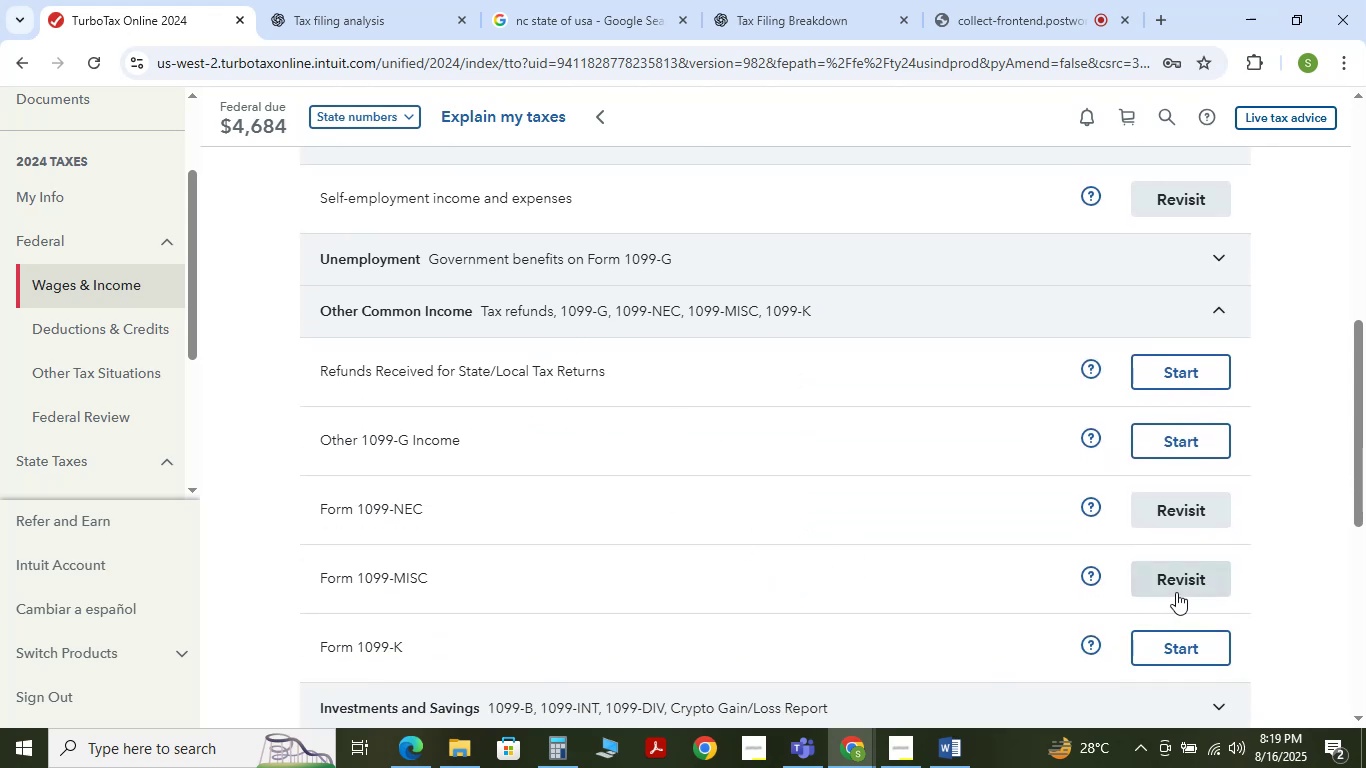 
left_click([1170, 573])
 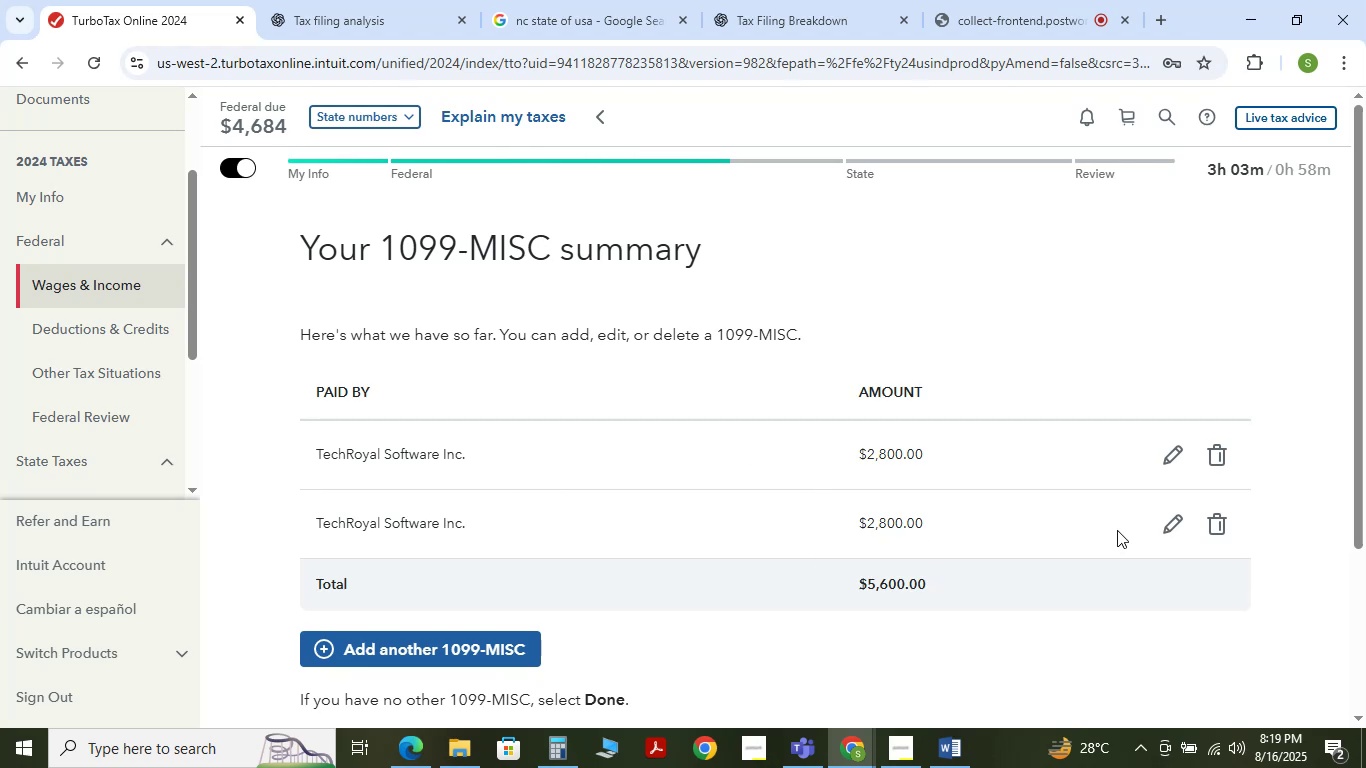 
wait(11.87)
 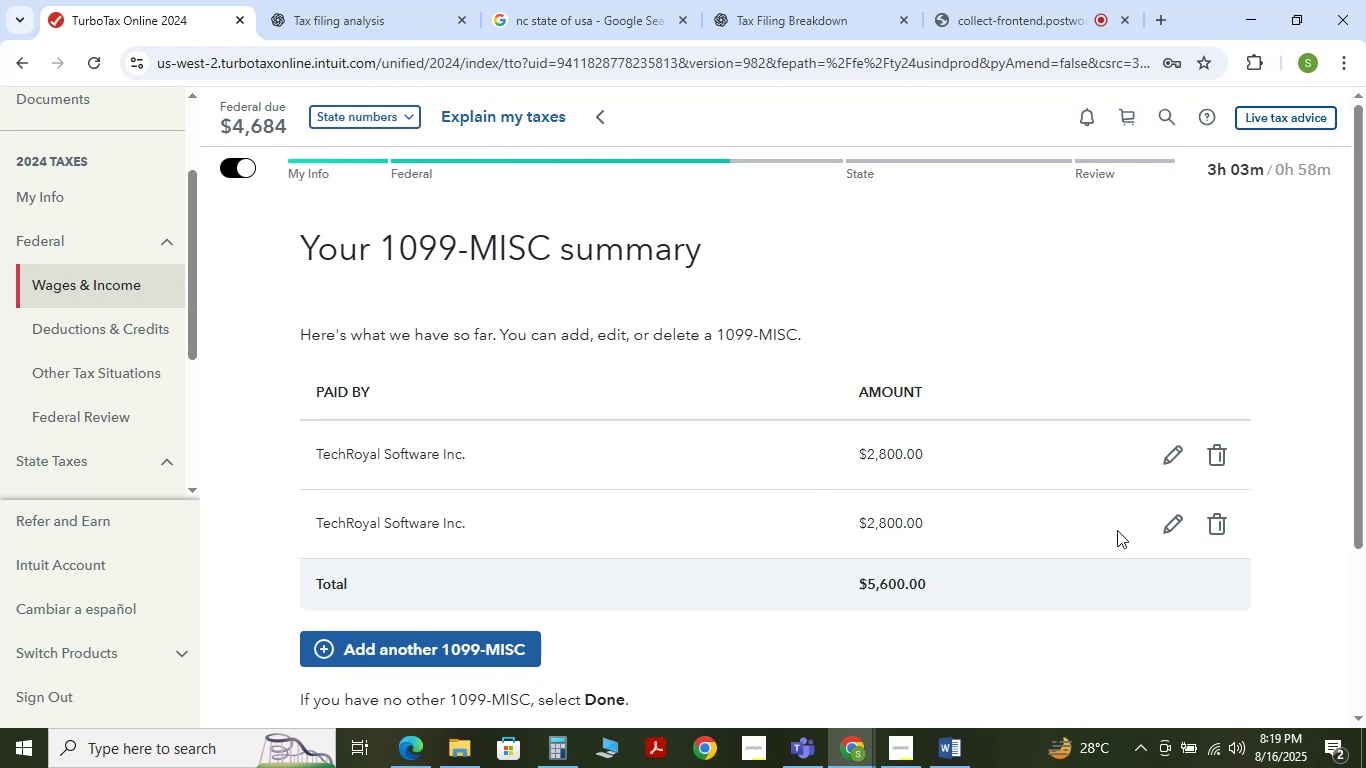 
left_click([1176, 452])
 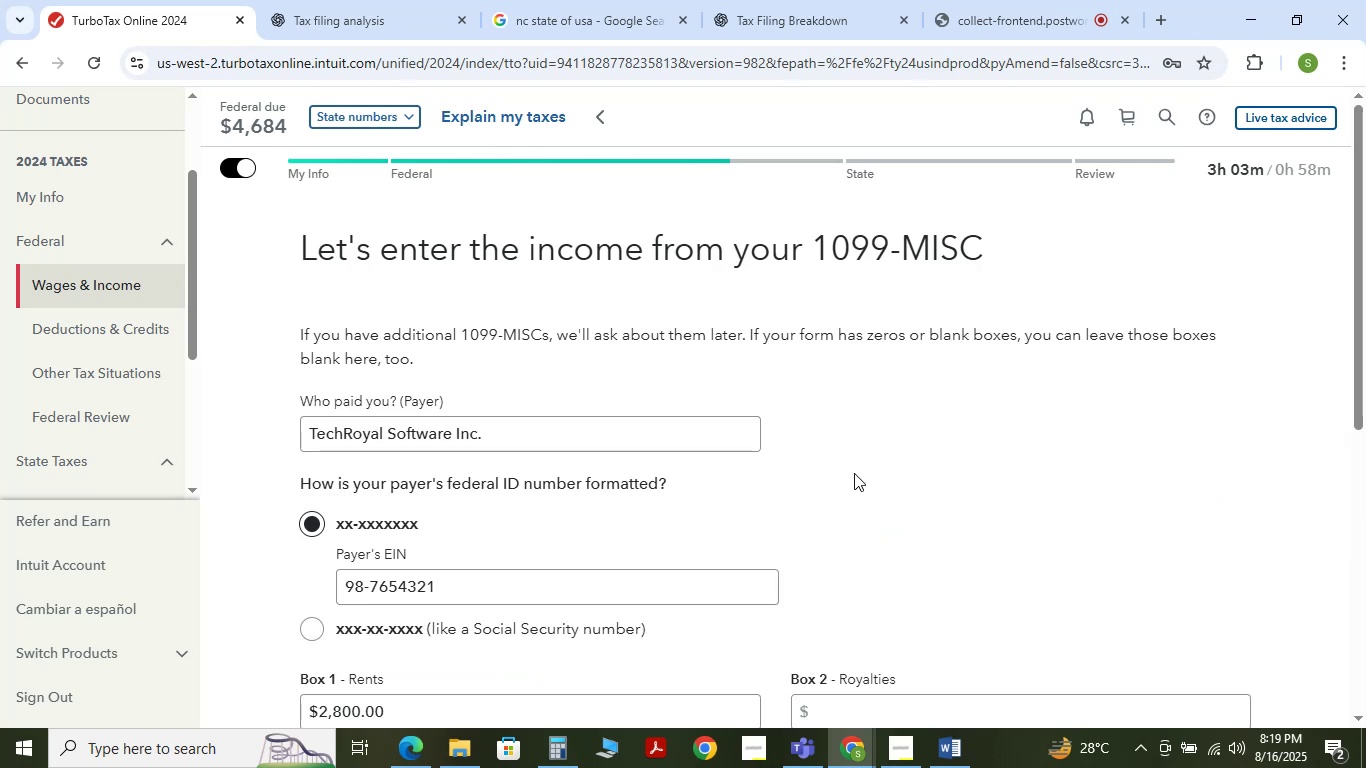 
scroll: coordinate [679, 515], scroll_direction: down, amount: 2.0
 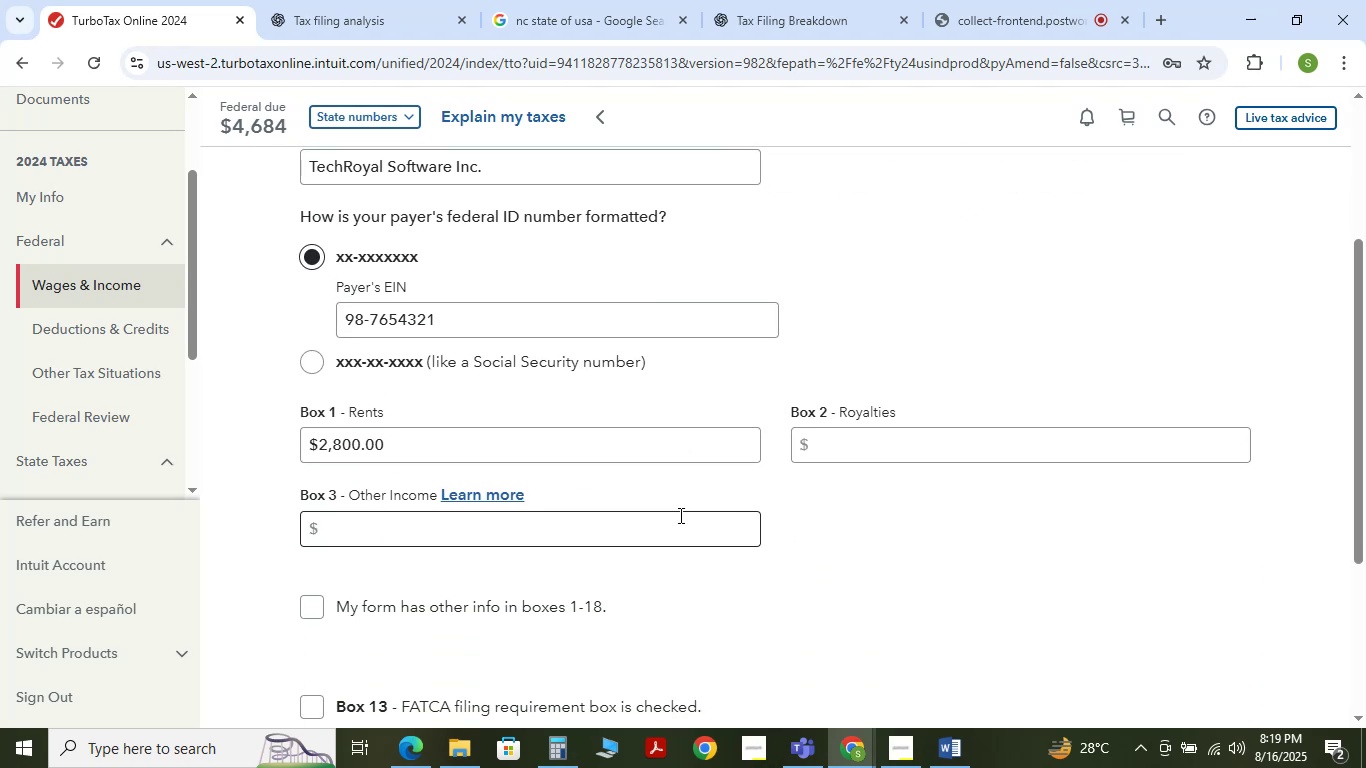 
scroll: coordinate [615, 511], scroll_direction: up, amount: 3.0
 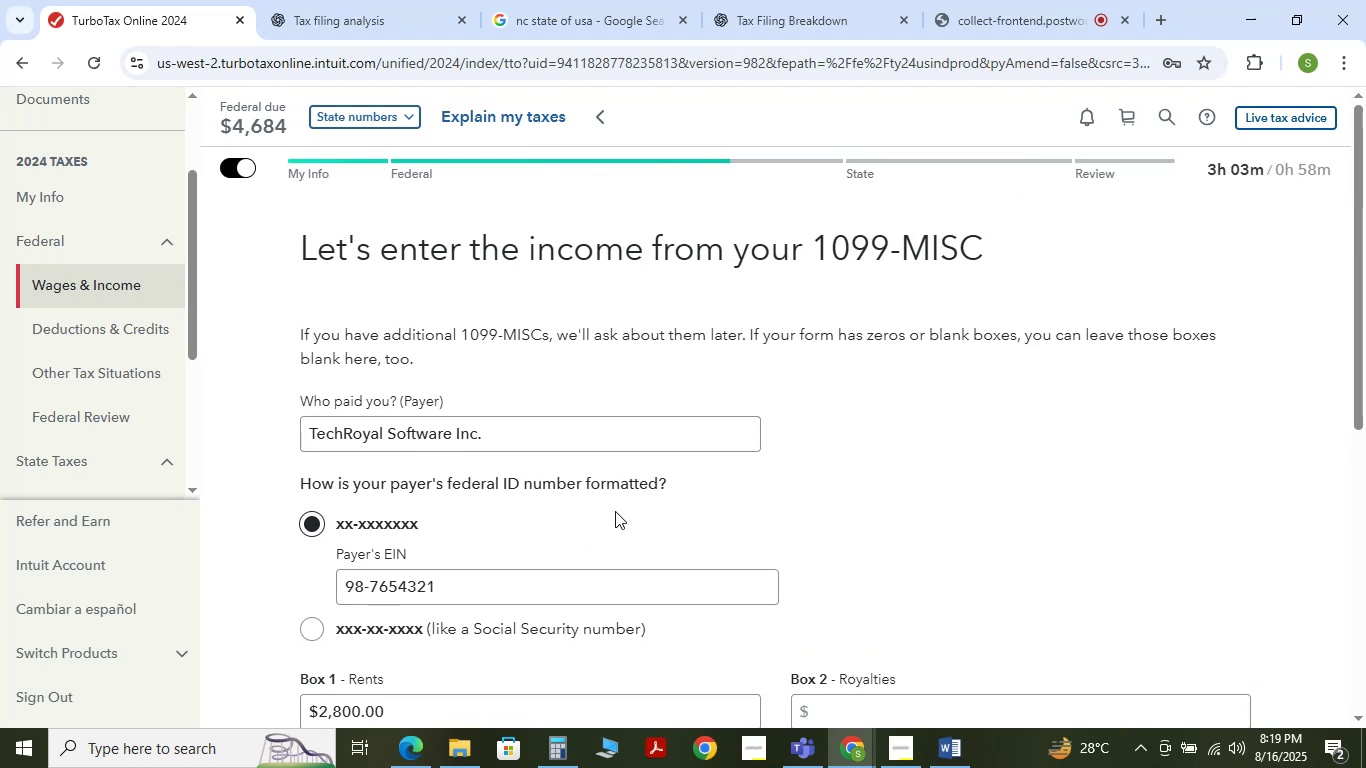 
scroll: coordinate [514, 508], scroll_direction: down, amount: 7.0
 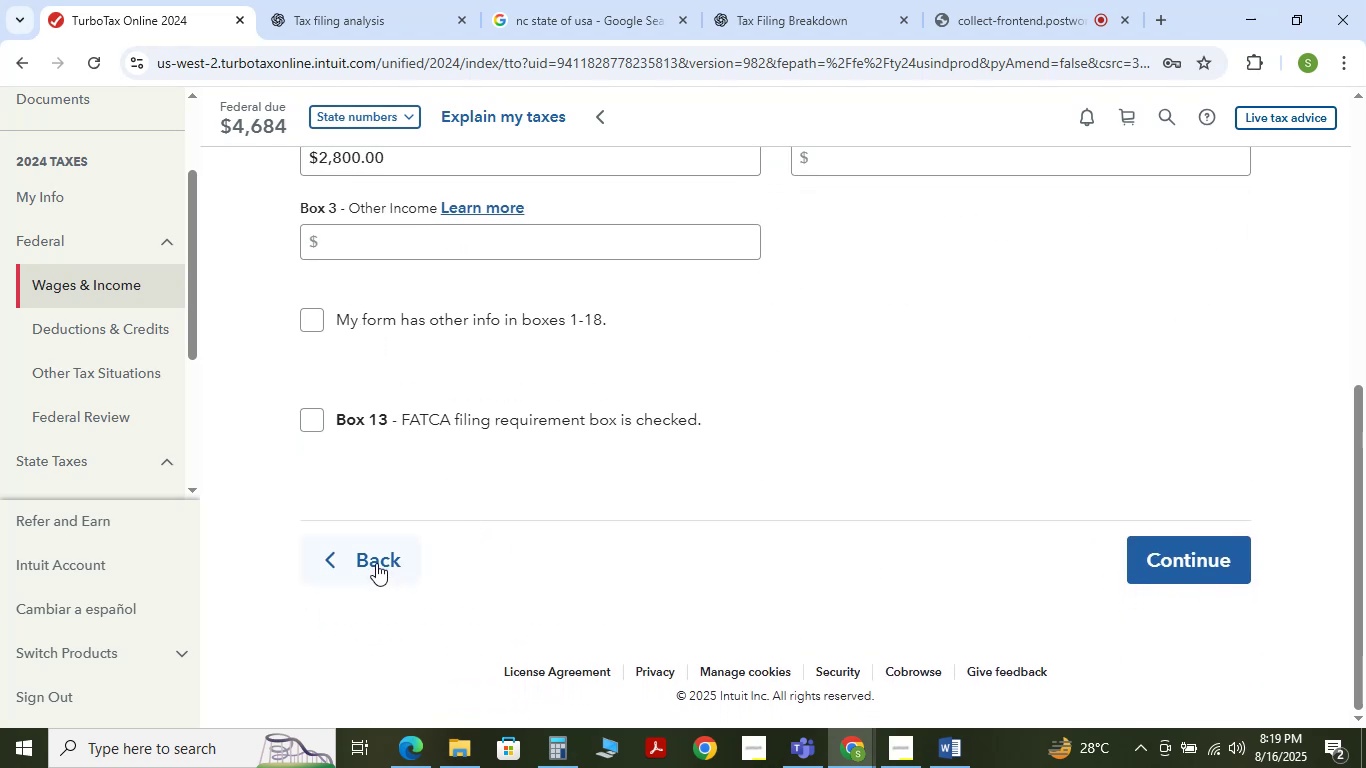 
left_click([376, 563])
 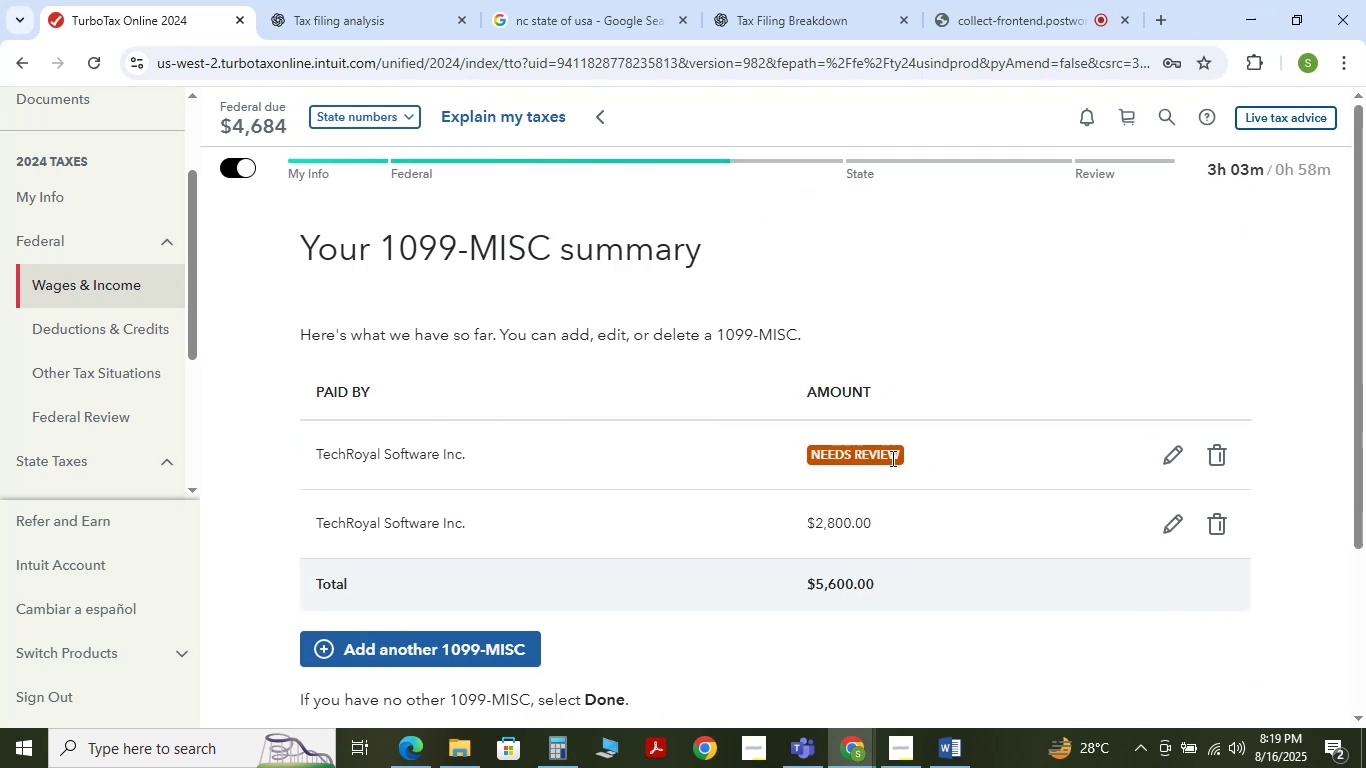 
wait(5.3)
 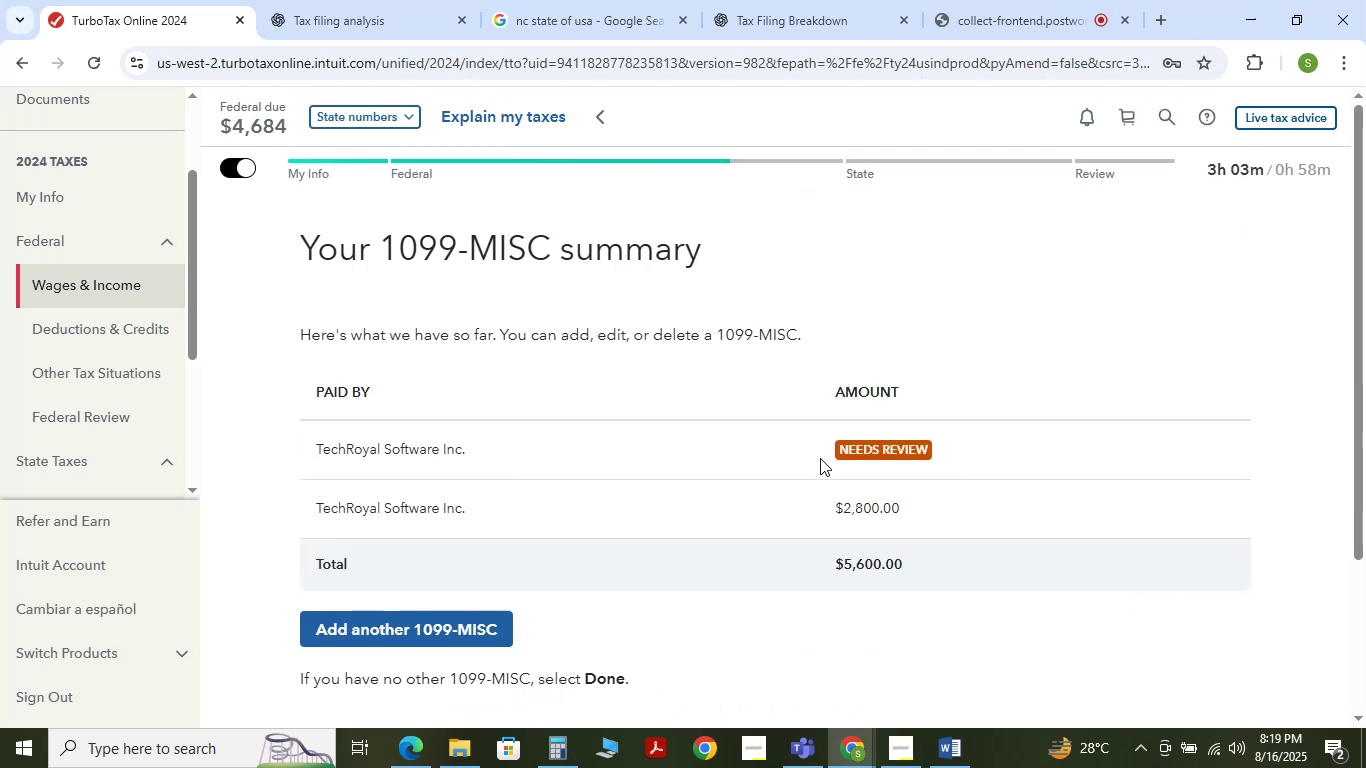 
left_click([1218, 460])
 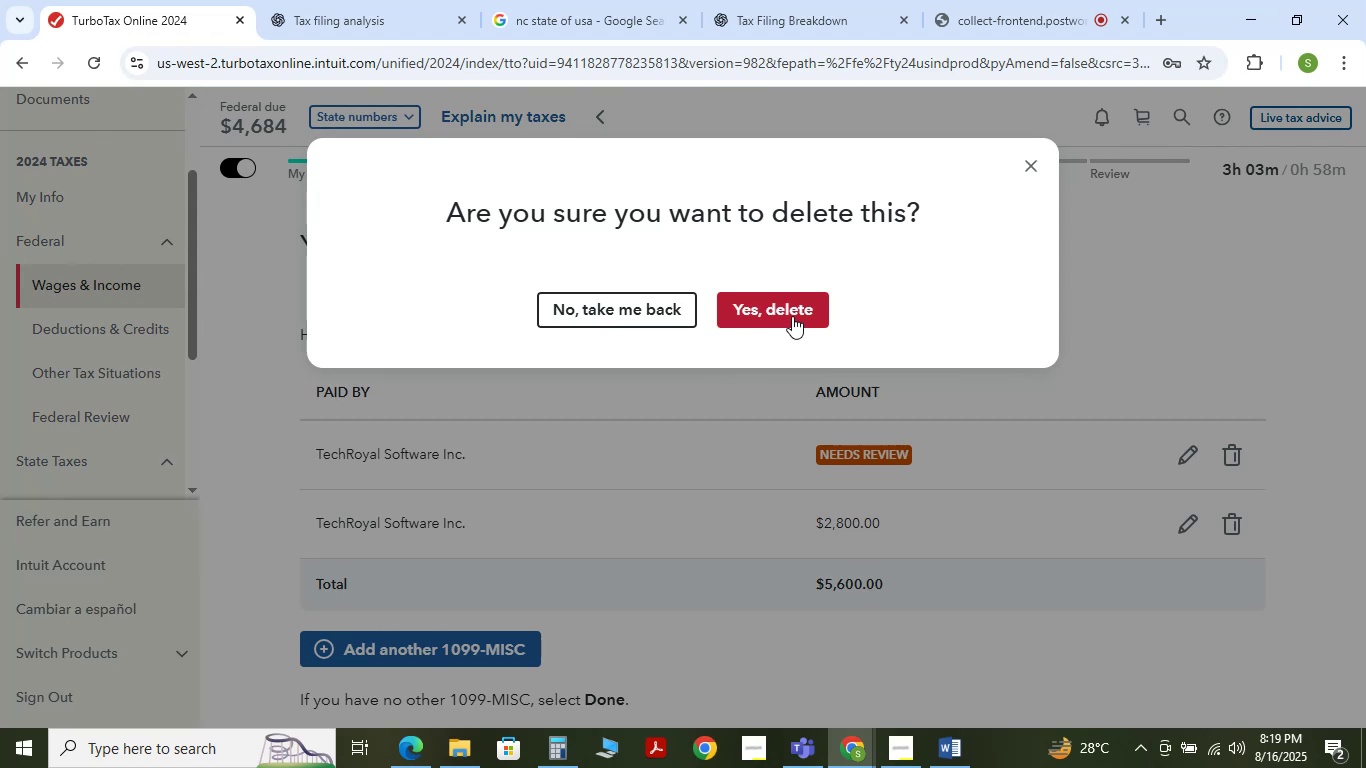 
left_click([792, 316])
 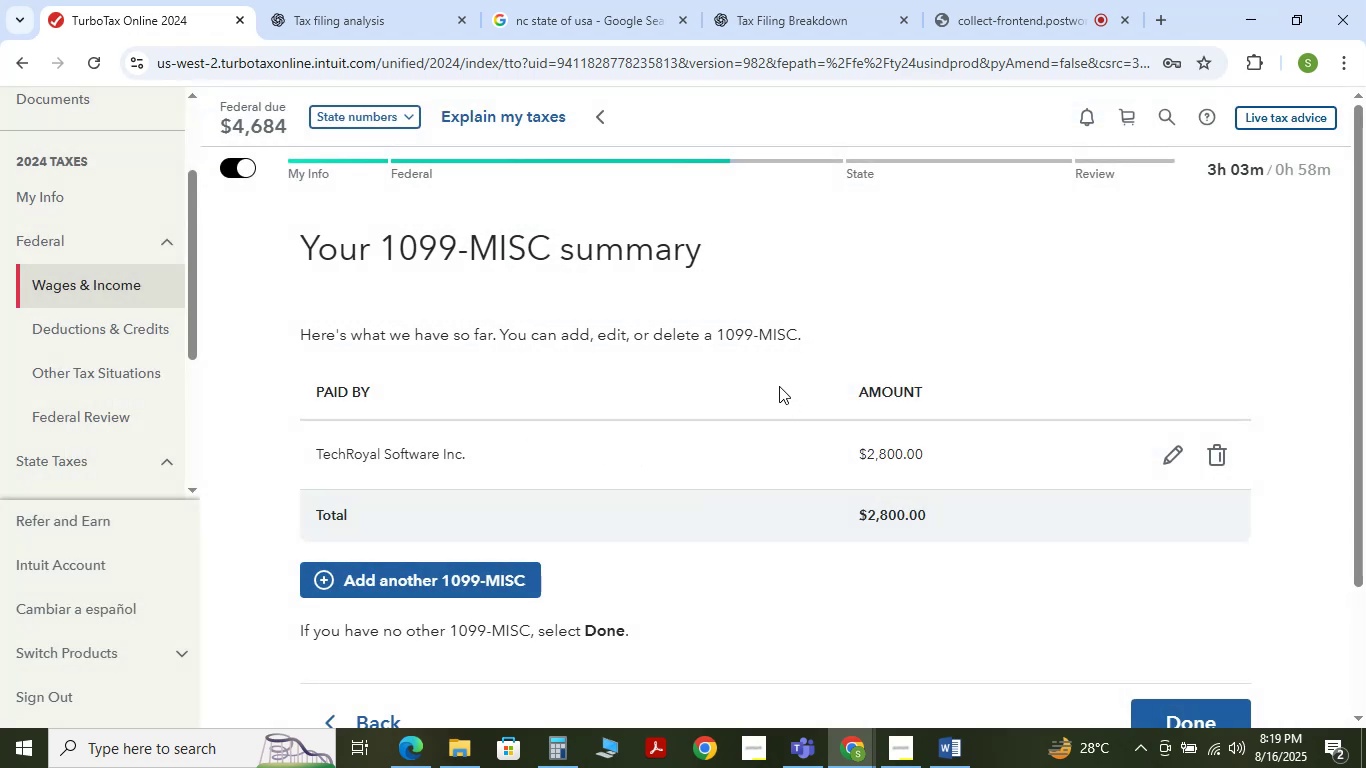 
wait(9.28)
 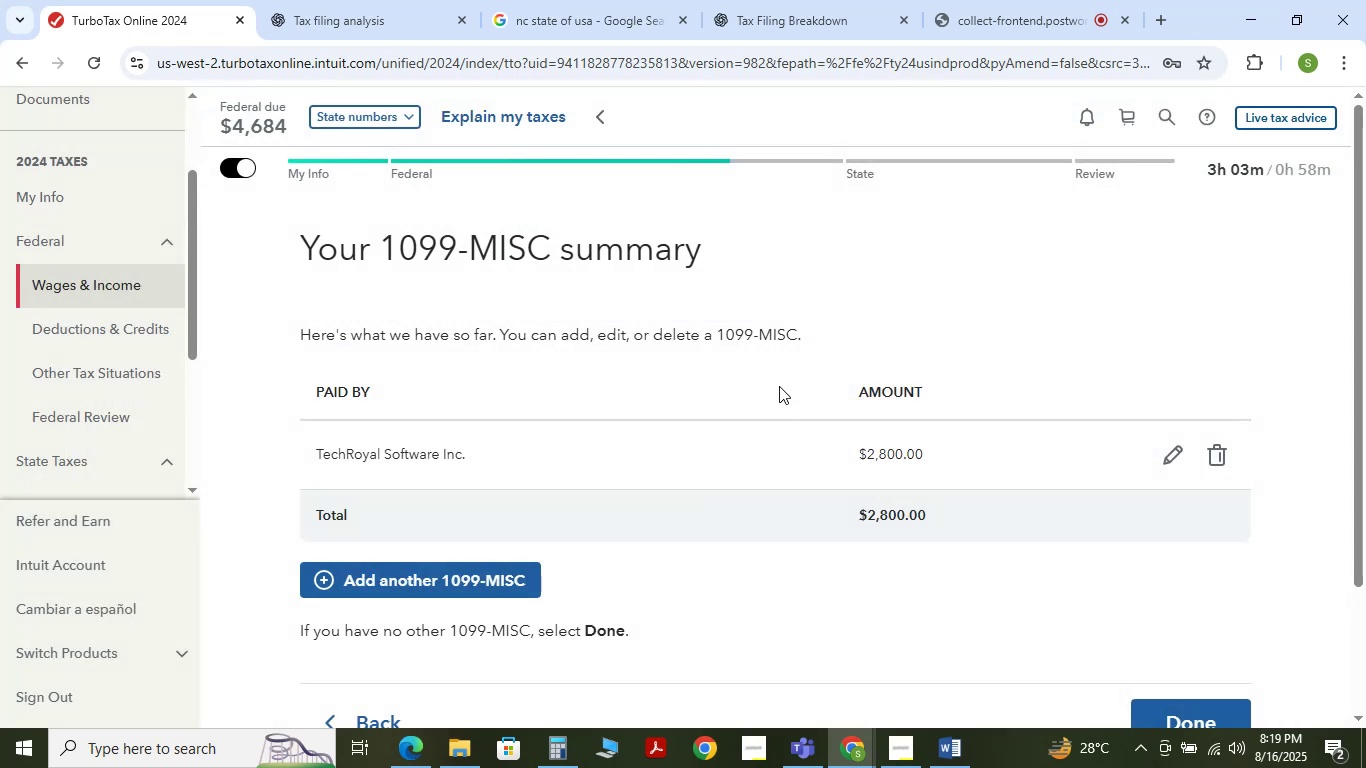 
scroll: coordinate [572, 426], scroll_direction: down, amount: 2.0
 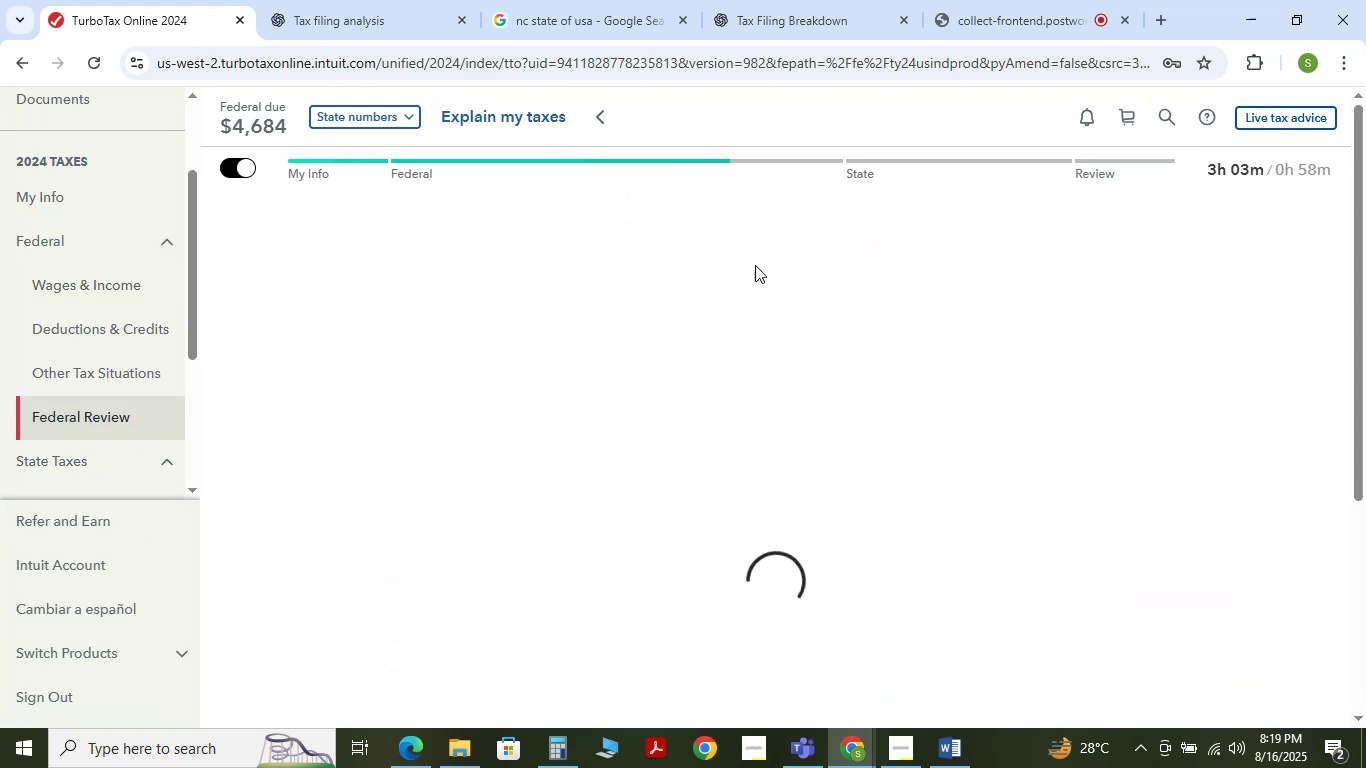 
wait(6.24)
 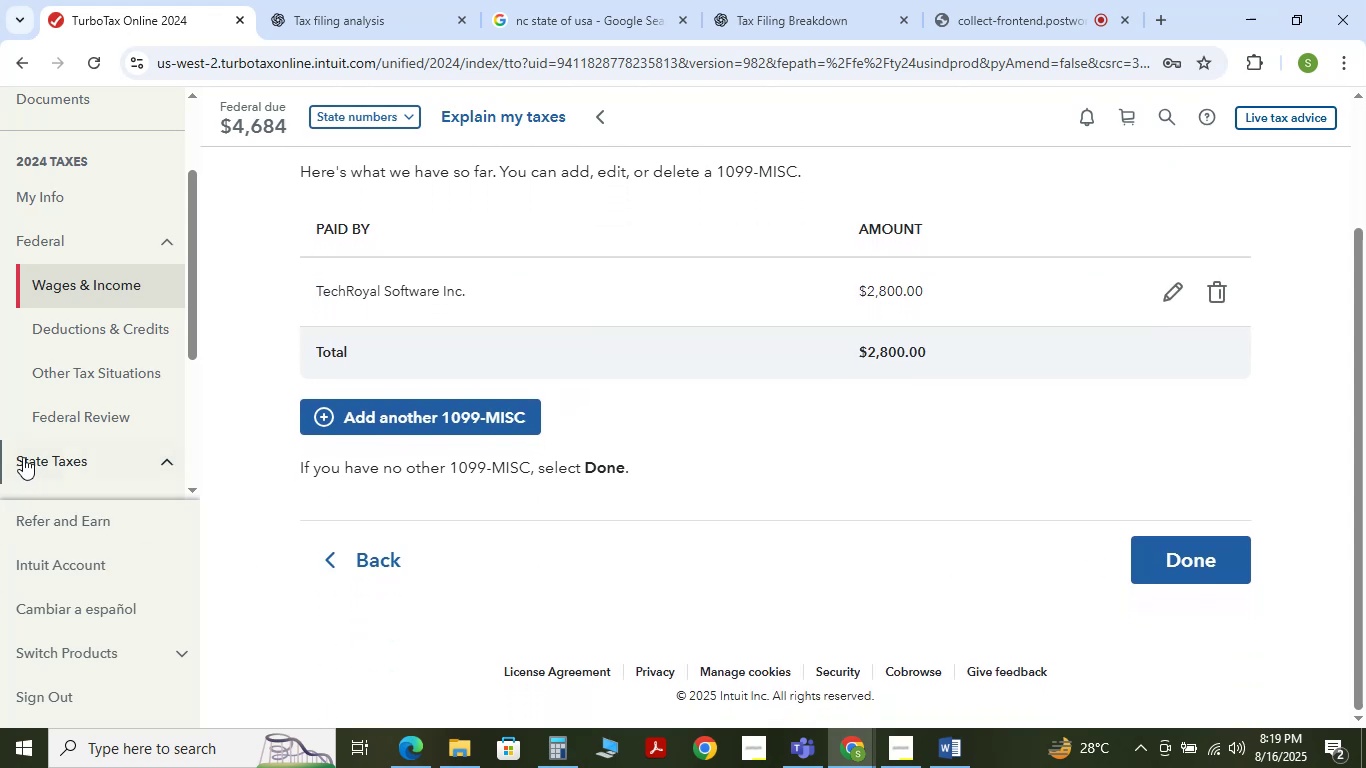 
scroll: coordinate [911, 530], scroll_direction: down, amount: 3.0
 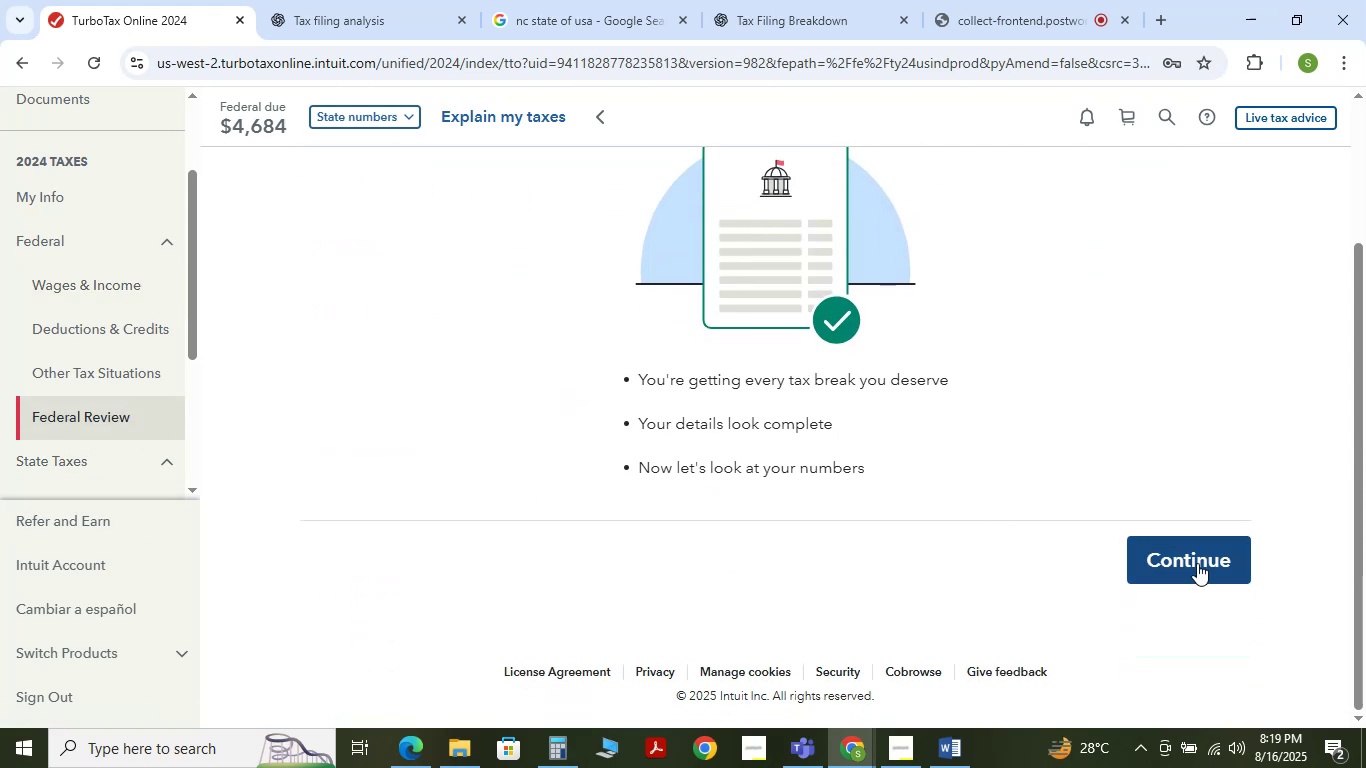 
left_click([1214, 569])
 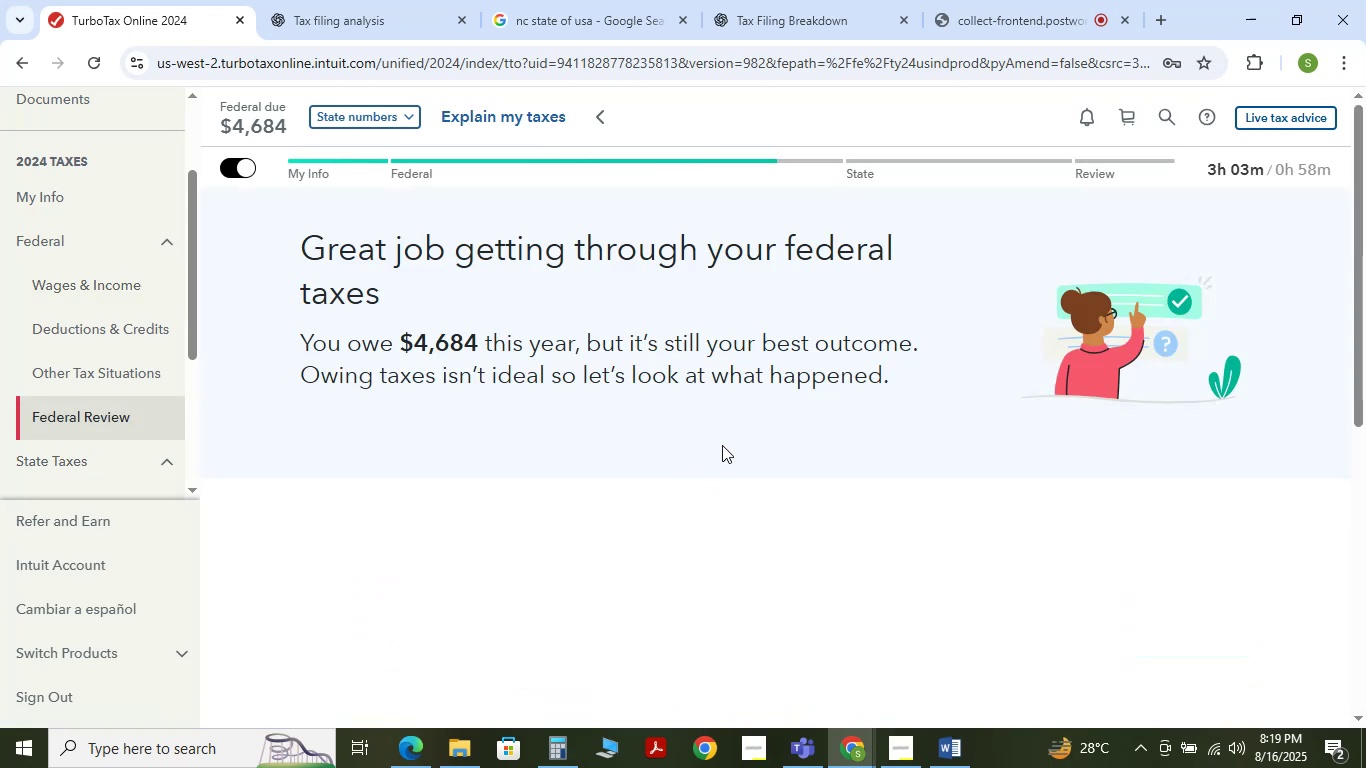 
scroll: coordinate [583, 415], scroll_direction: down, amount: 4.0
 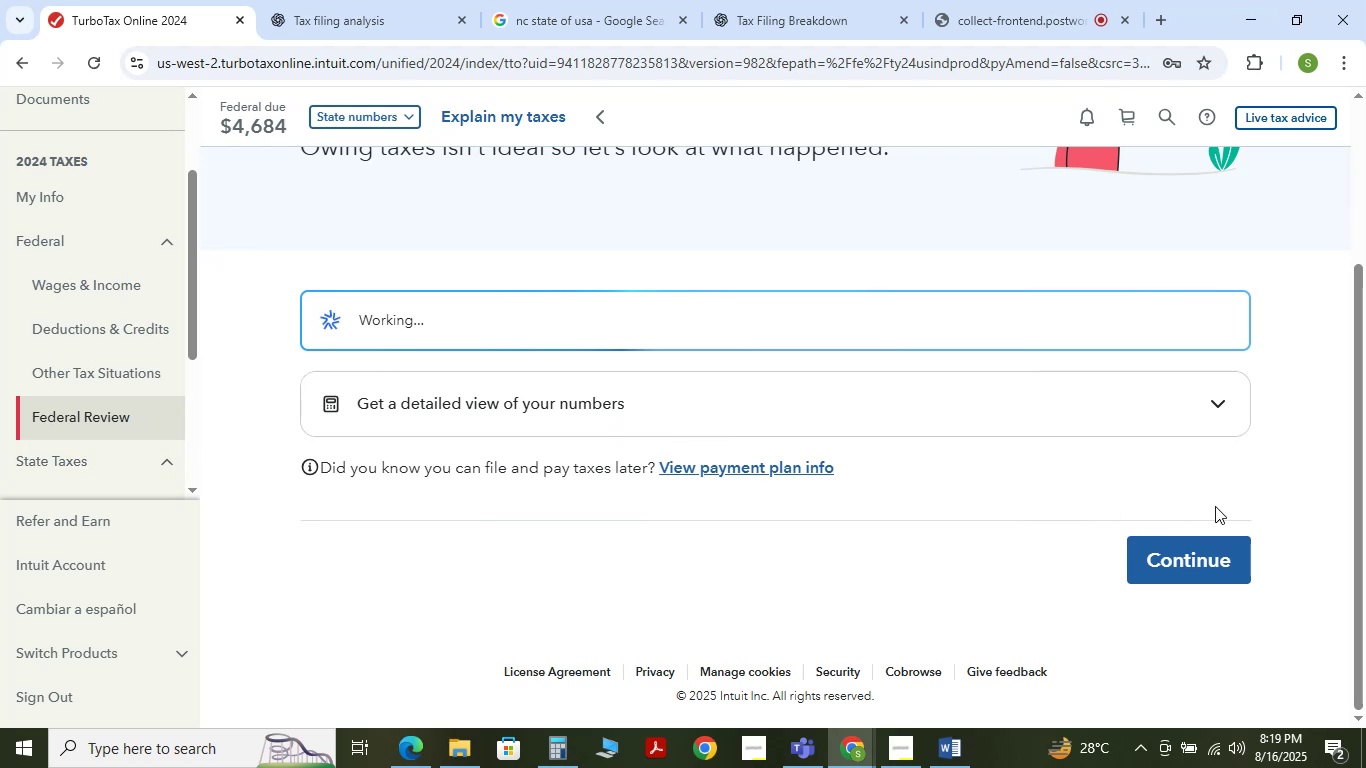 
left_click([1169, 550])
 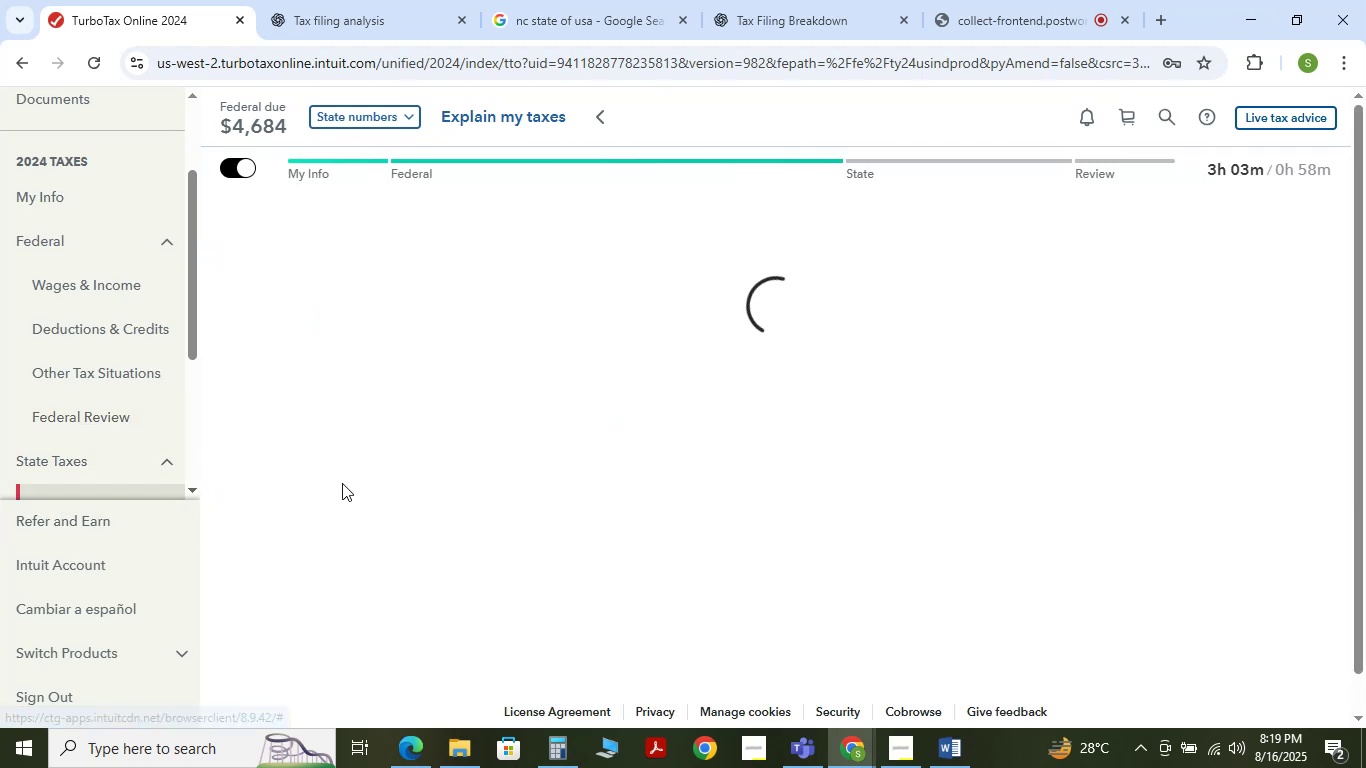 
scroll: coordinate [525, 480], scroll_direction: down, amount: 4.0
 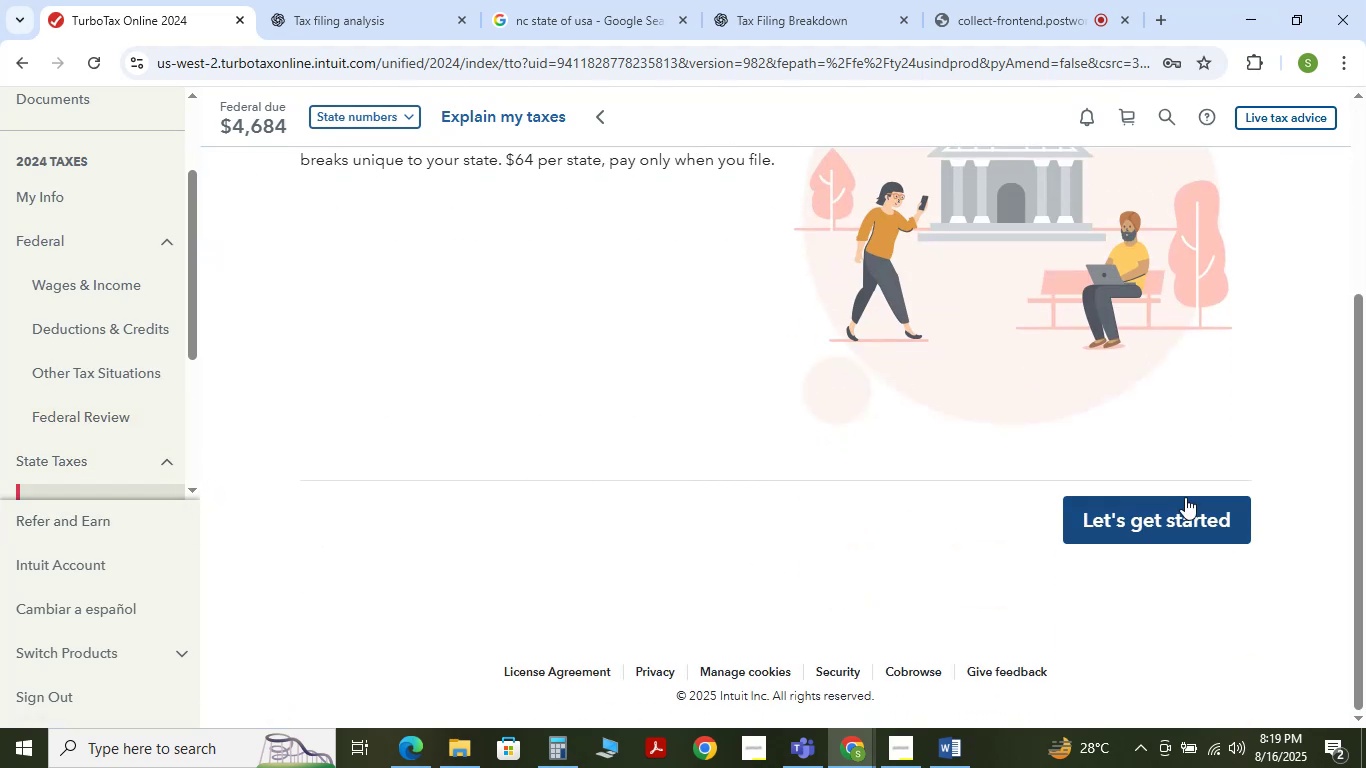 
left_click([1187, 497])
 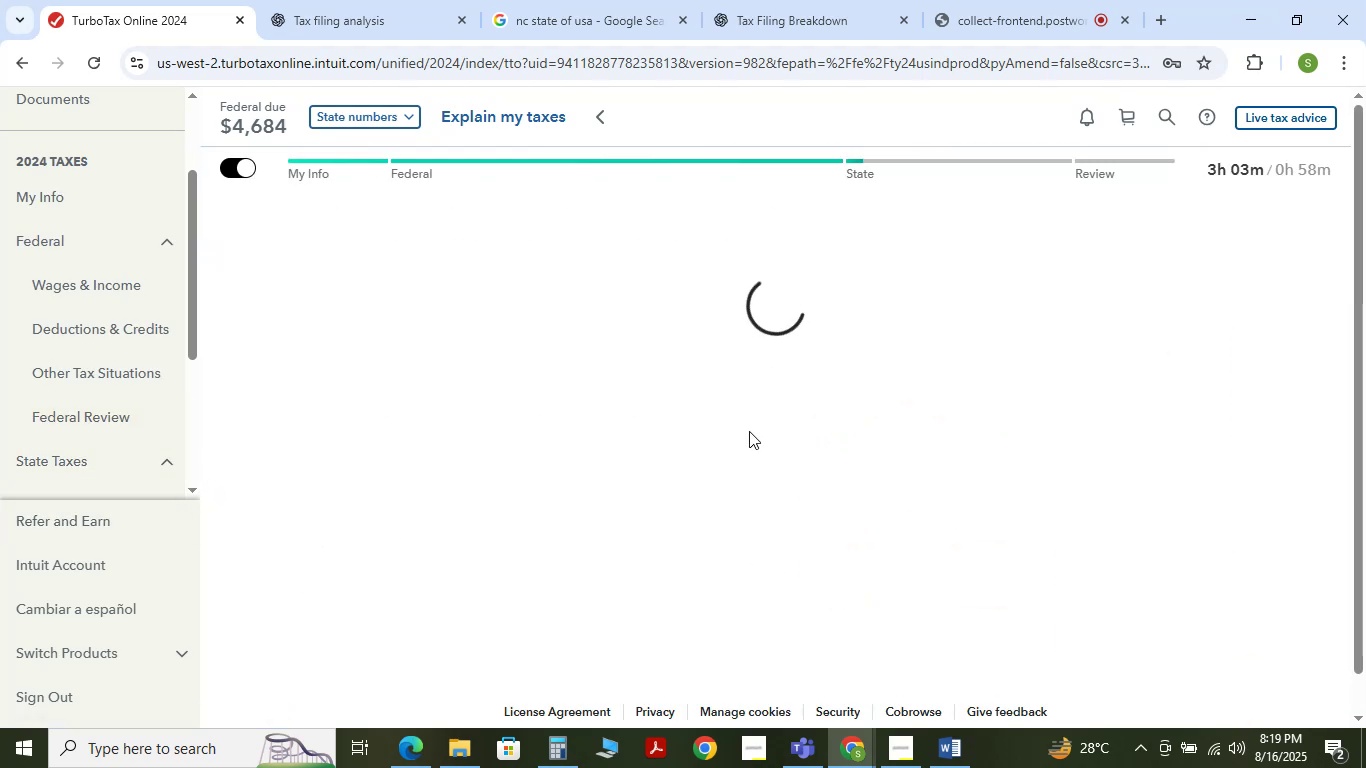 
scroll: coordinate [748, 436], scroll_direction: down, amount: 5.0
 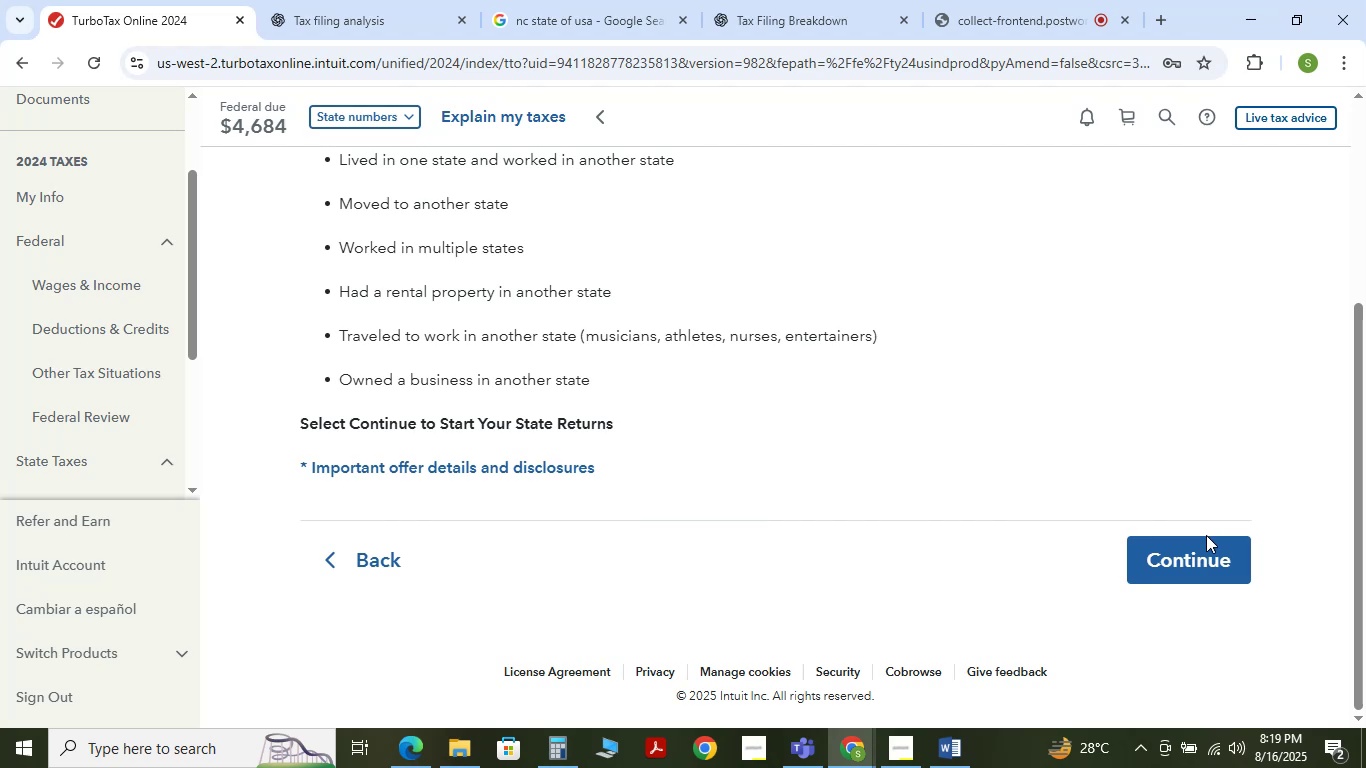 
left_click([1201, 552])
 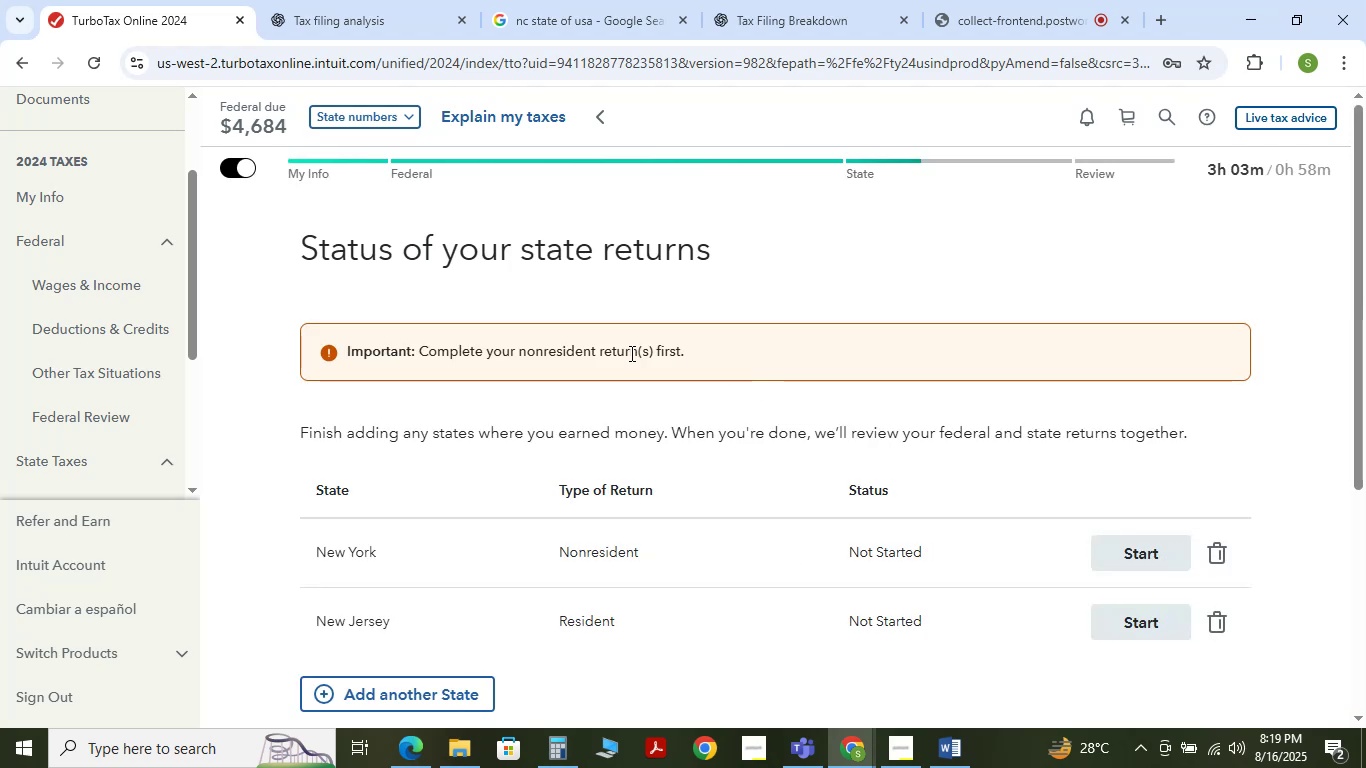 
scroll: coordinate [679, 422], scroll_direction: down, amount: 1.0
 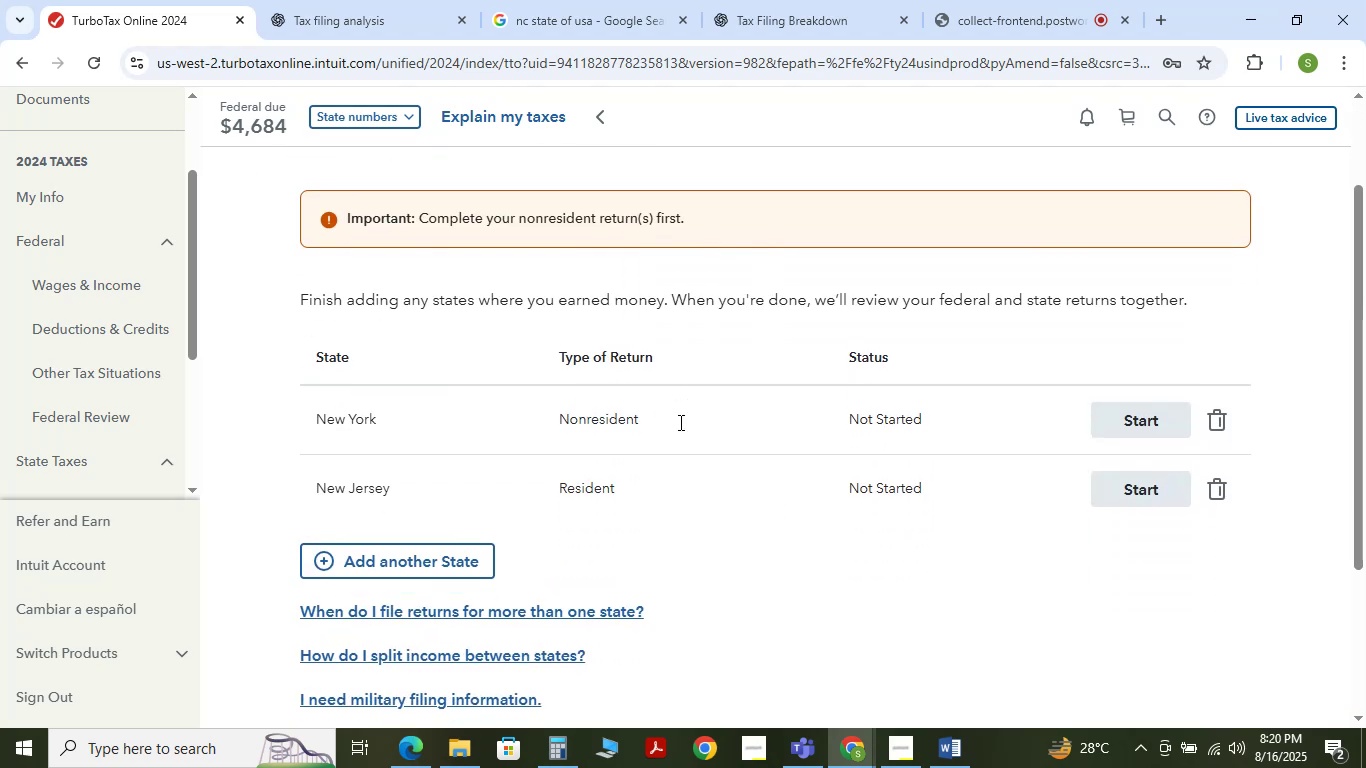 
left_click_drag(start_coordinate=[673, 422], to_coordinate=[416, 419])
 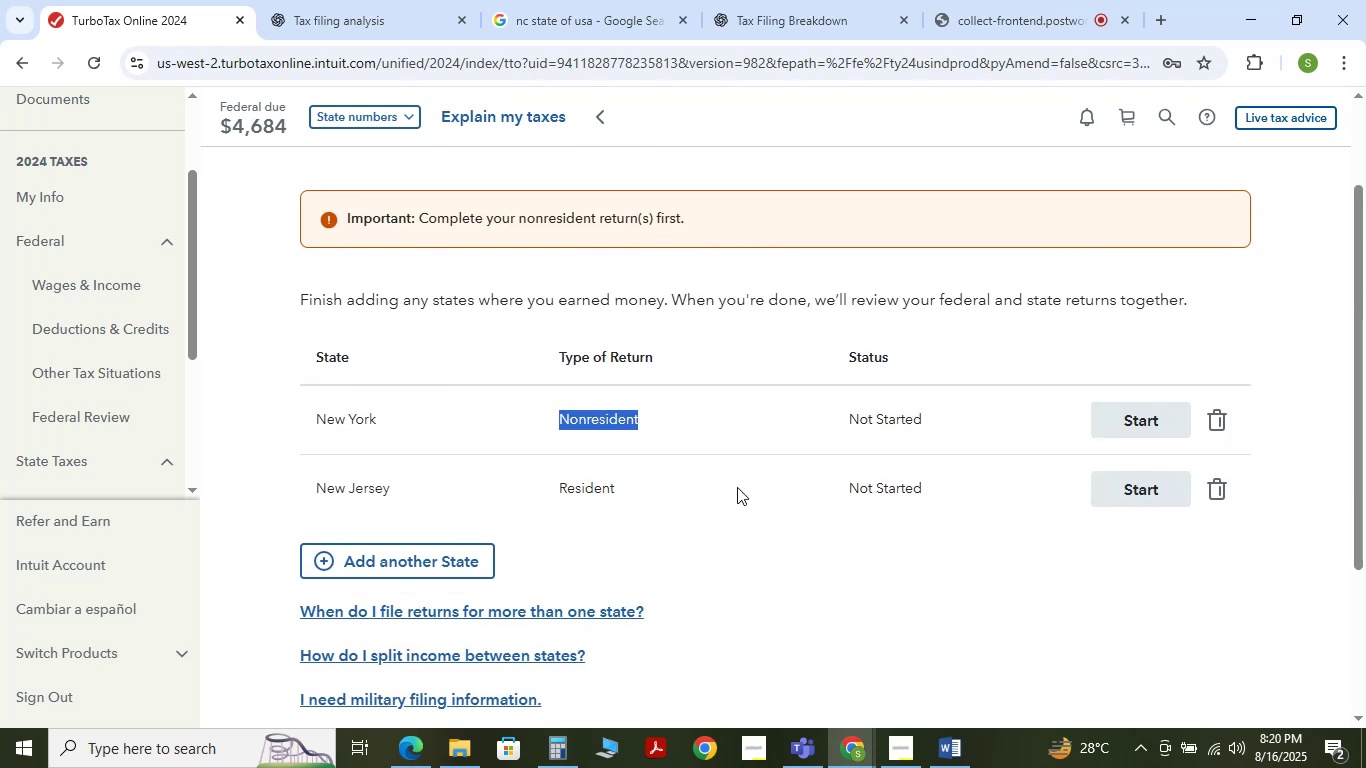 
left_click_drag(start_coordinate=[682, 502], to_coordinate=[376, 489])
 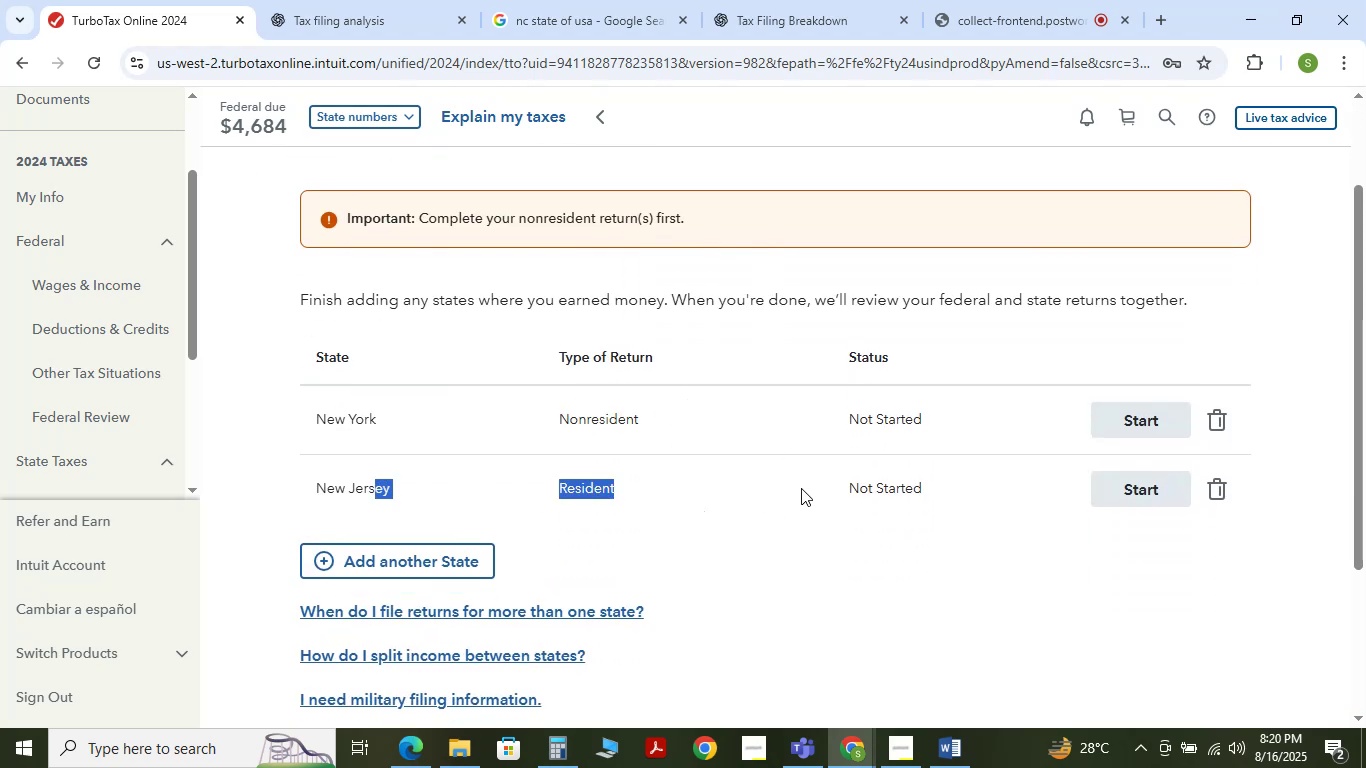 
scroll: coordinate [803, 488], scroll_direction: down, amount: 1.0
 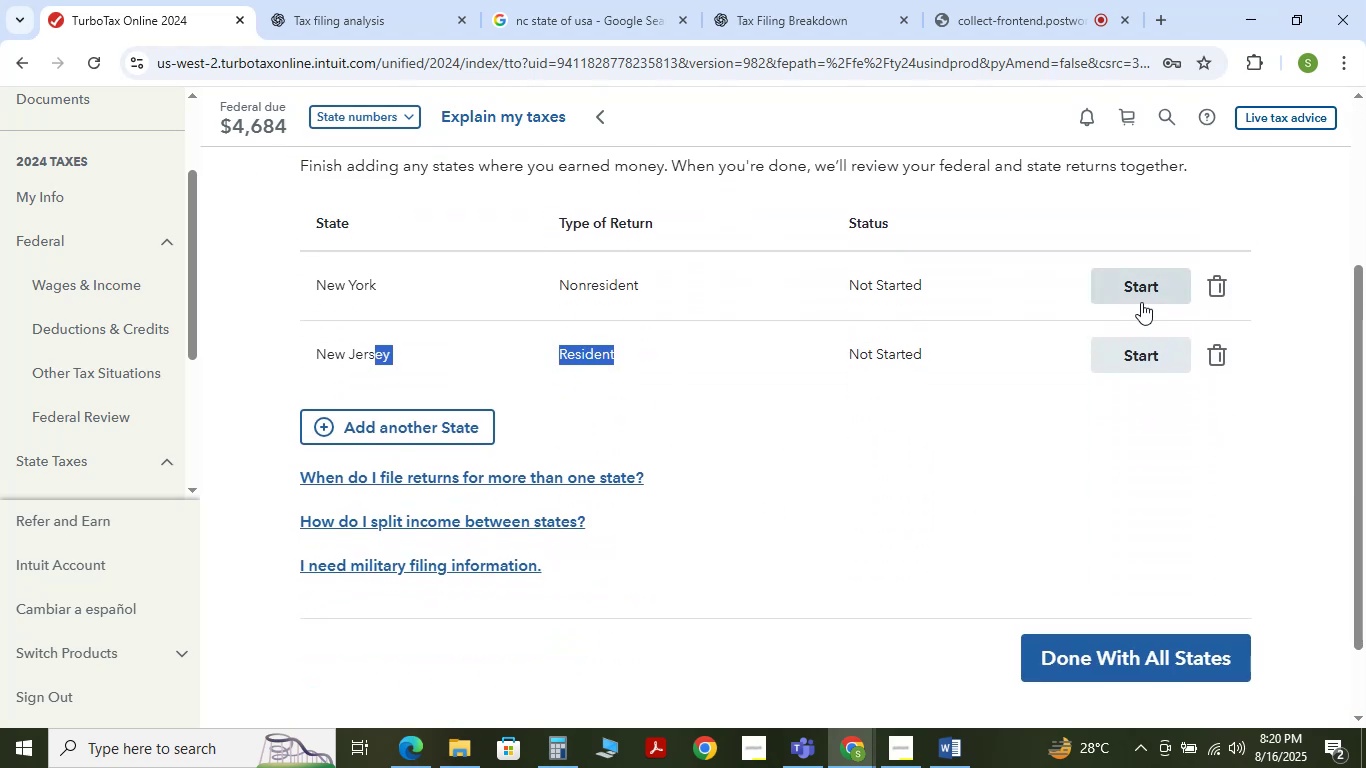 
left_click([1145, 296])
 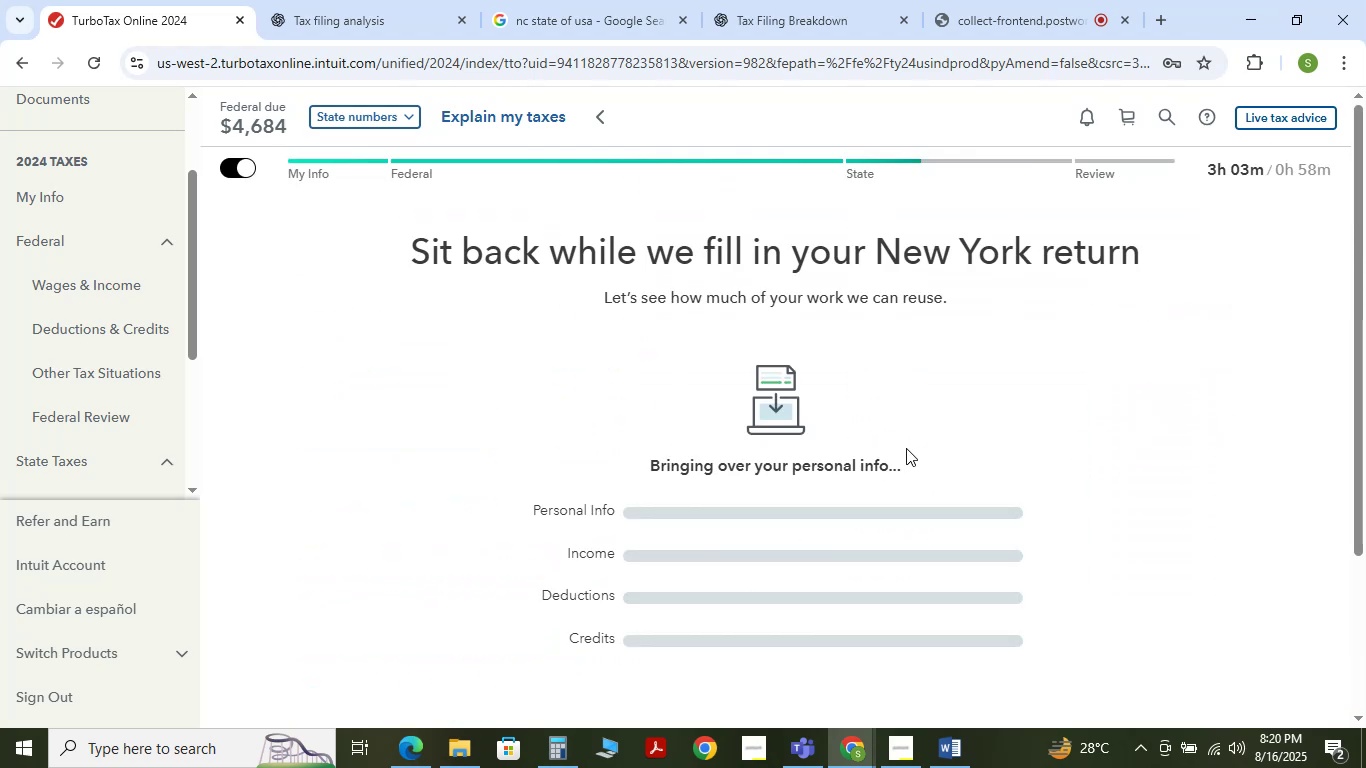 
scroll: coordinate [856, 456], scroll_direction: down, amount: 3.0
 